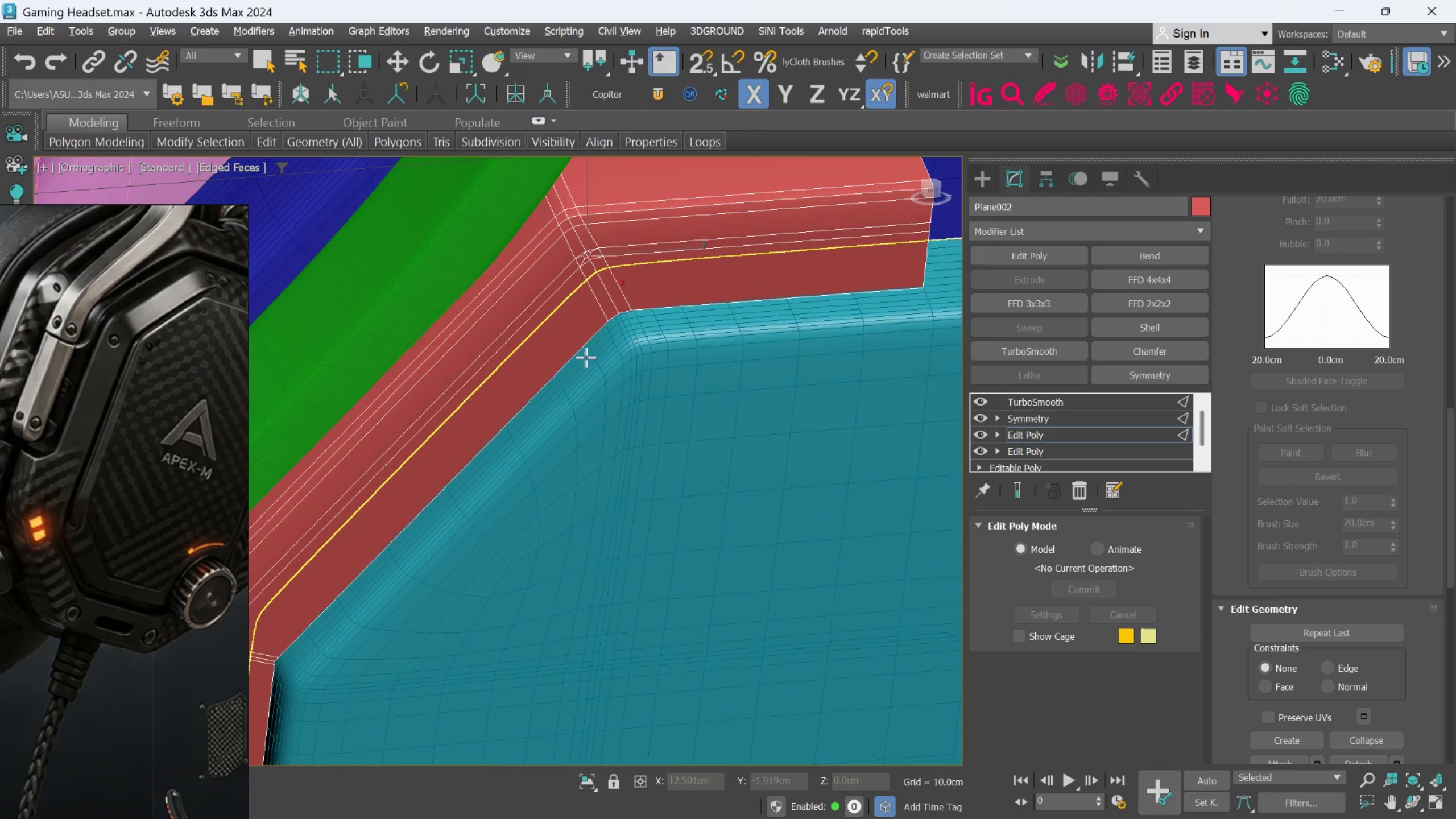 
key(Alt+1)
 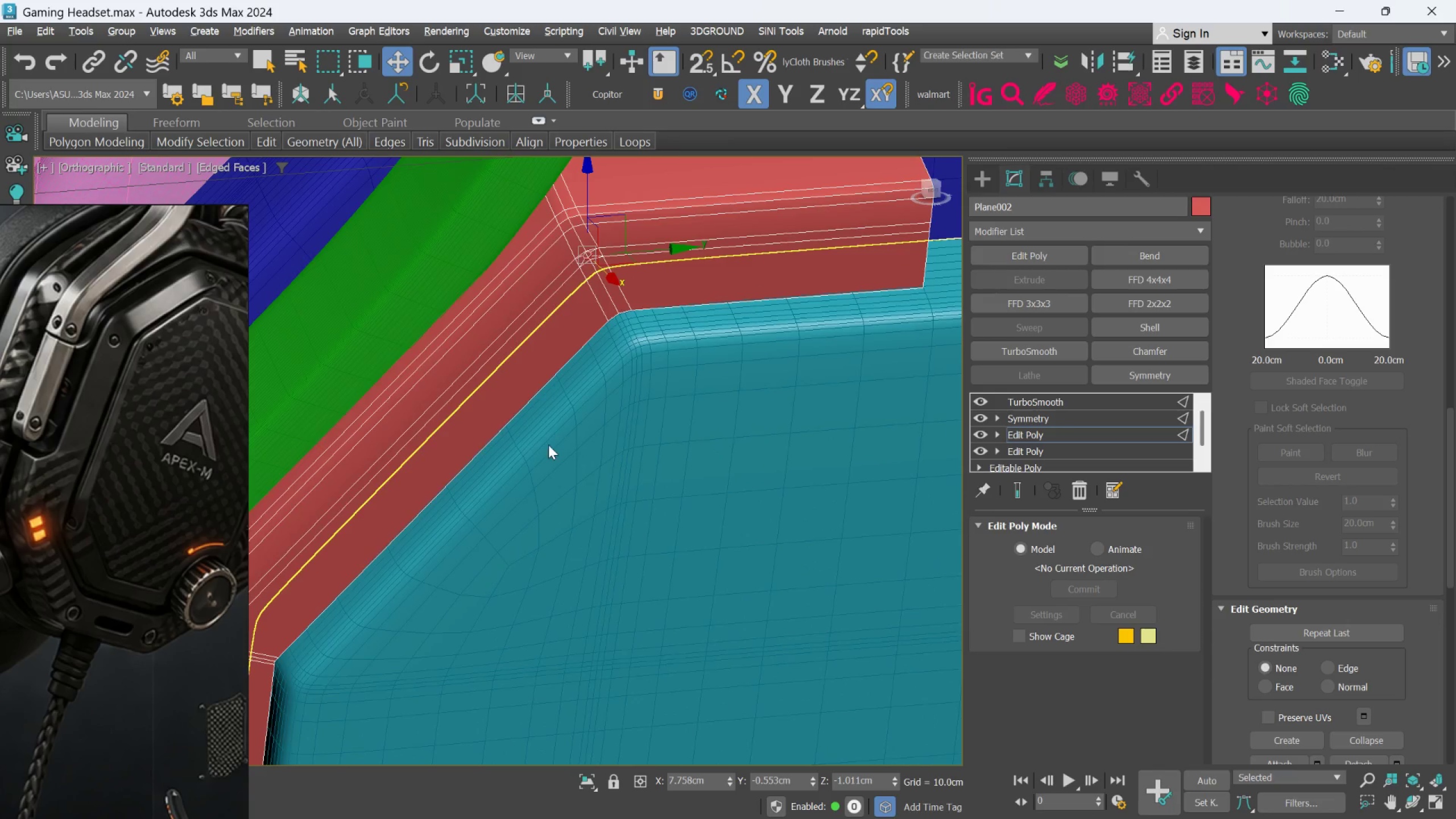 
scroll: coordinate [548, 452], scroll_direction: down, amount: 2.0
 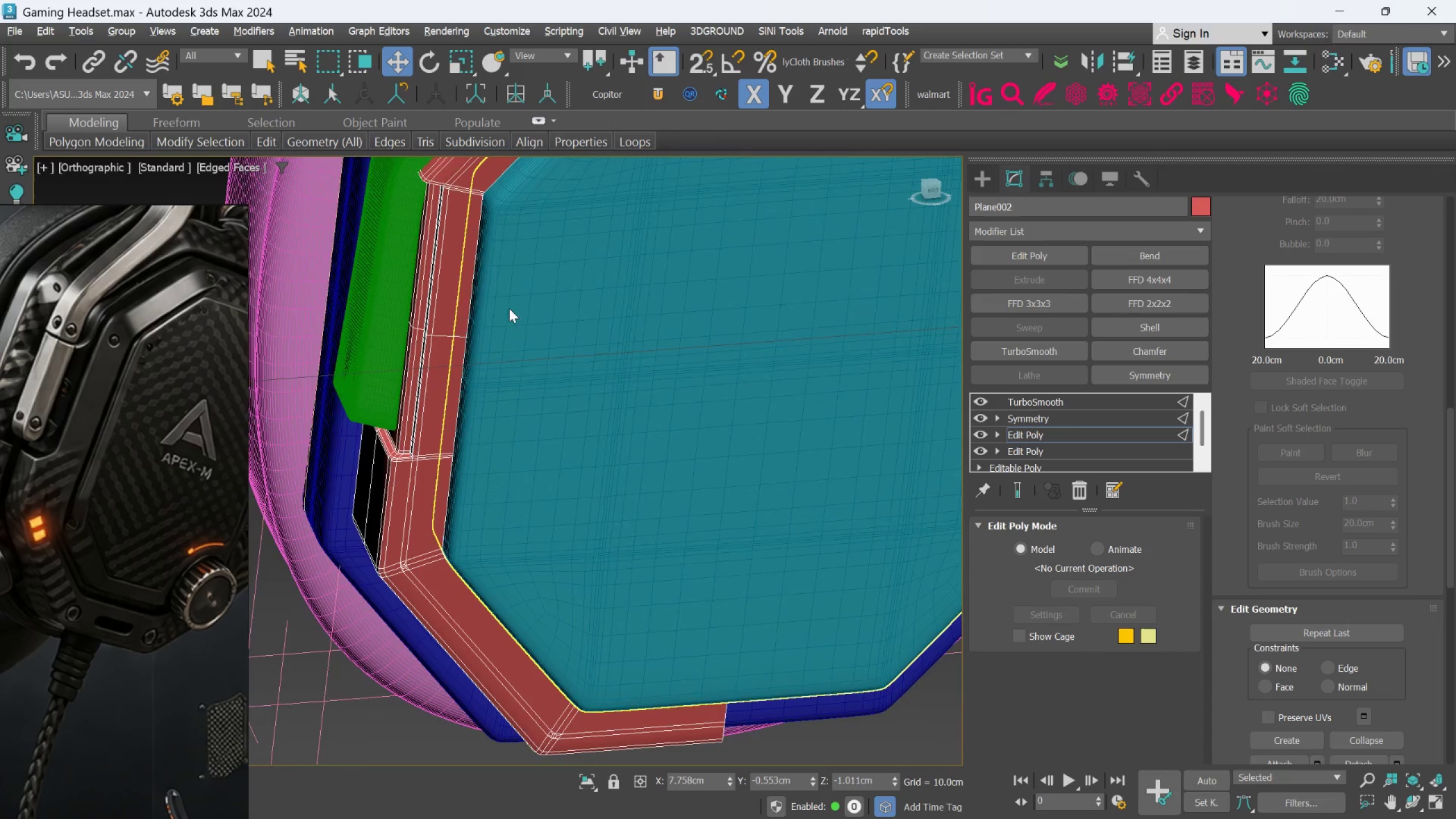 
scroll: coordinate [435, 511], scroll_direction: up, amount: 8.0
 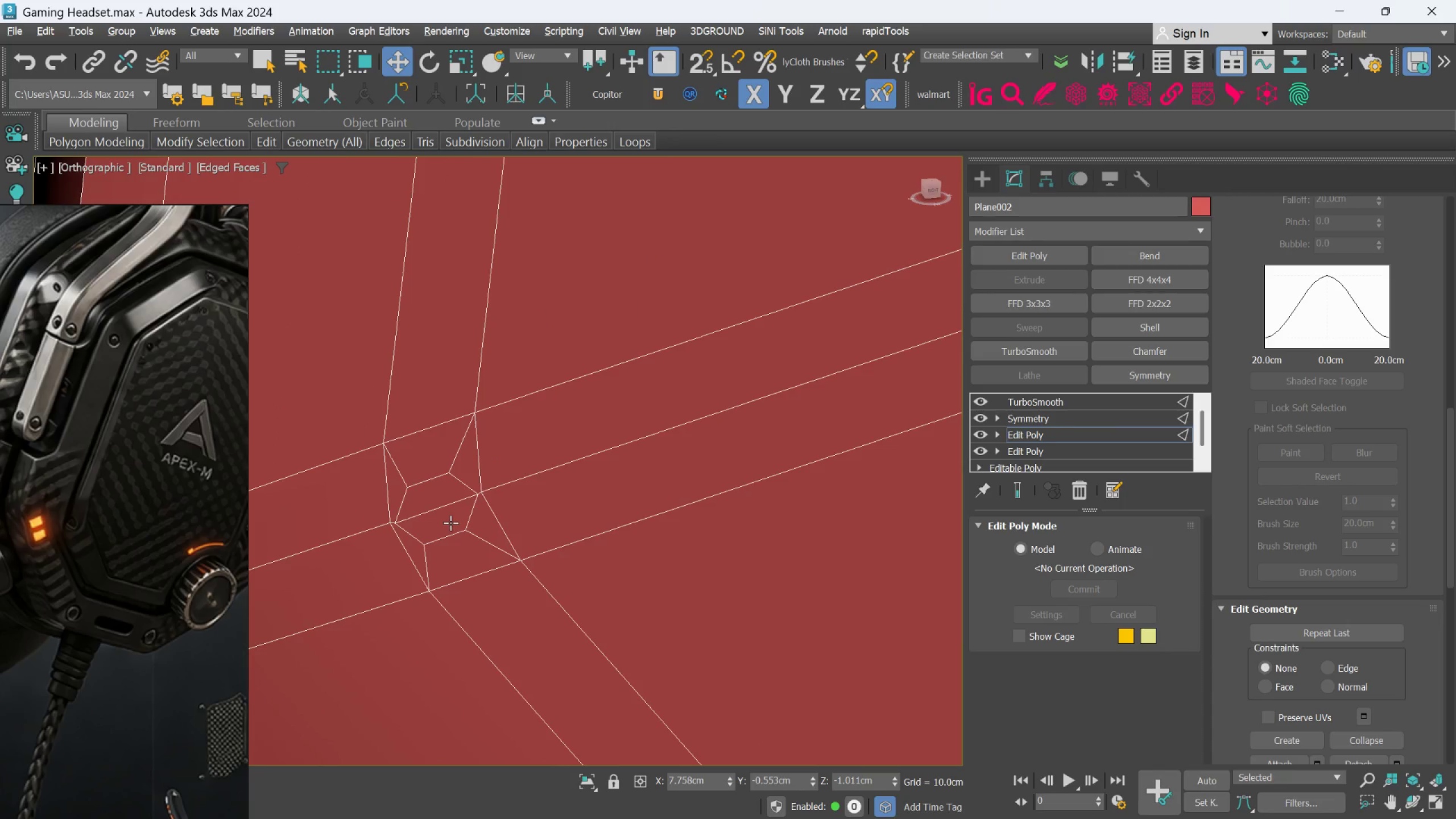 
left_click([450, 523])
 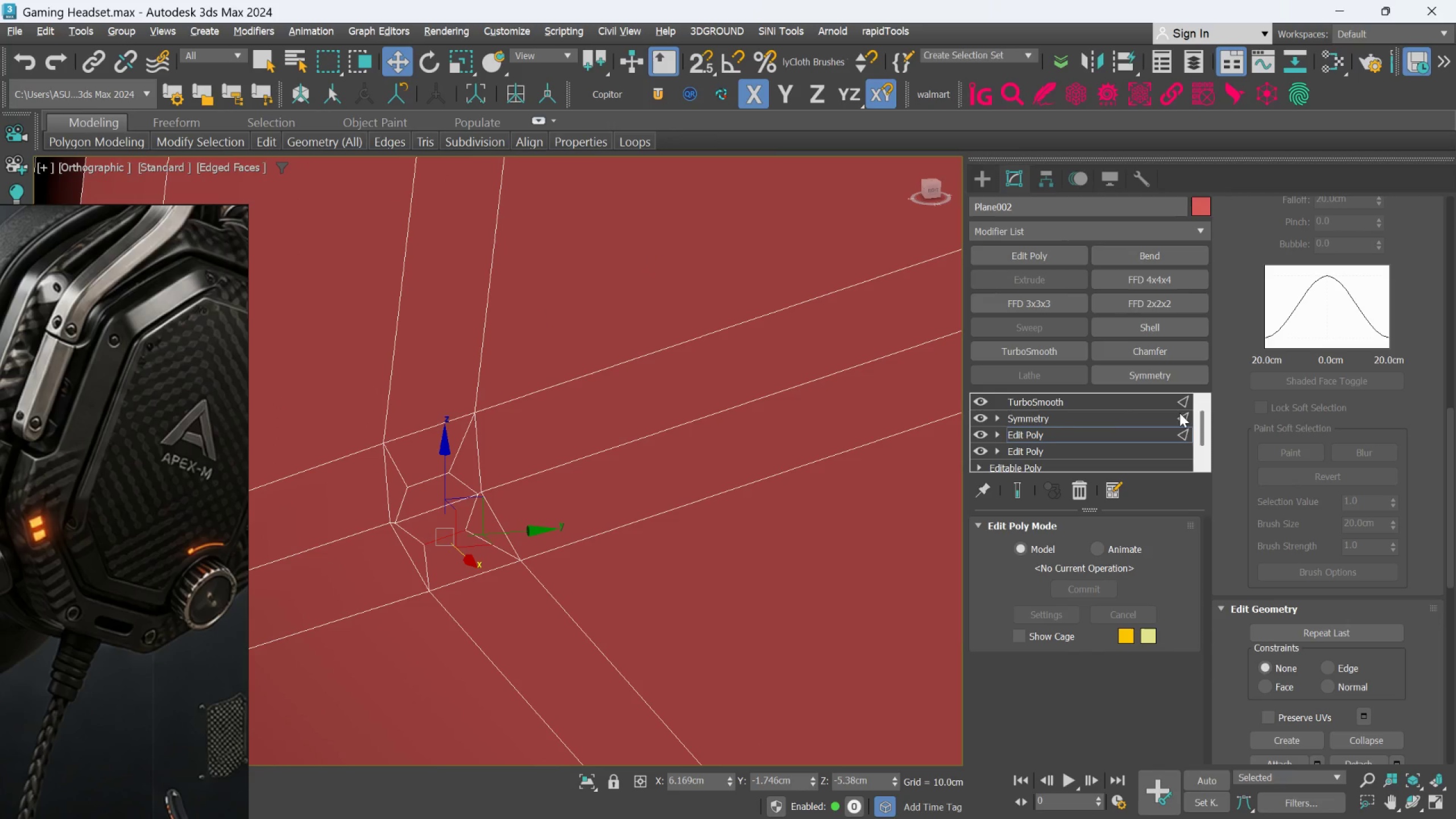 
scroll: coordinate [1313, 379], scroll_direction: up, amount: 51.0
 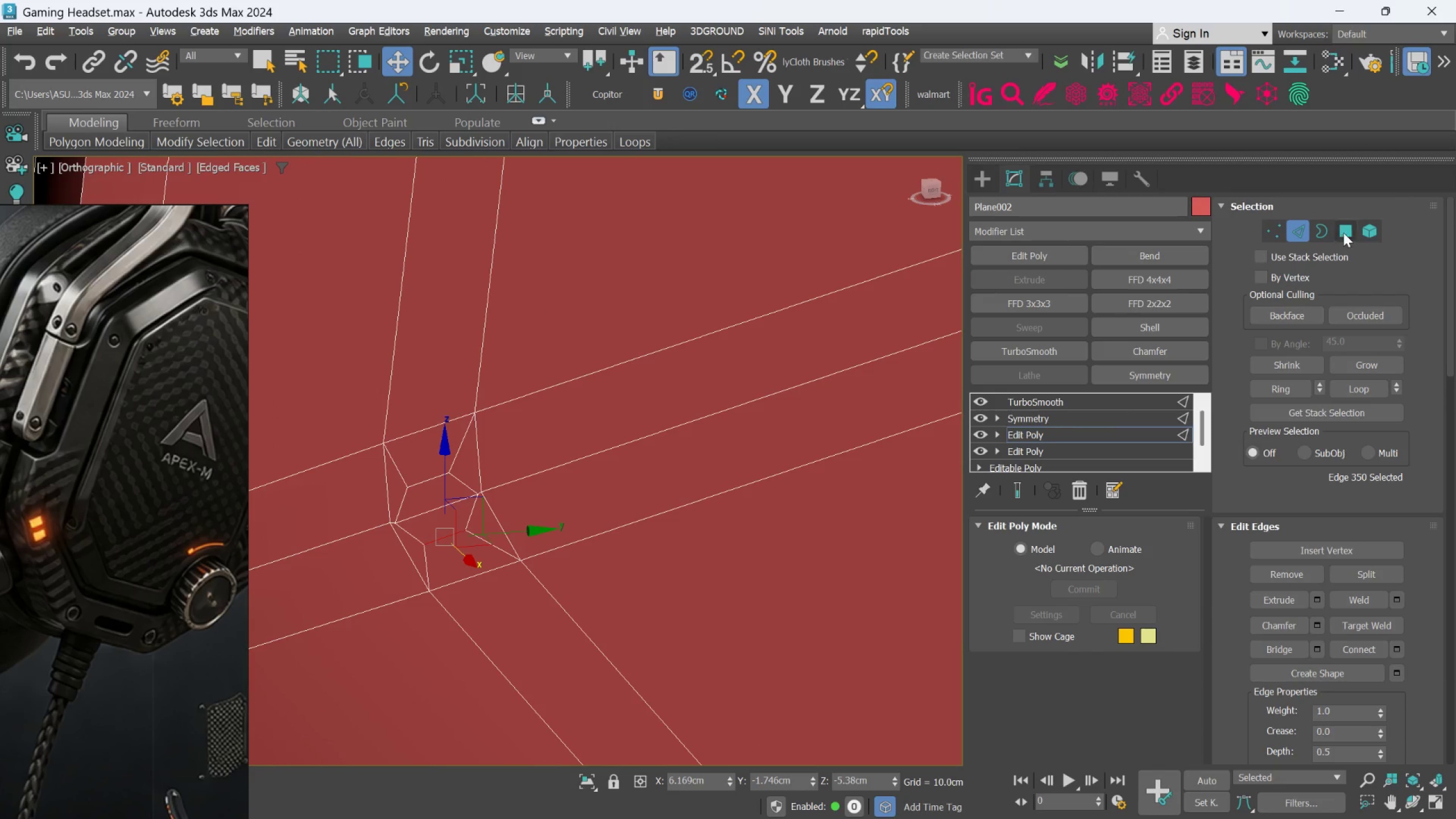 
left_click([1343, 232])
 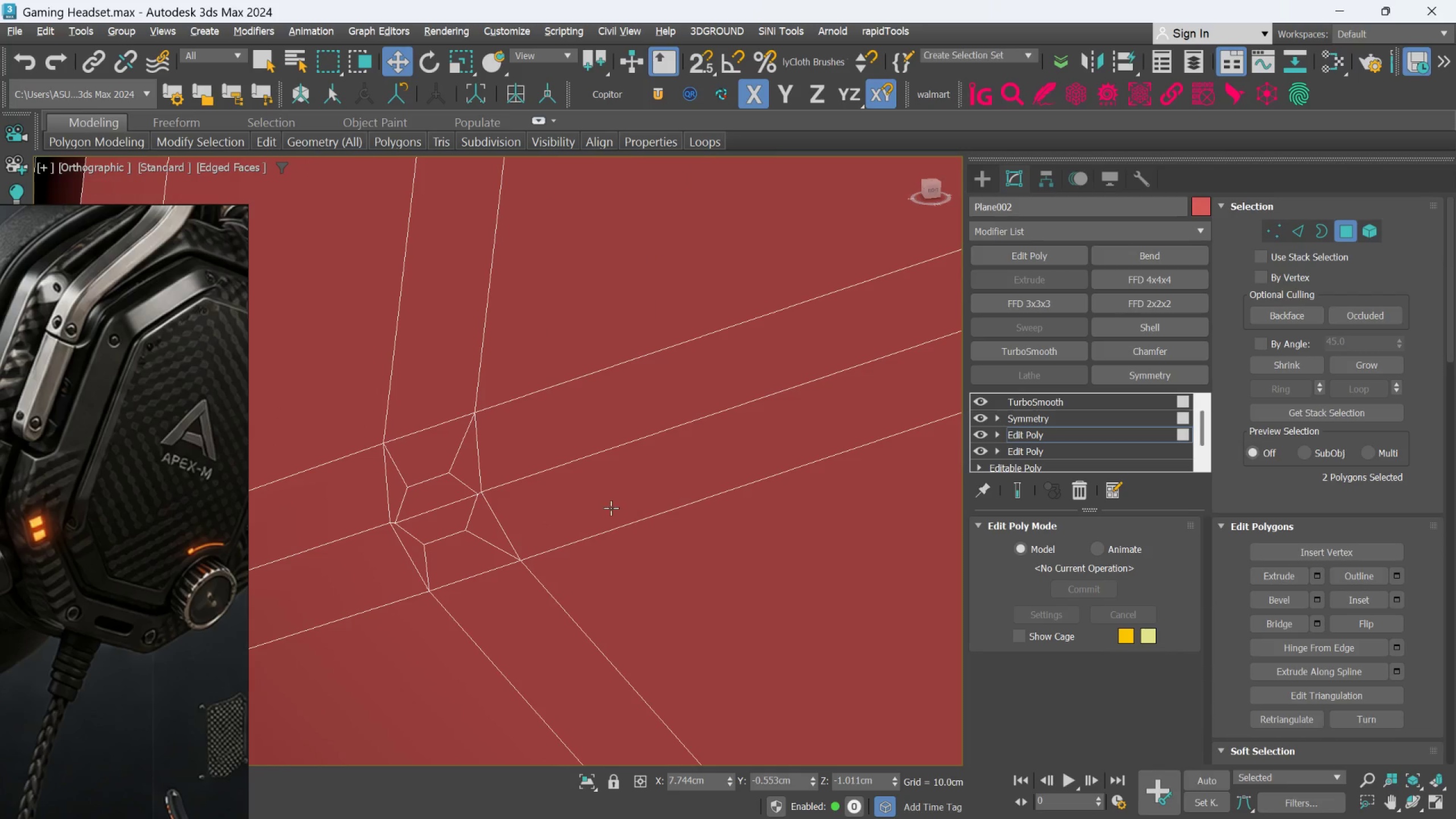 
scroll: coordinate [504, 502], scroll_direction: up, amount: 2.0
 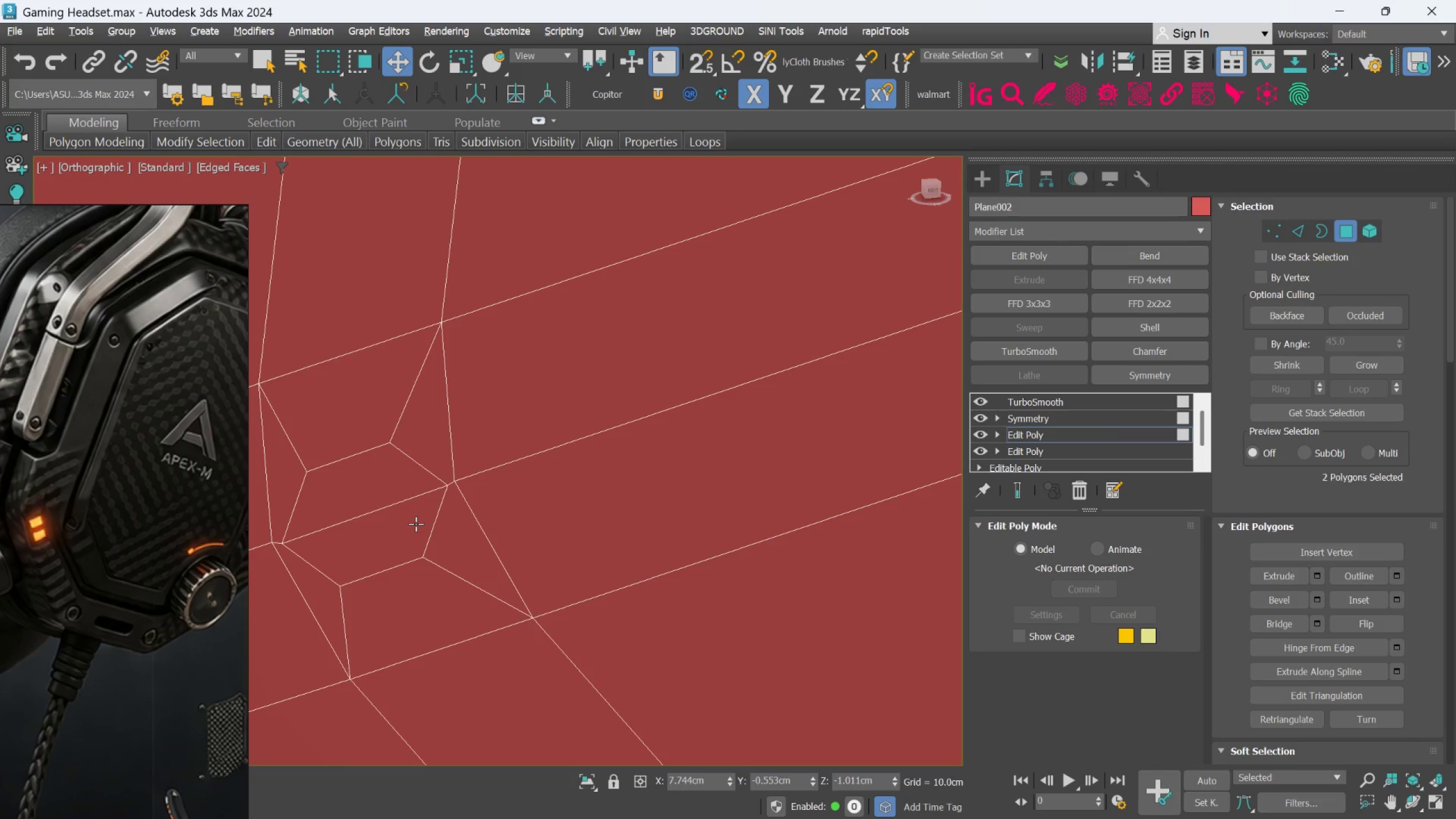 
left_click([415, 524])
 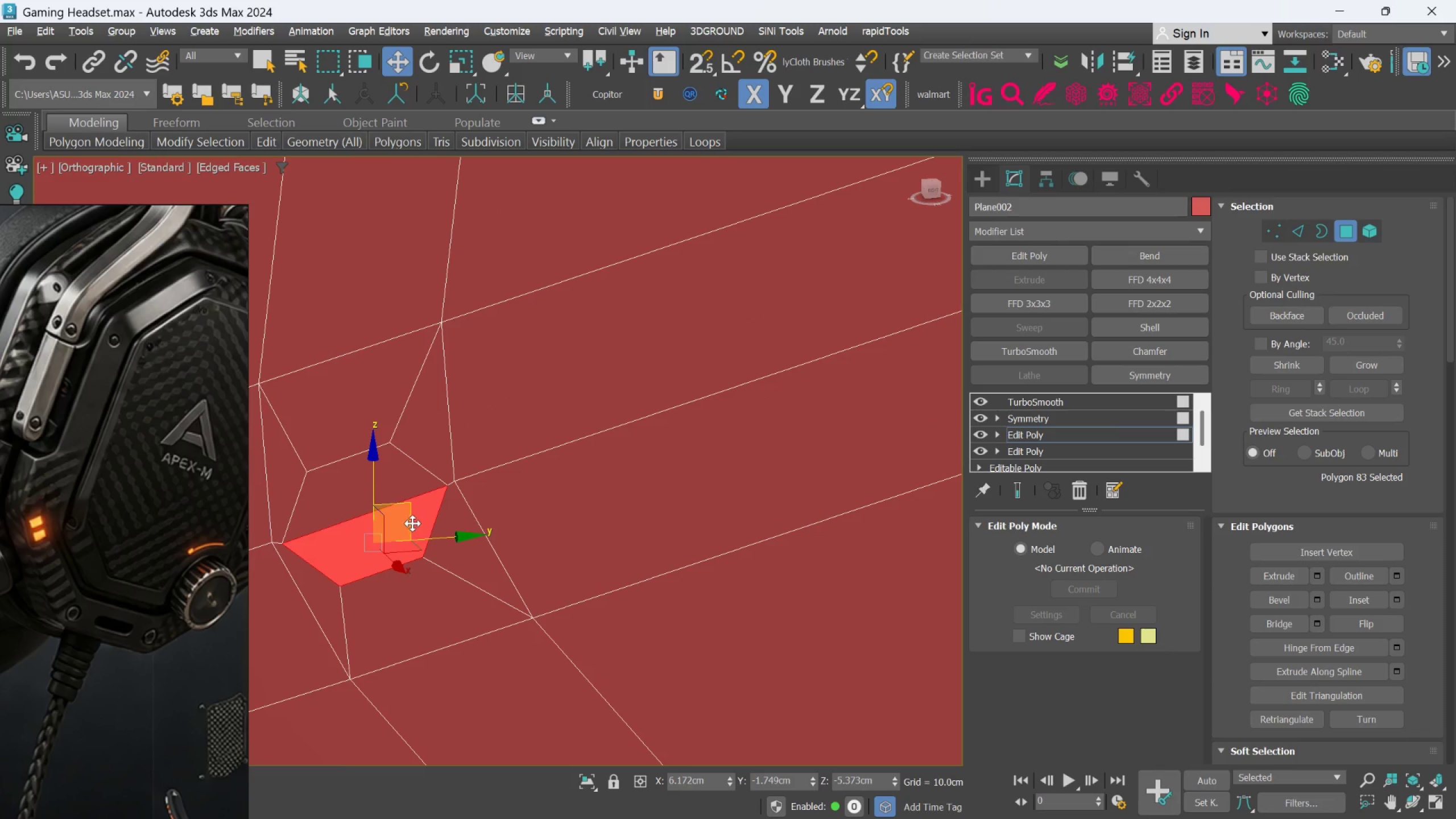 
hold_key(key=ControlLeft, duration=0.55)
left_click([377, 475])
 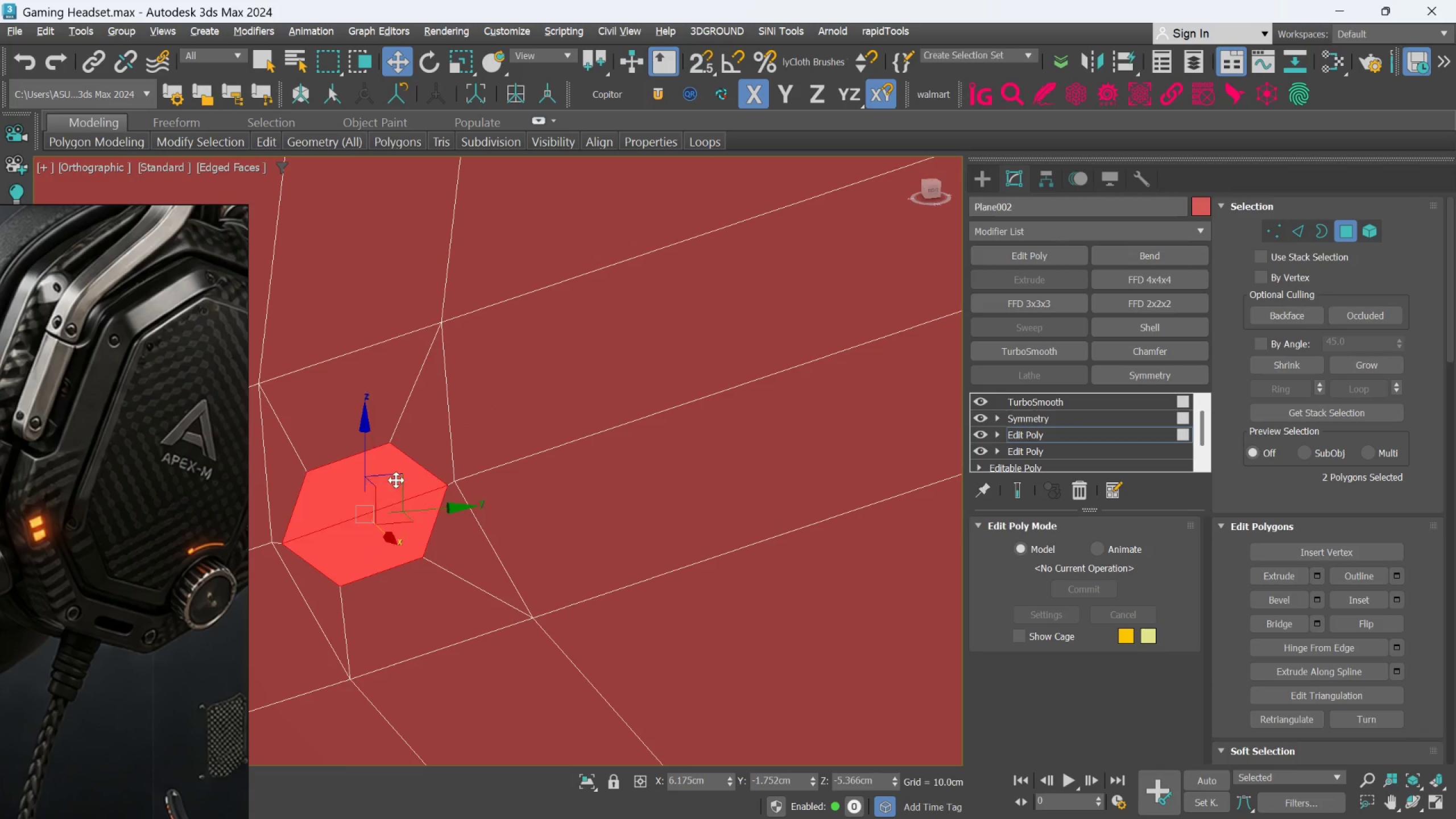 
hold_key(key=AltLeft, duration=0.47)
 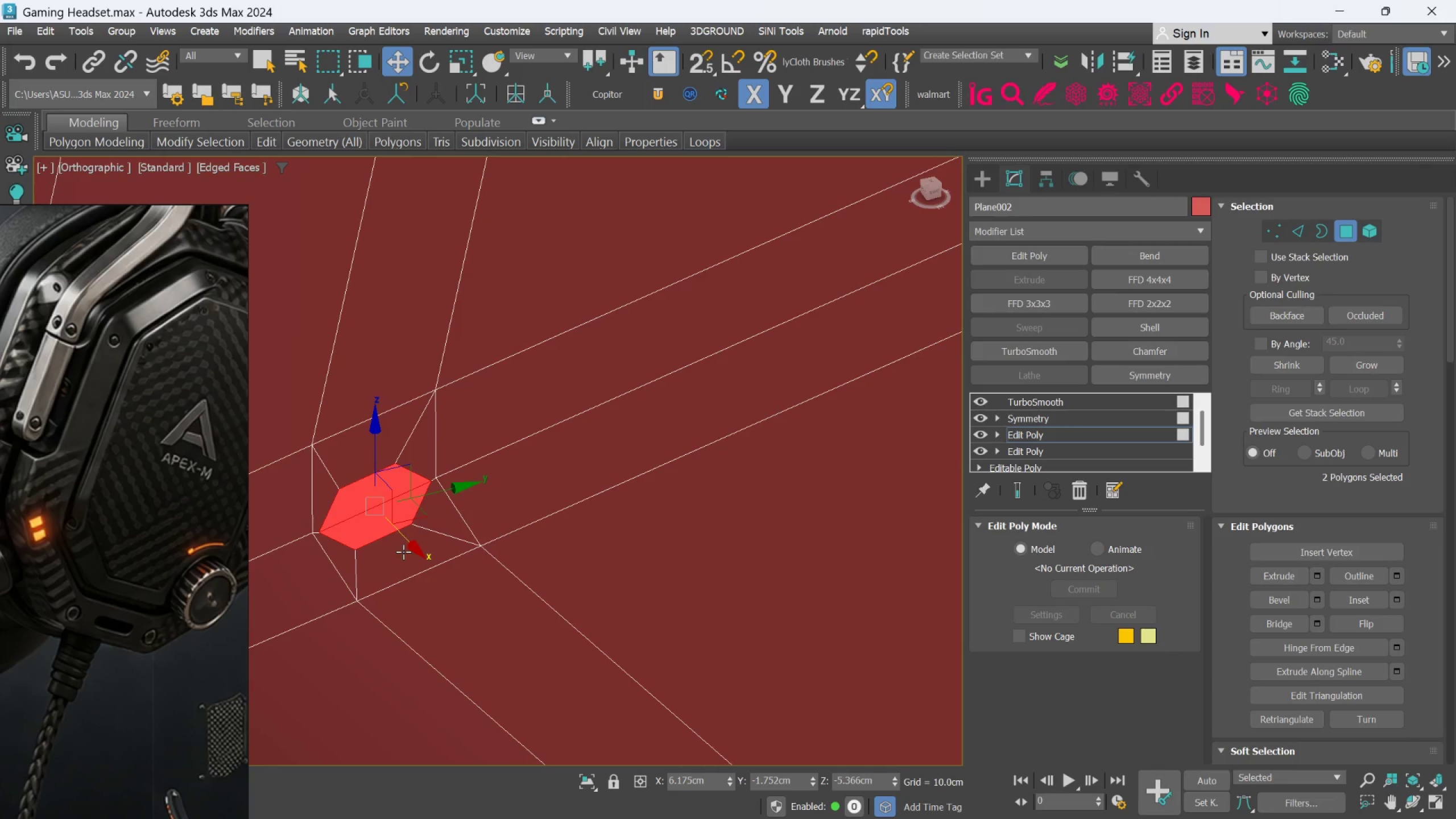 
scroll: coordinate [400, 487], scroll_direction: down, amount: 1.0
 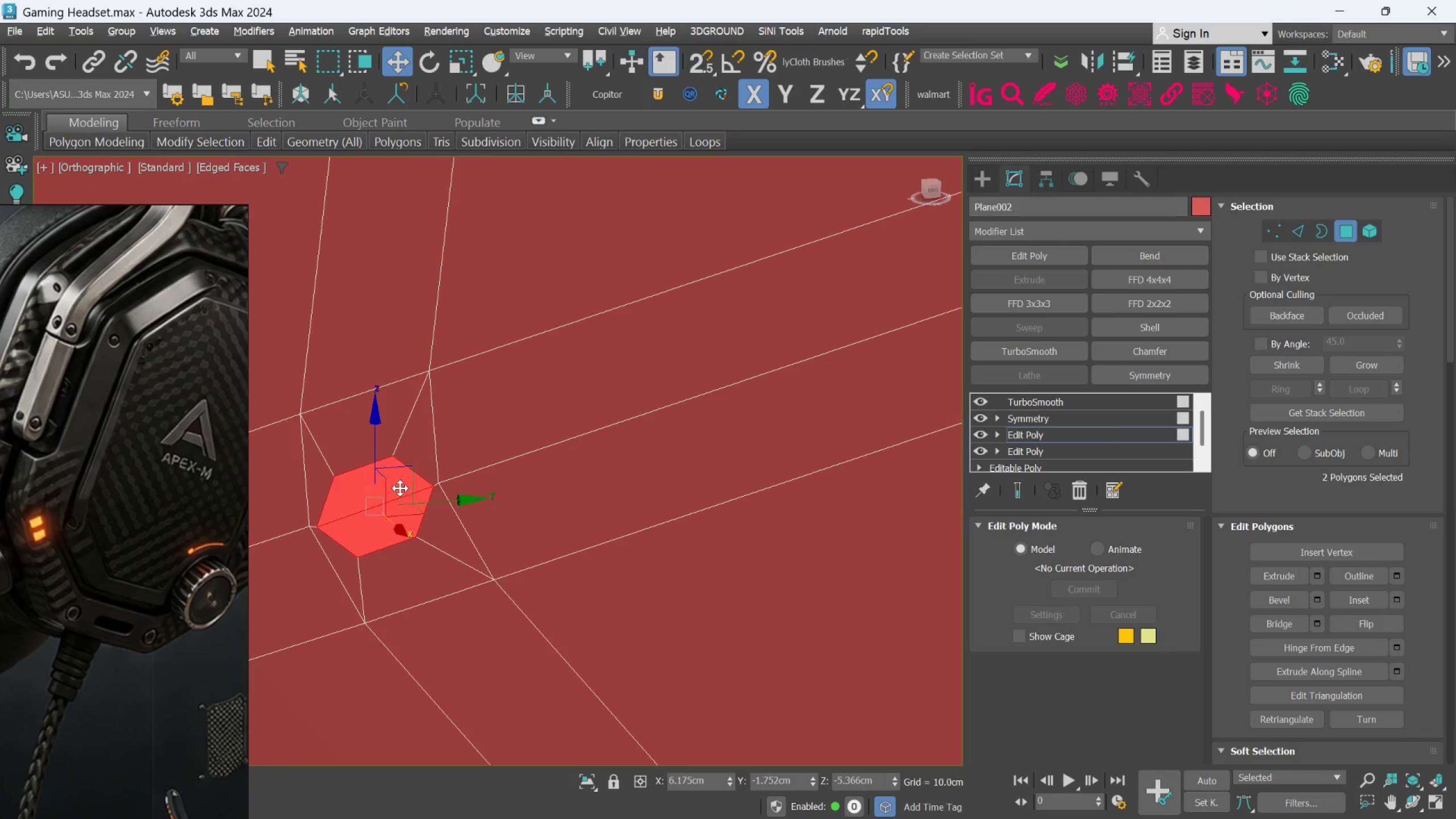 
hold_key(key=ShiftLeft, duration=1.5)
left_click_drag(start_coordinate=[409, 544], to_coordinate=[400, 523])
 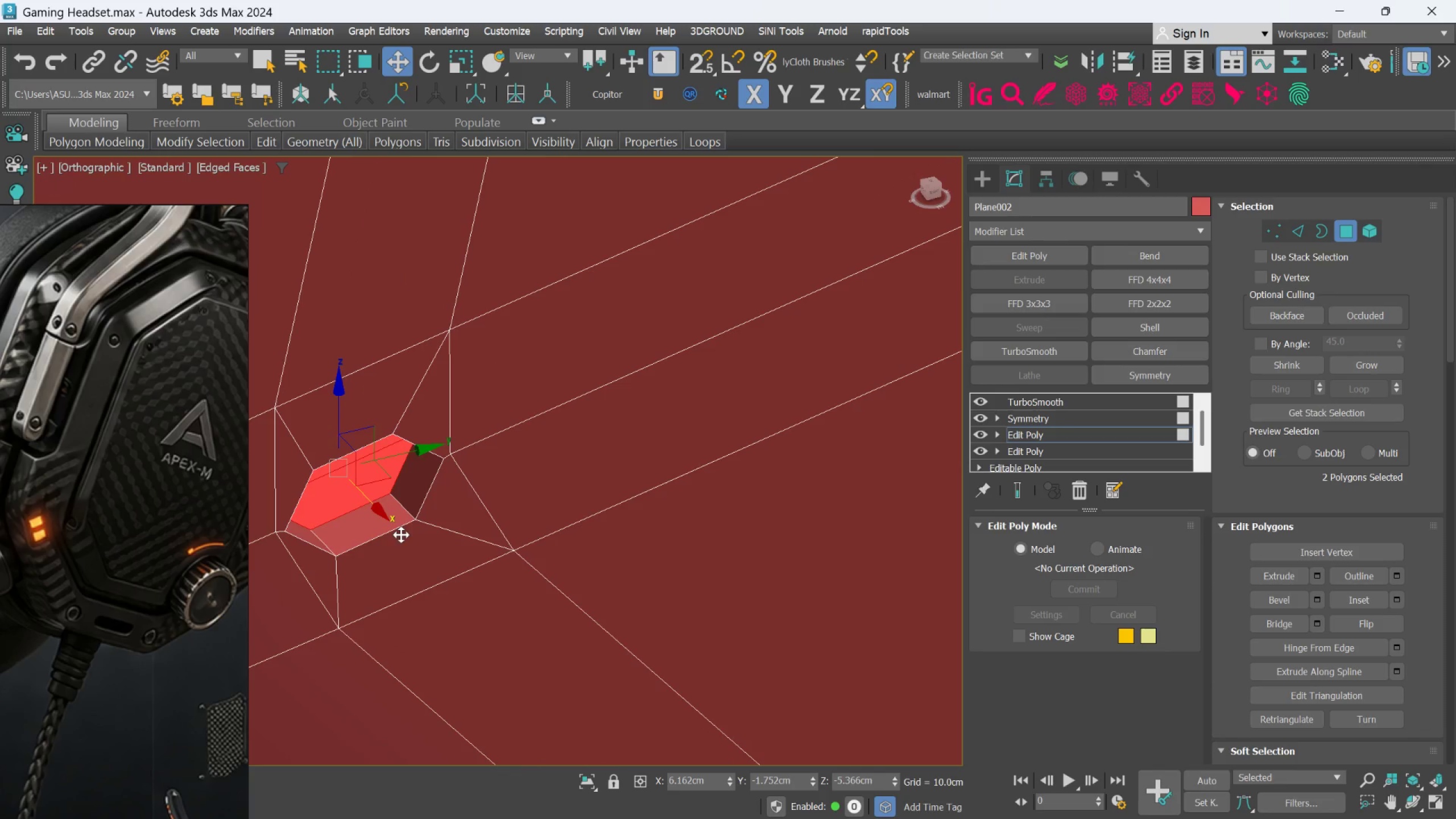 
hold_key(key=ShiftLeft, duration=0.47)
 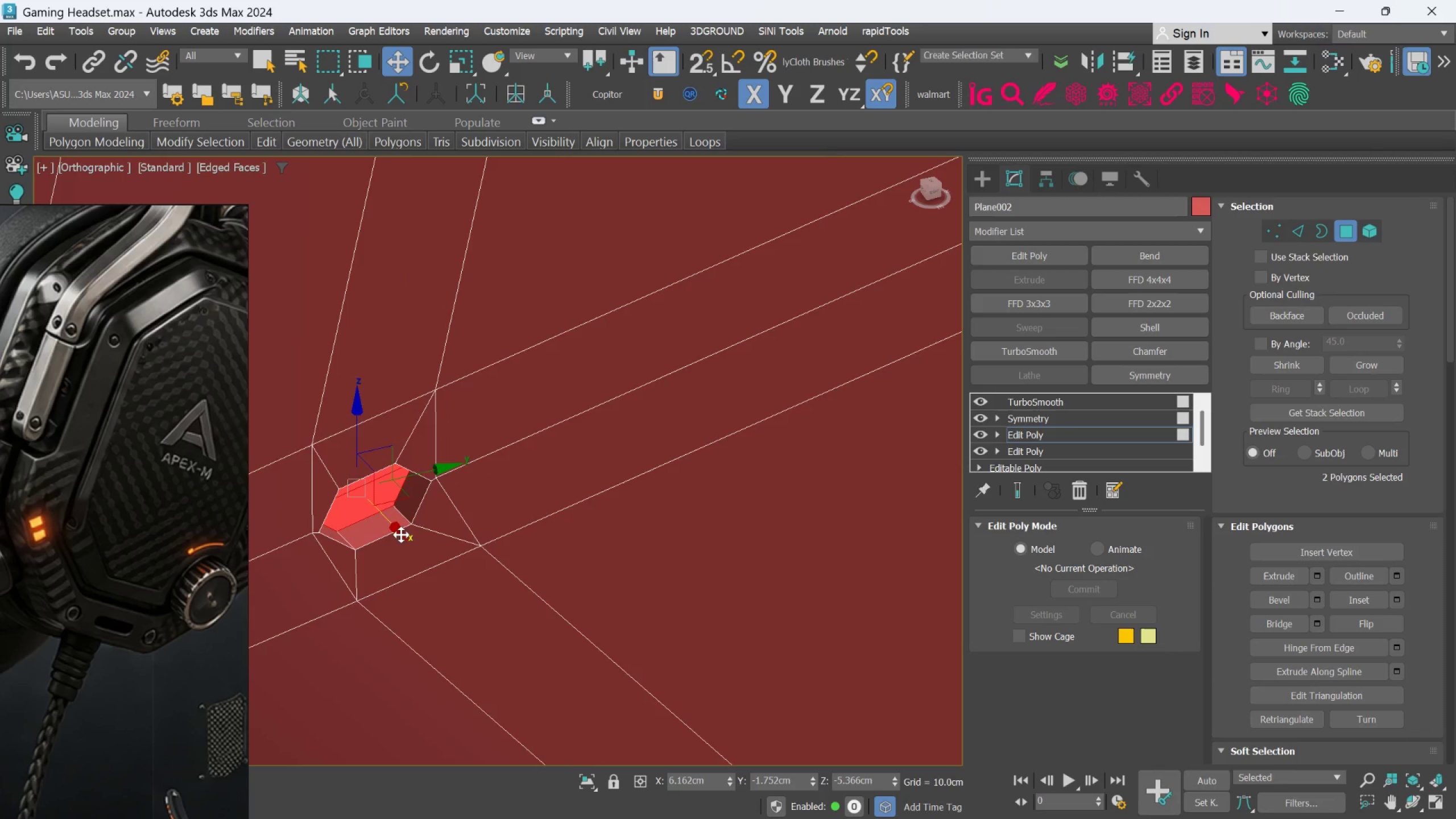 
scroll: coordinate [401, 535], scroll_direction: up, amount: 1.0
 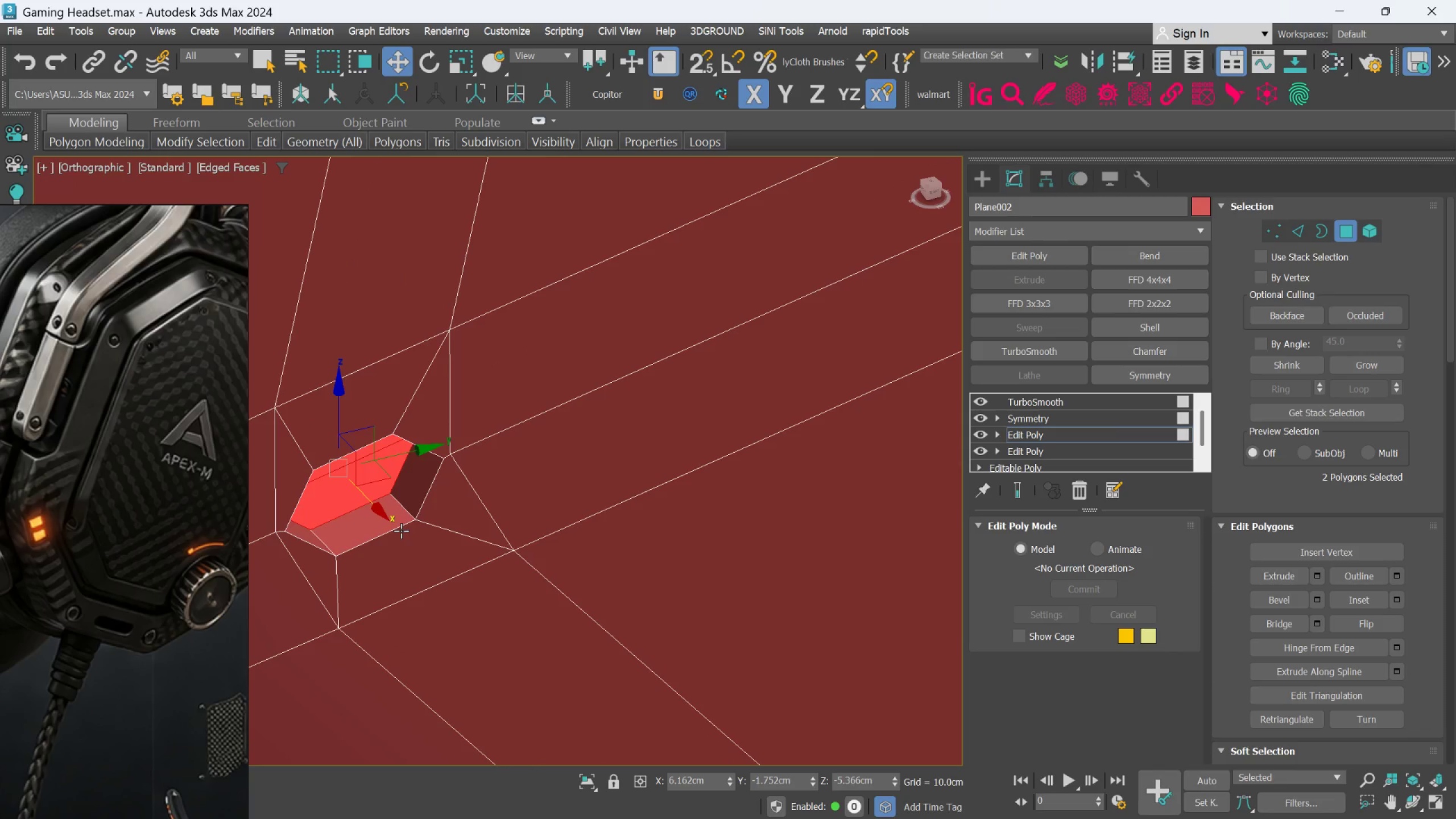 
key(Alt+1)
 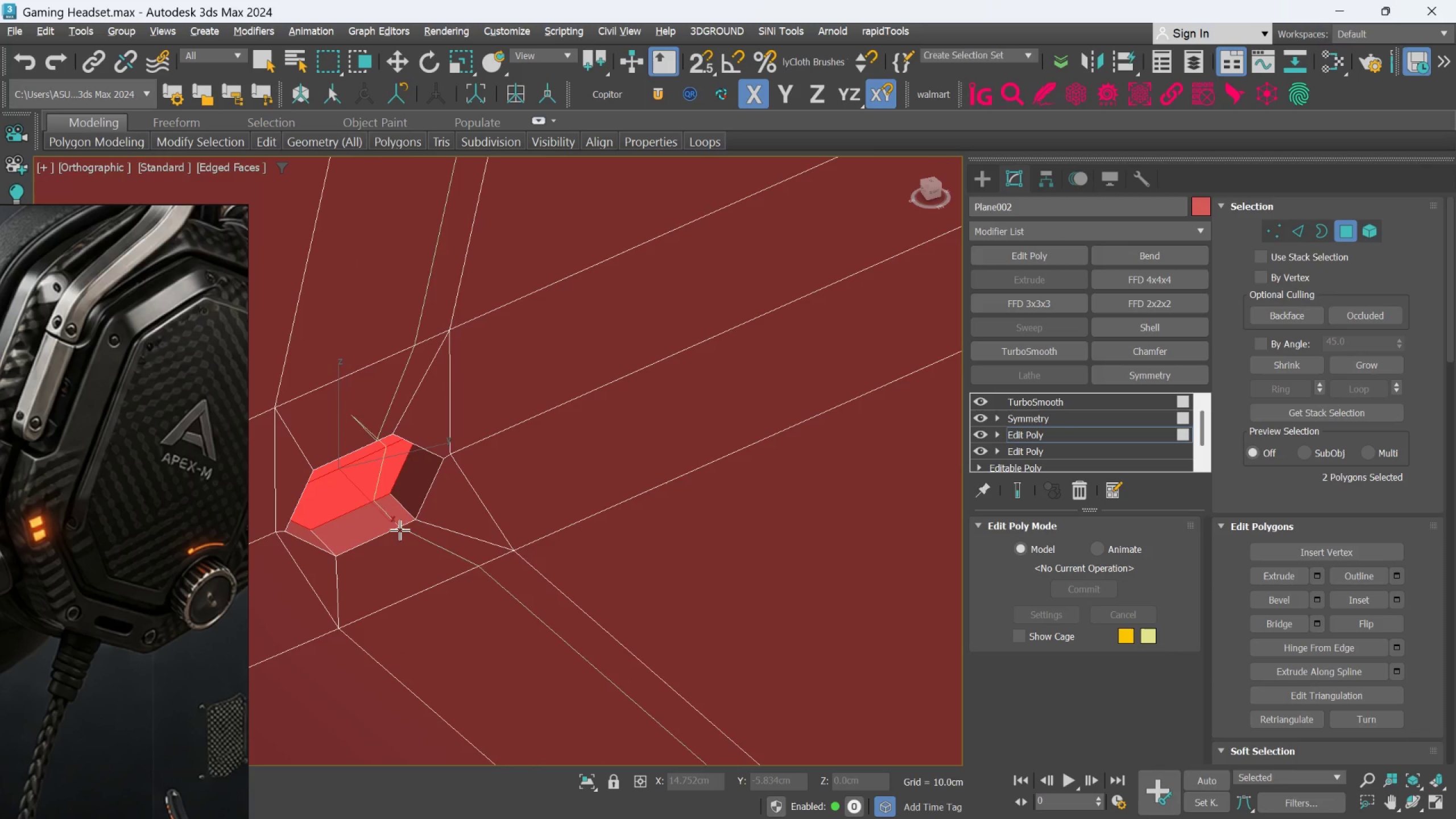 
scroll: coordinate [399, 526], scroll_direction: up, amount: 2.0
 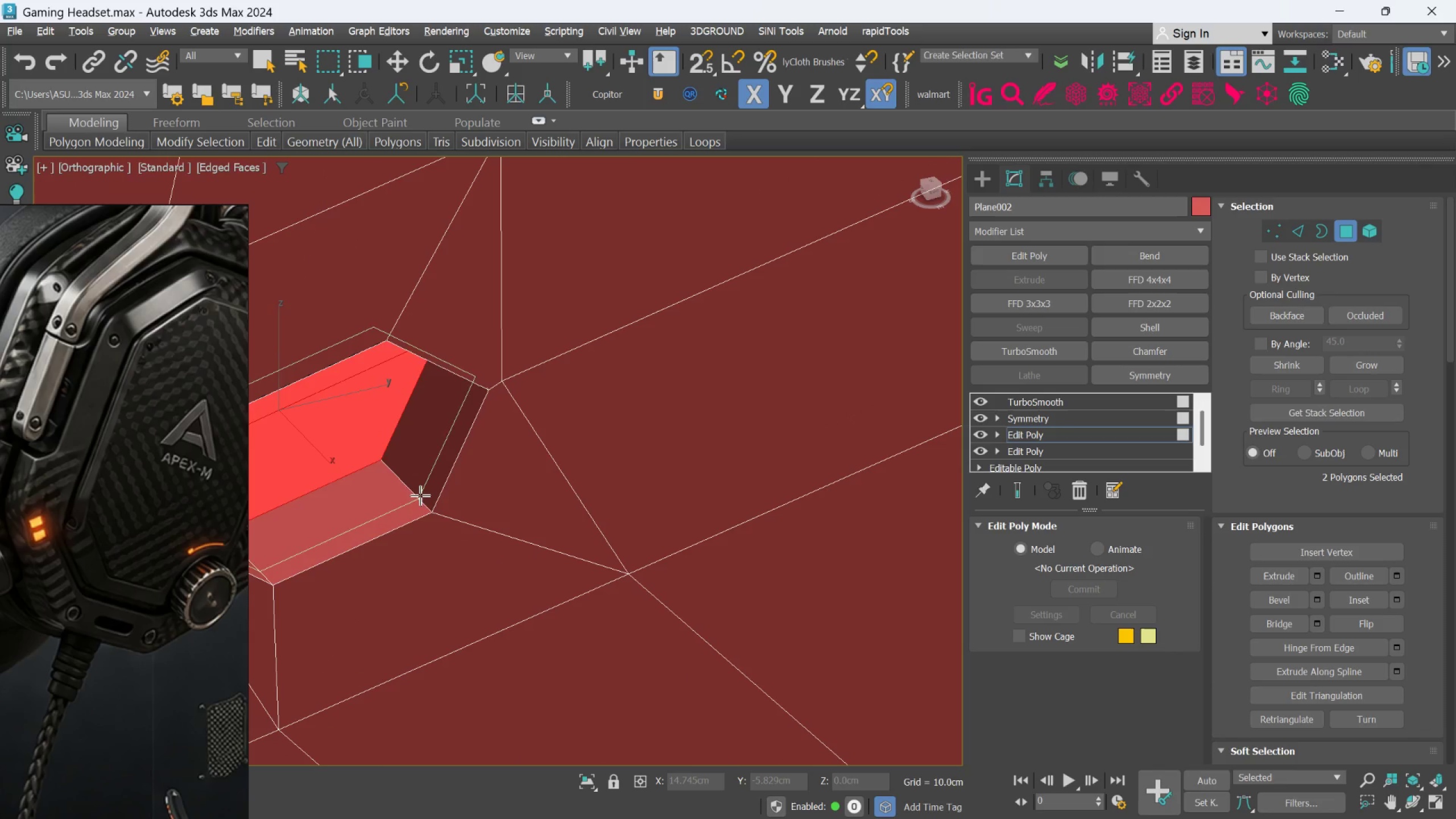 
left_click([423, 498])
 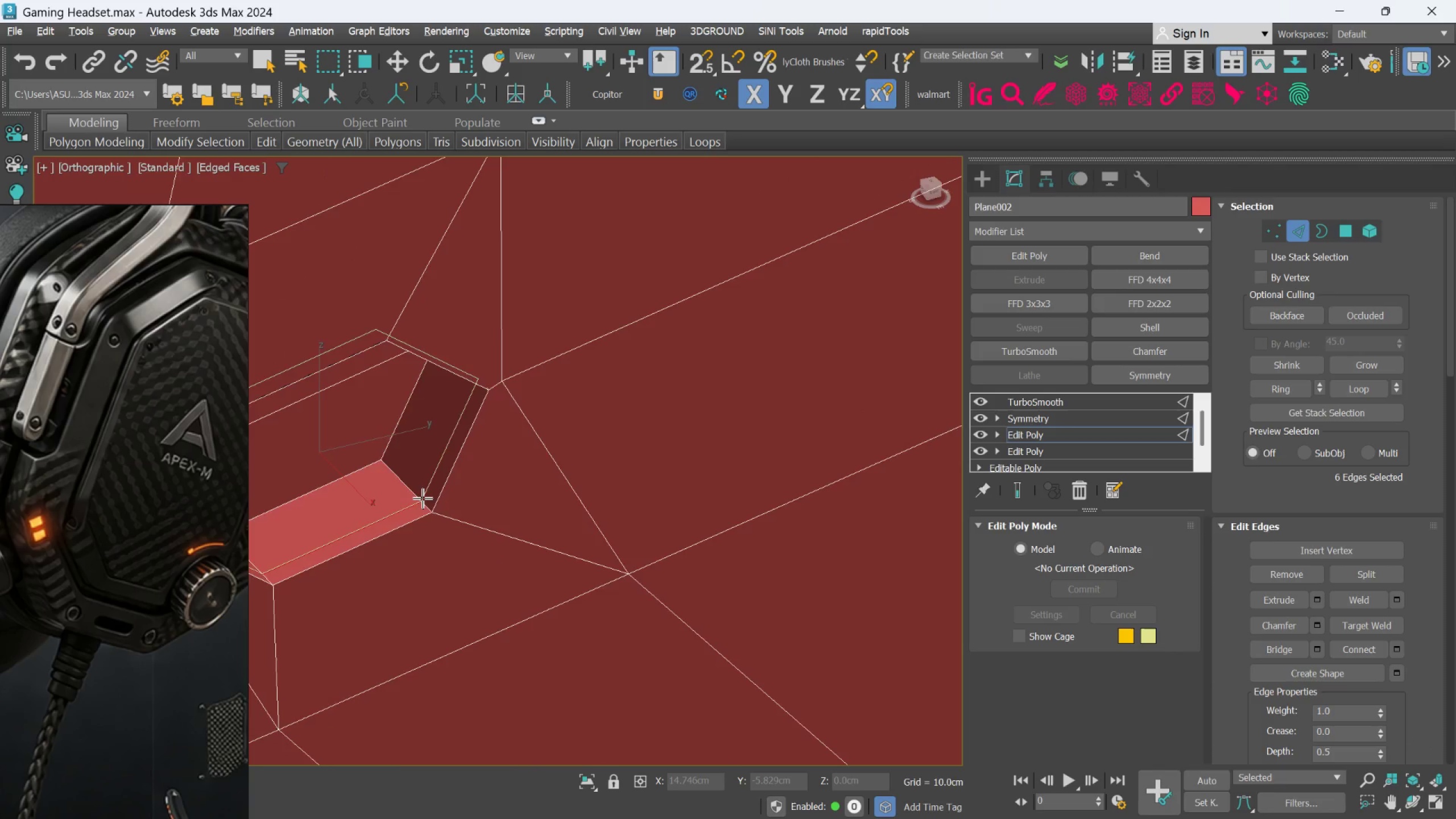 
scroll: coordinate [422, 513], scroll_direction: down, amount: 2.0
 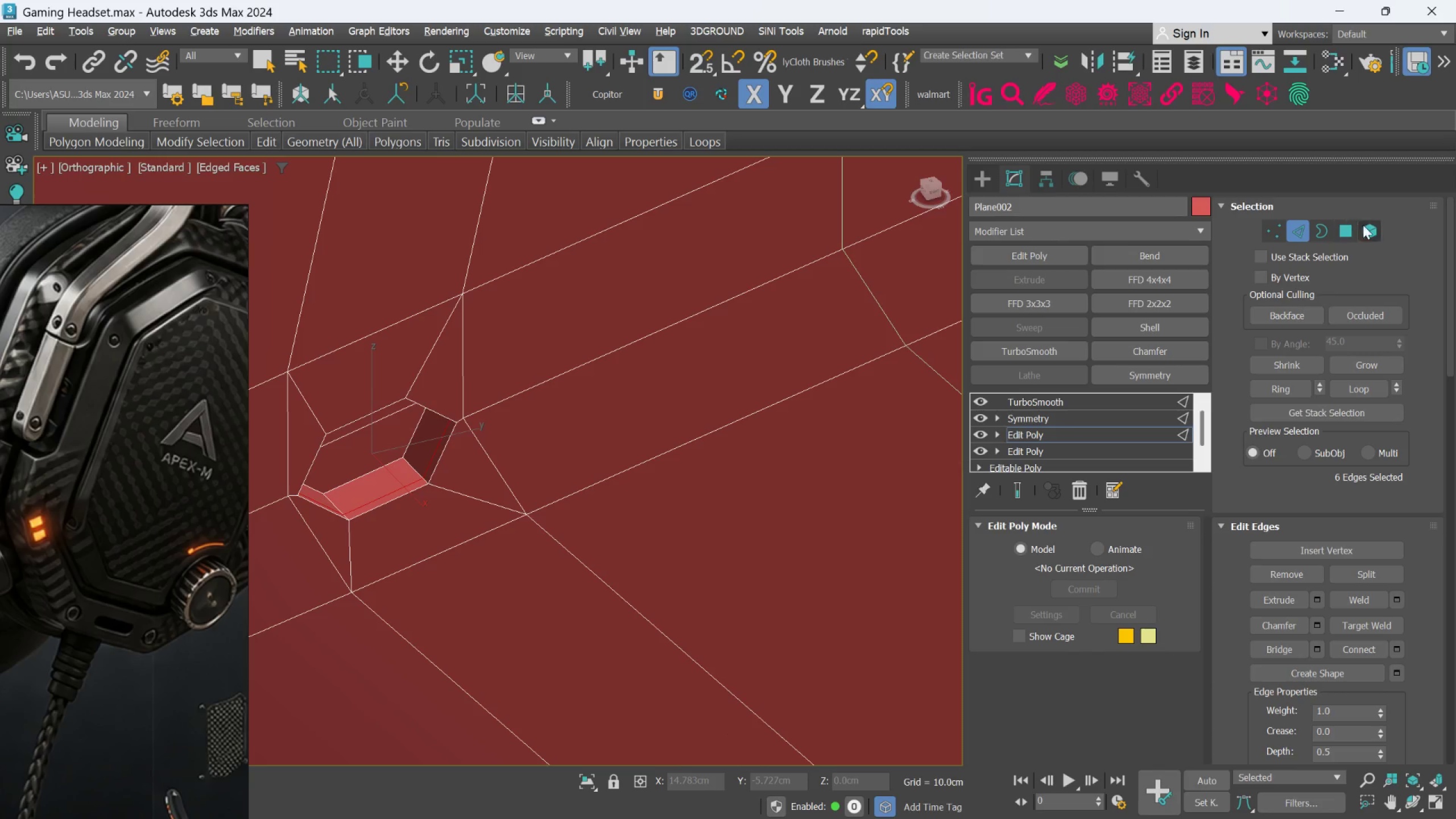 
left_click([1352, 224])
 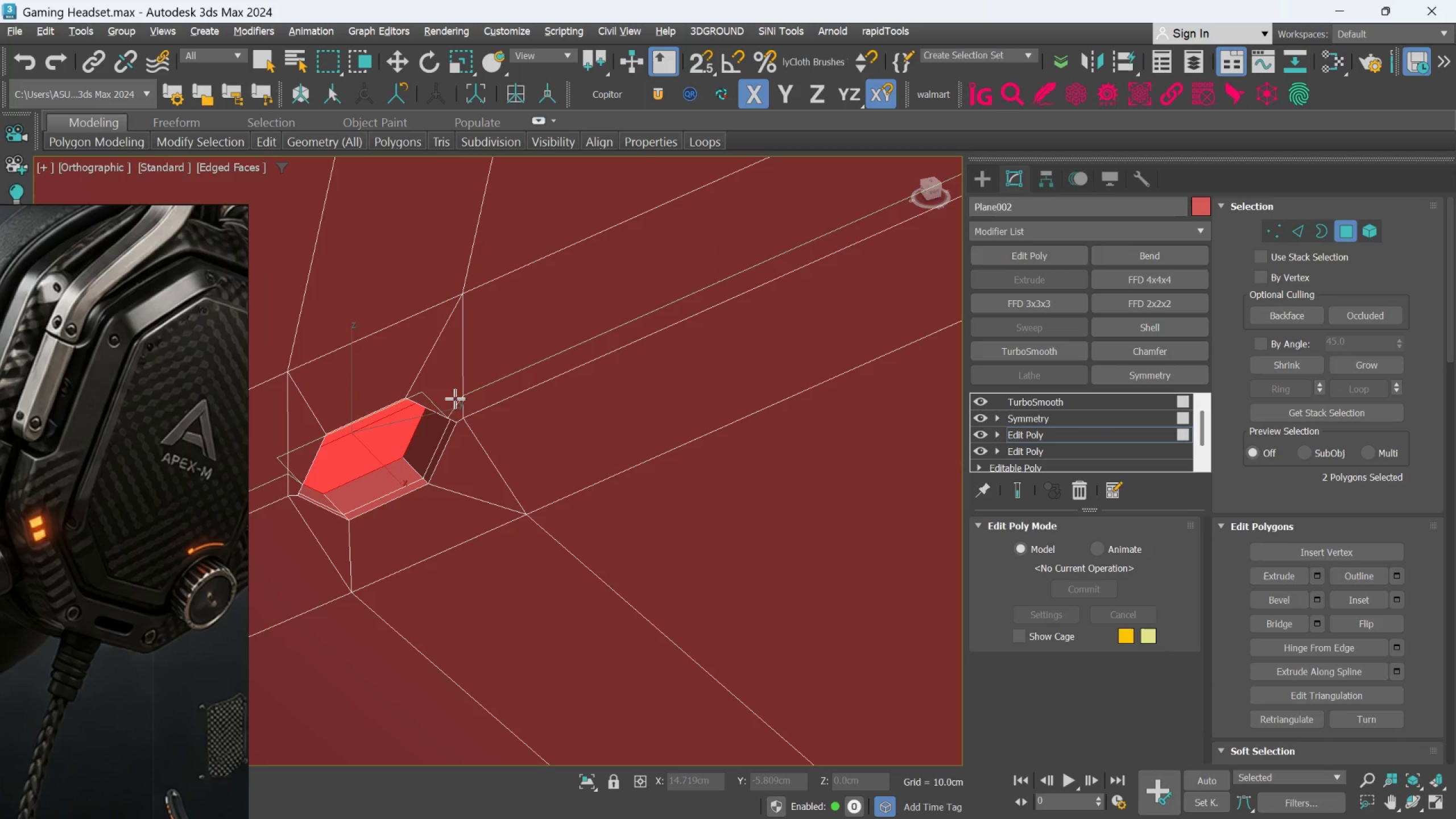 
key(Alt+1)
 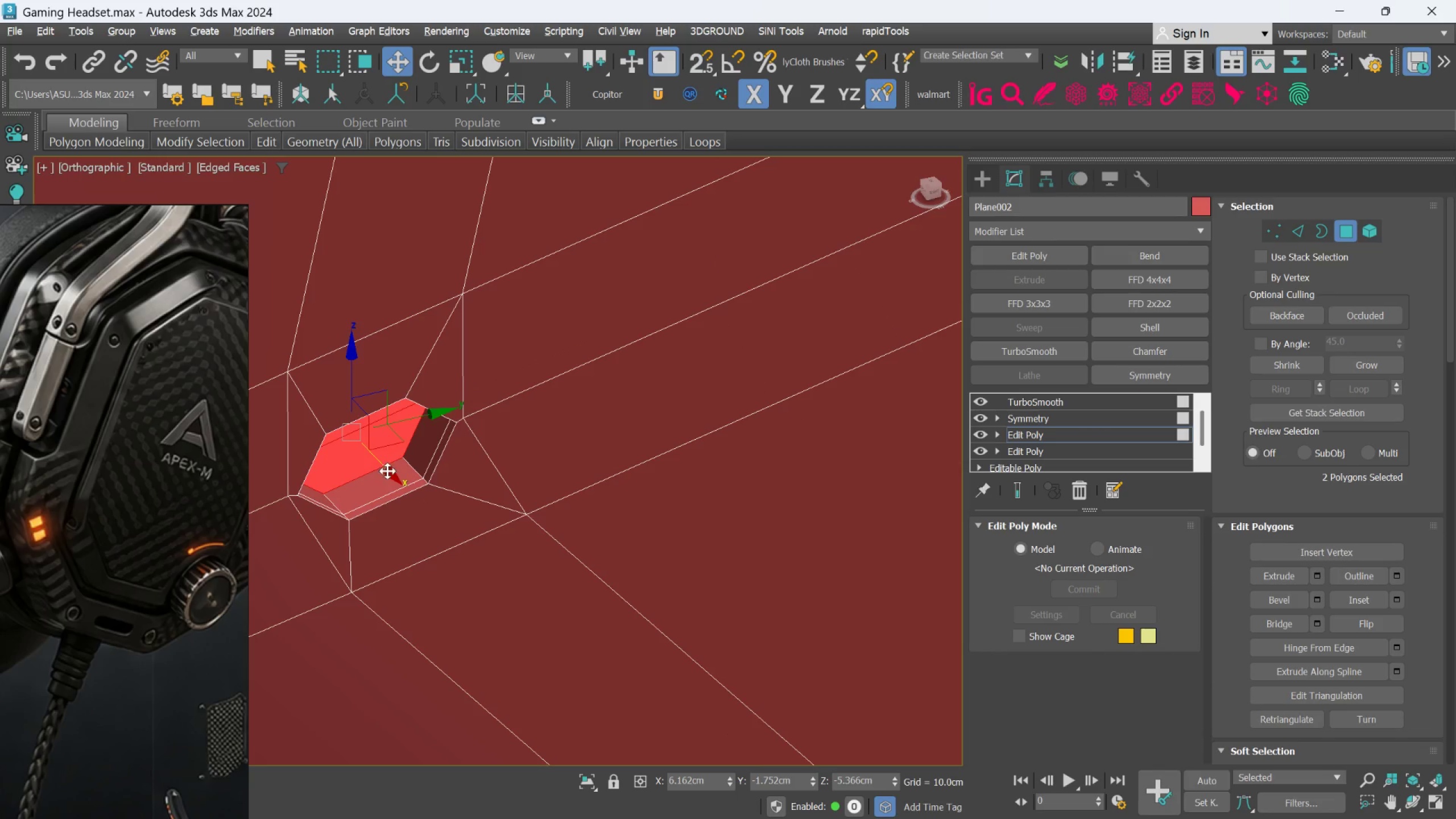 
left_click_drag(start_coordinate=[387, 471], to_coordinate=[373, 457])
 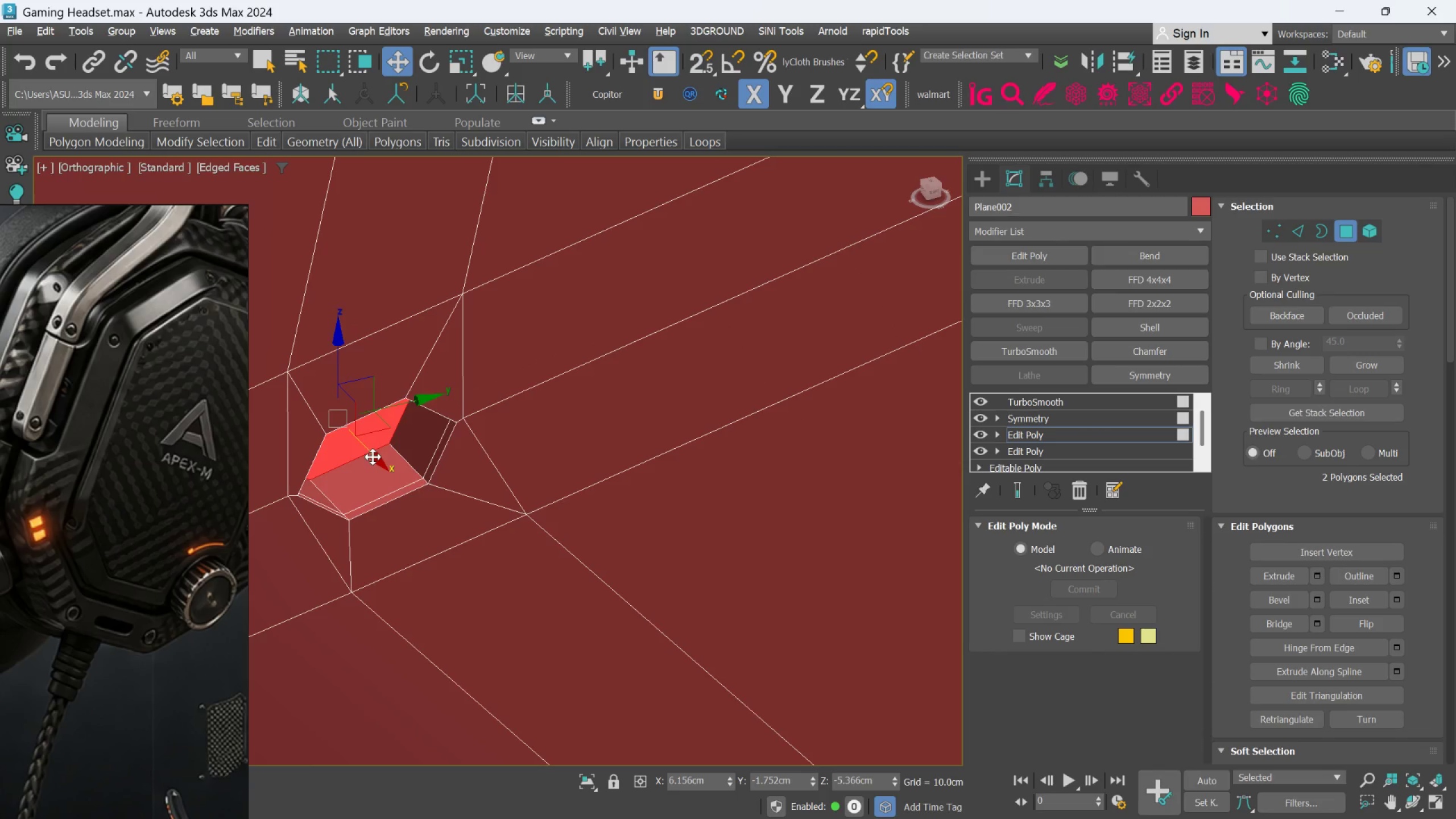 
scroll: coordinate [461, 411], scroll_direction: down, amount: 7.0
 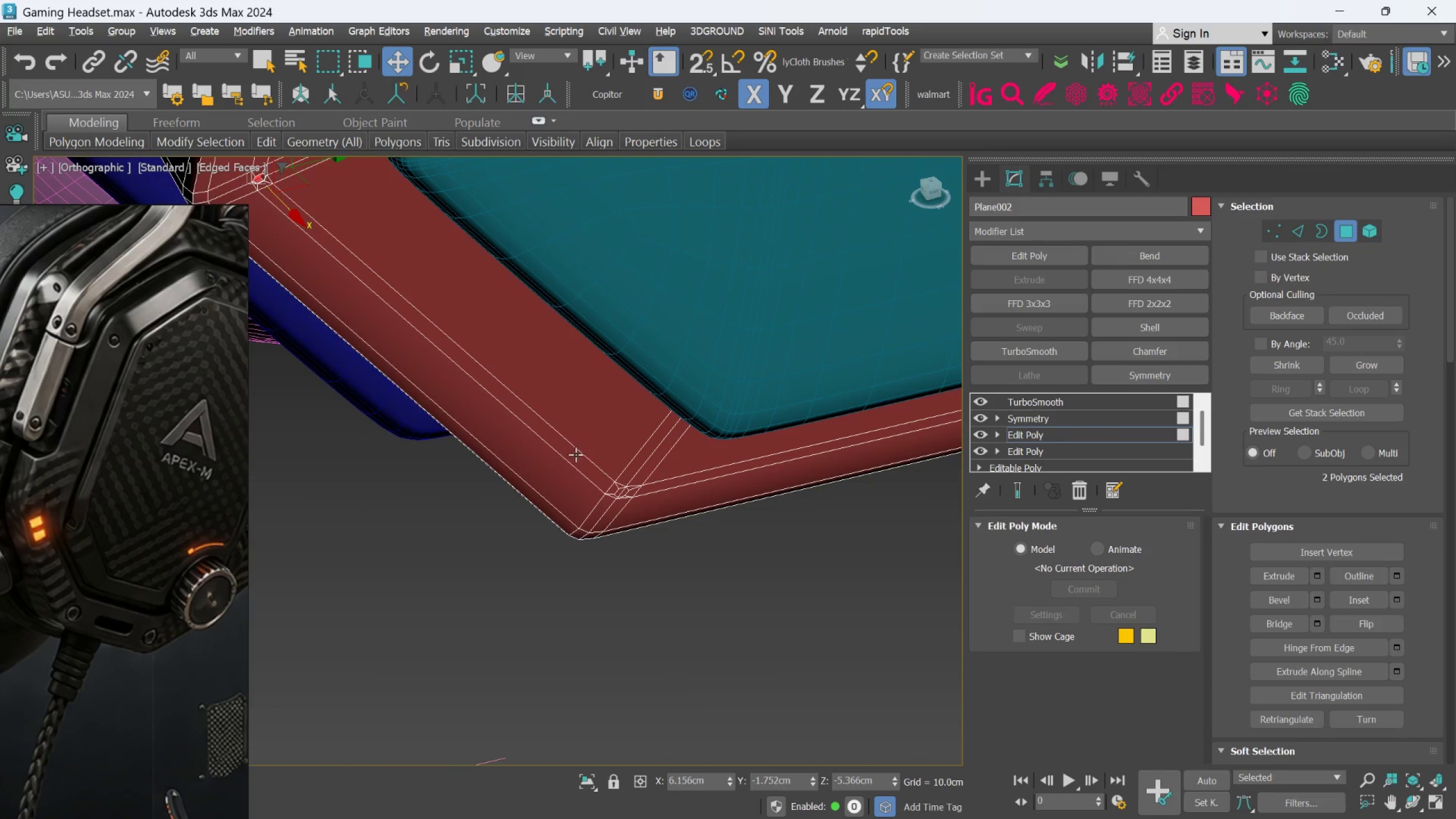 
scroll: coordinate [746, 526], scroll_direction: up, amount: 6.0
 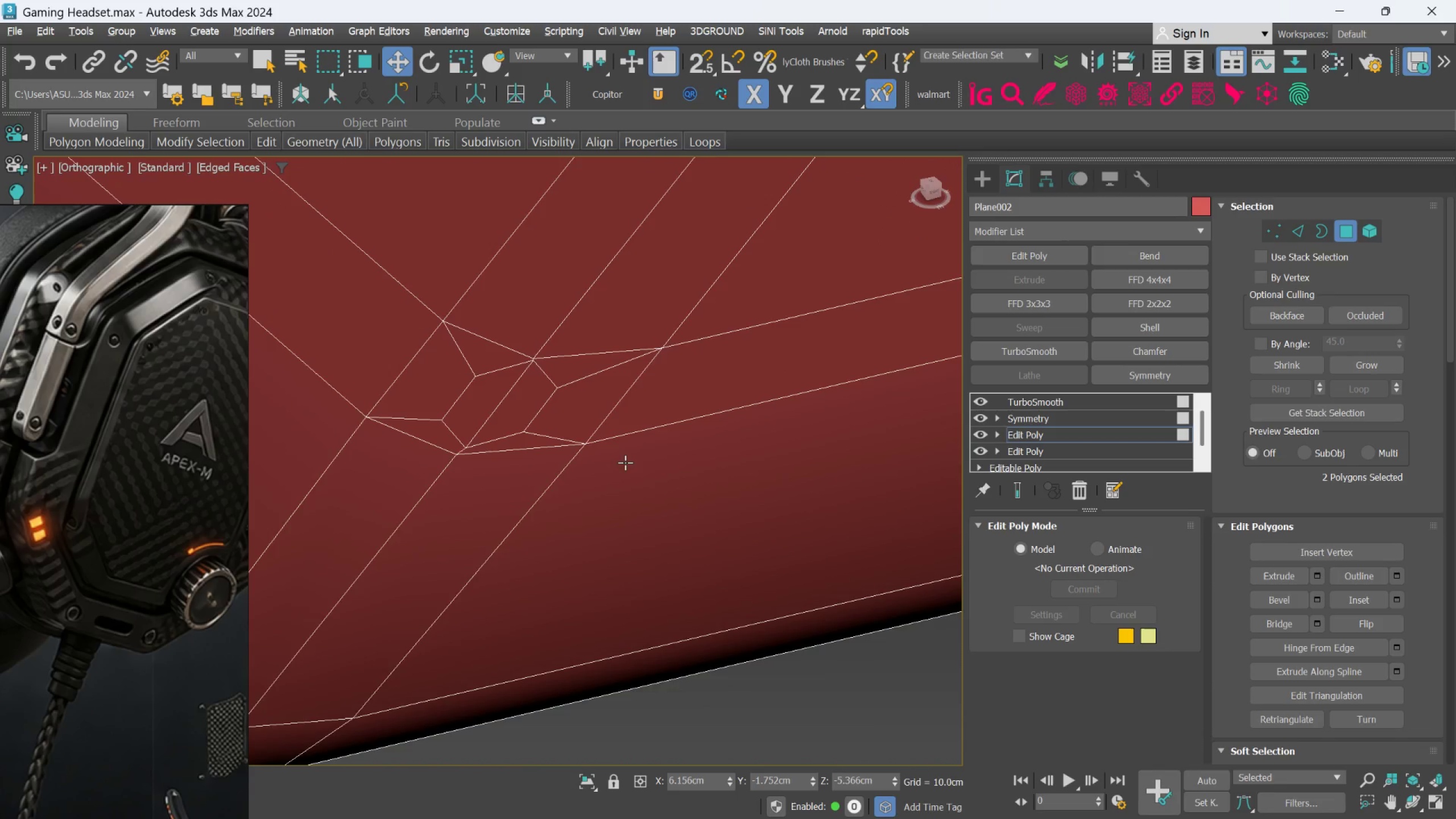 
scroll: coordinate [624, 462], scroll_direction: down, amount: 1.0
 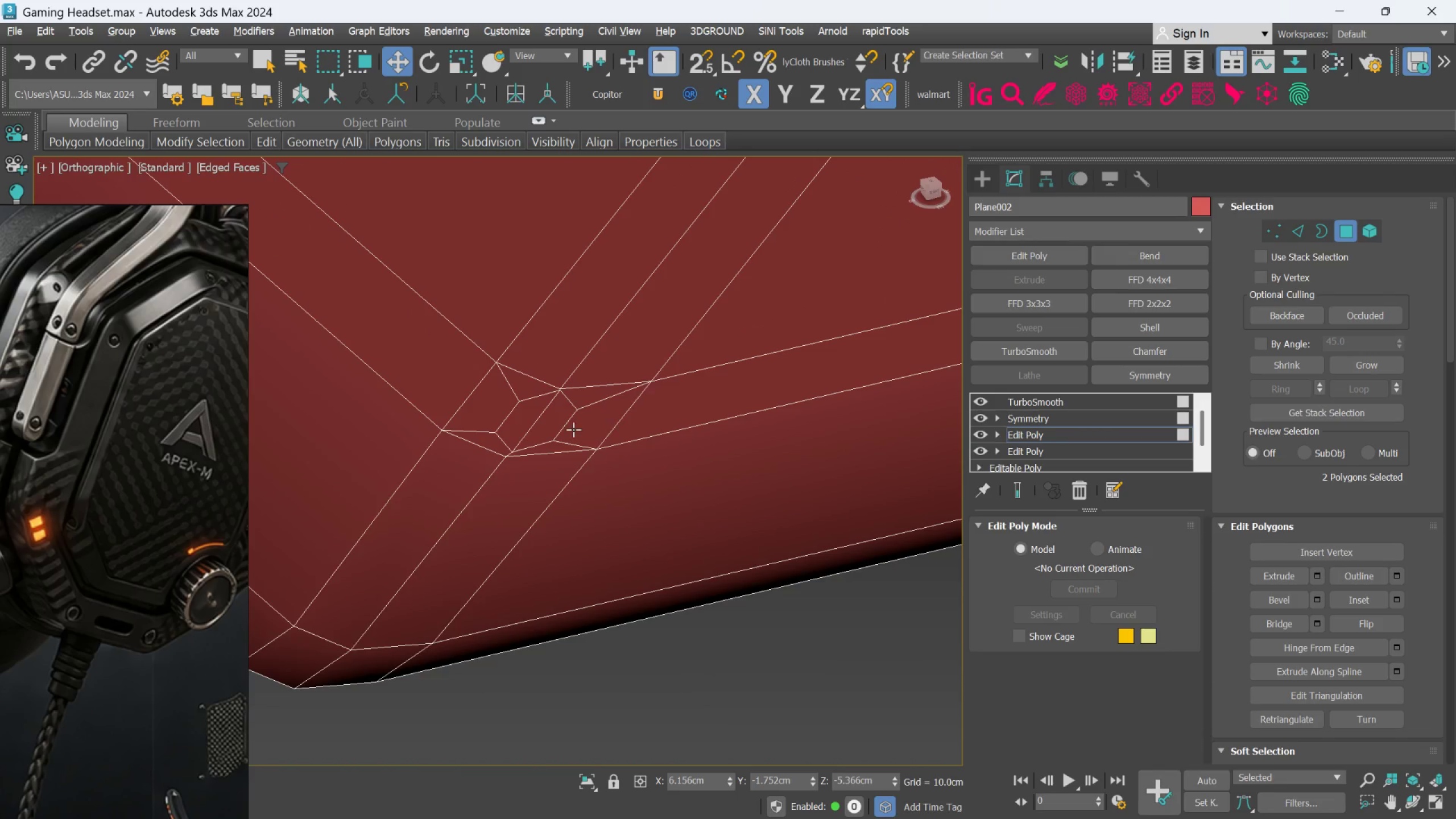 
left_click([550, 428])
 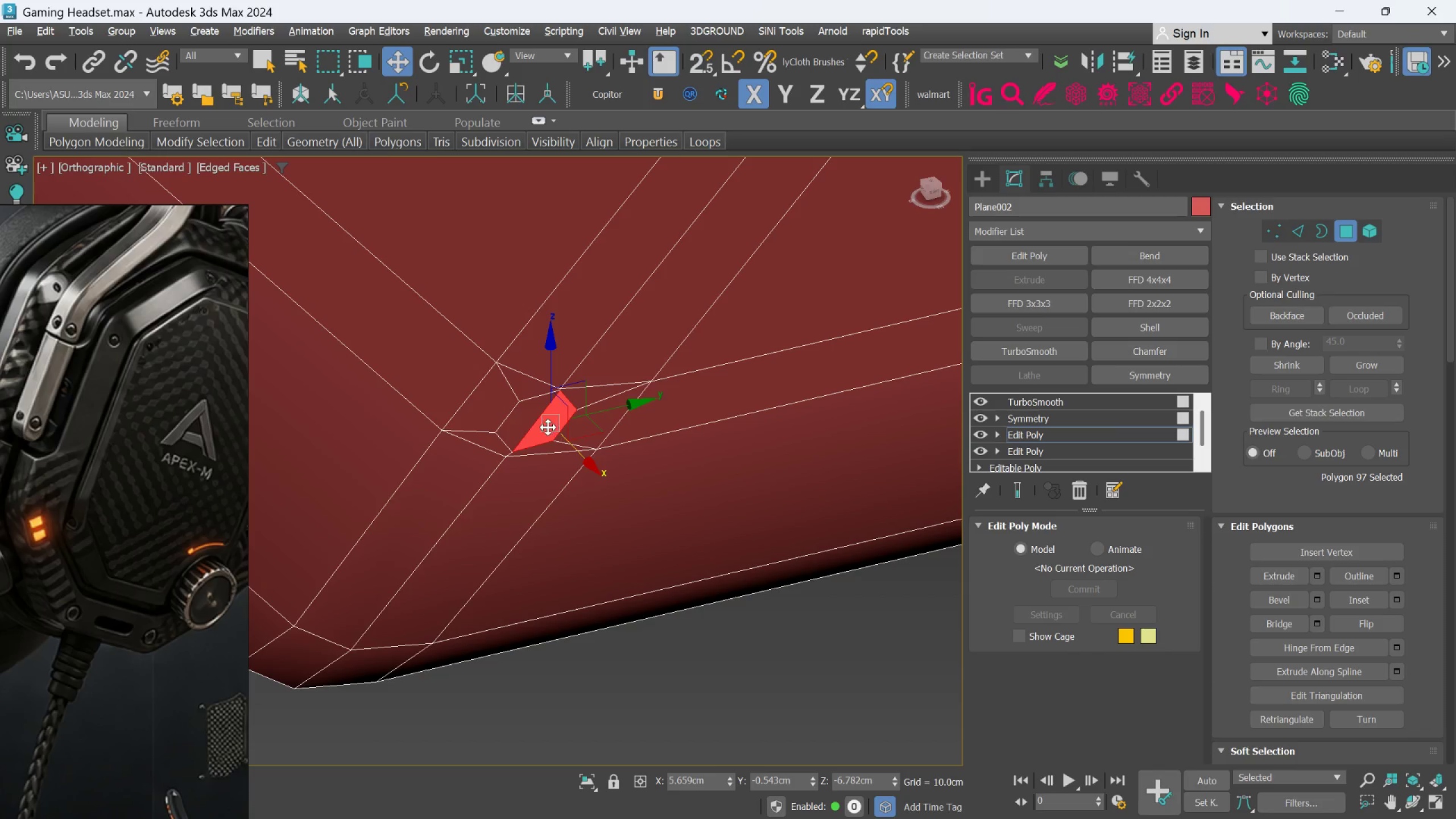 
hold_key(key=ControlLeft, duration=0.61)
left_click([524, 421])
 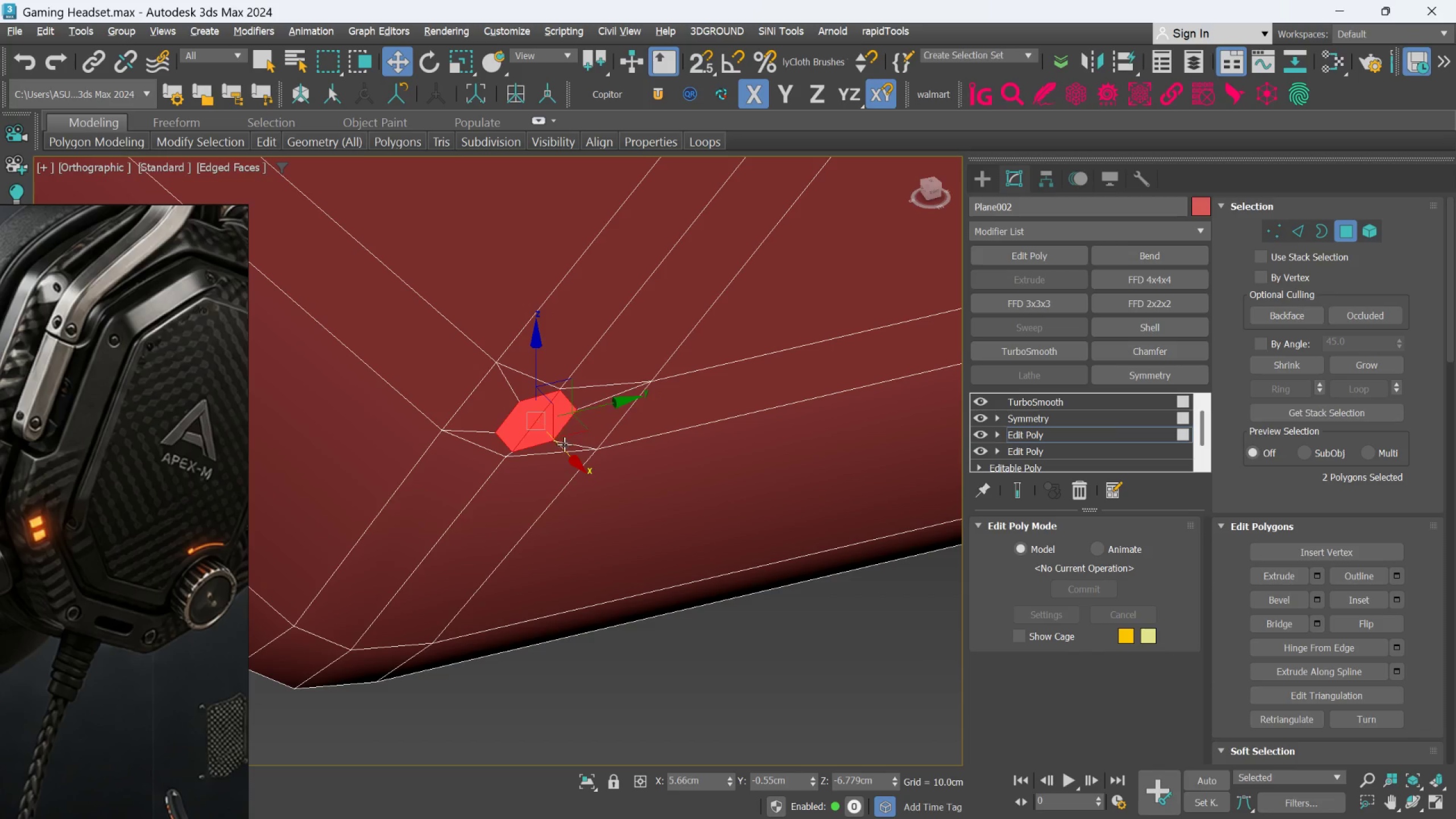 
hold_key(key=AltLeft, duration=0.42)
 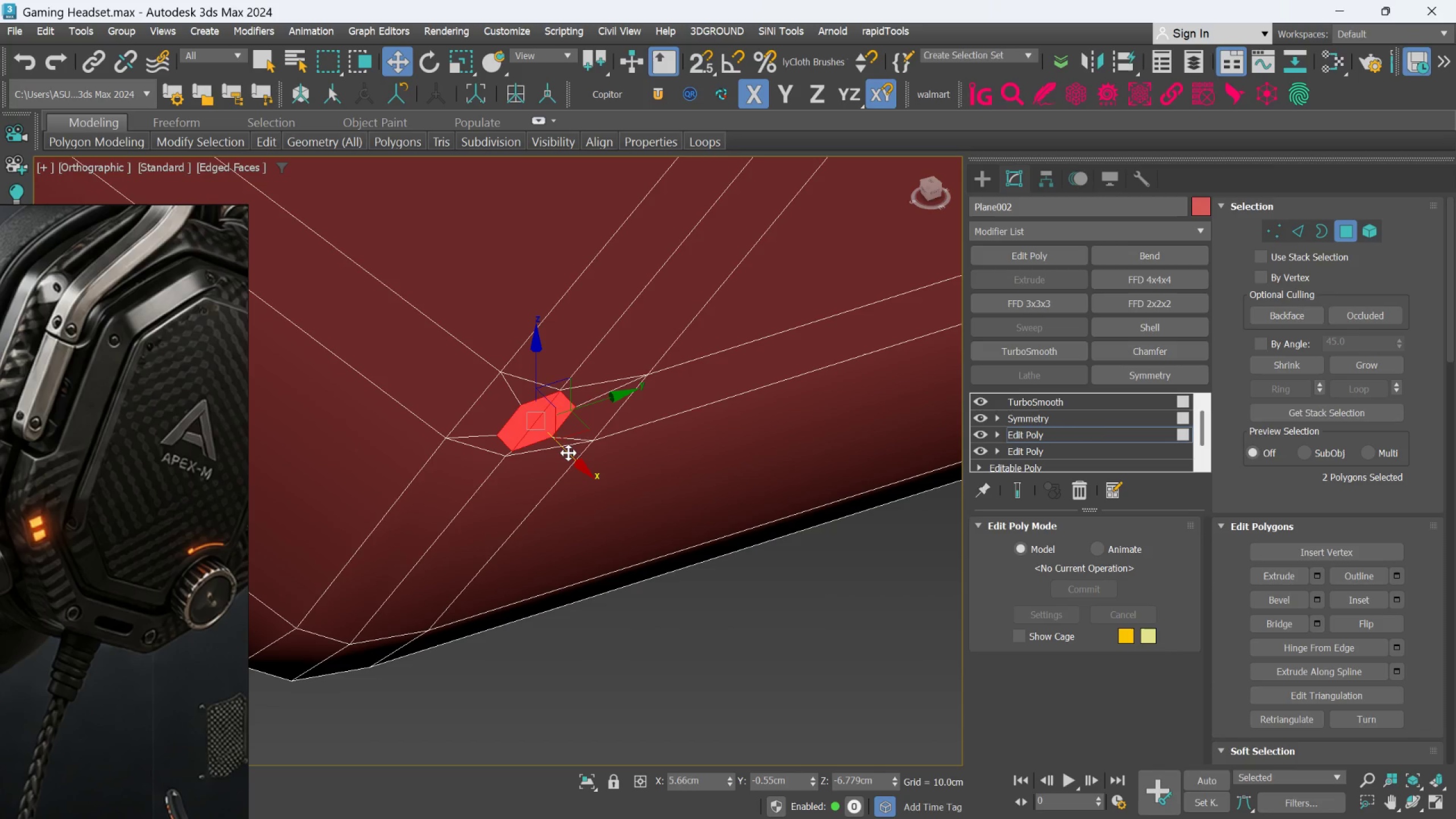 
hold_key(key=ShiftLeft, duration=1.5)
left_click_drag(start_coordinate=[569, 454], to_coordinate=[547, 432])
 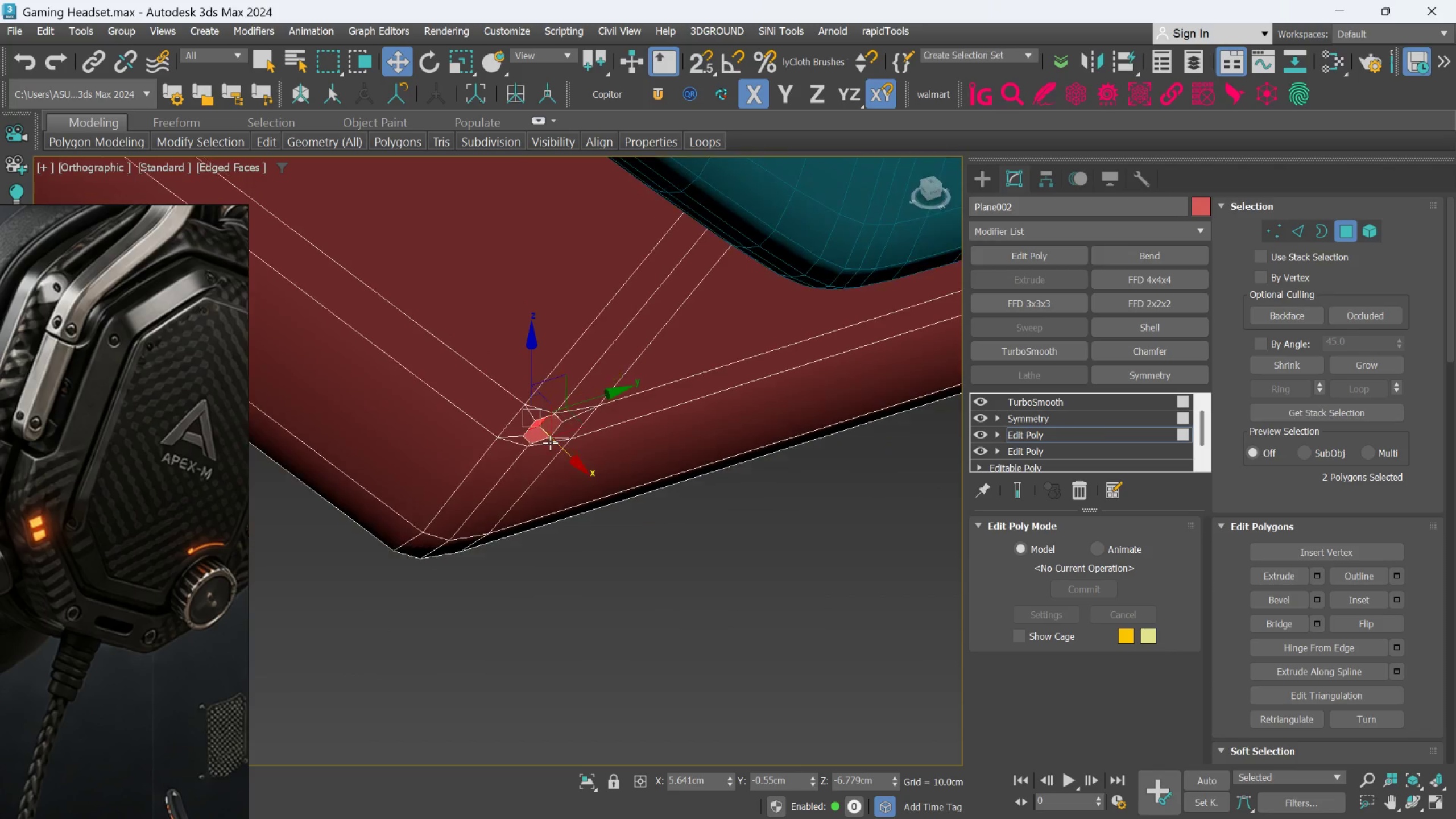 
hold_key(key=ShiftLeft, duration=1.42)
 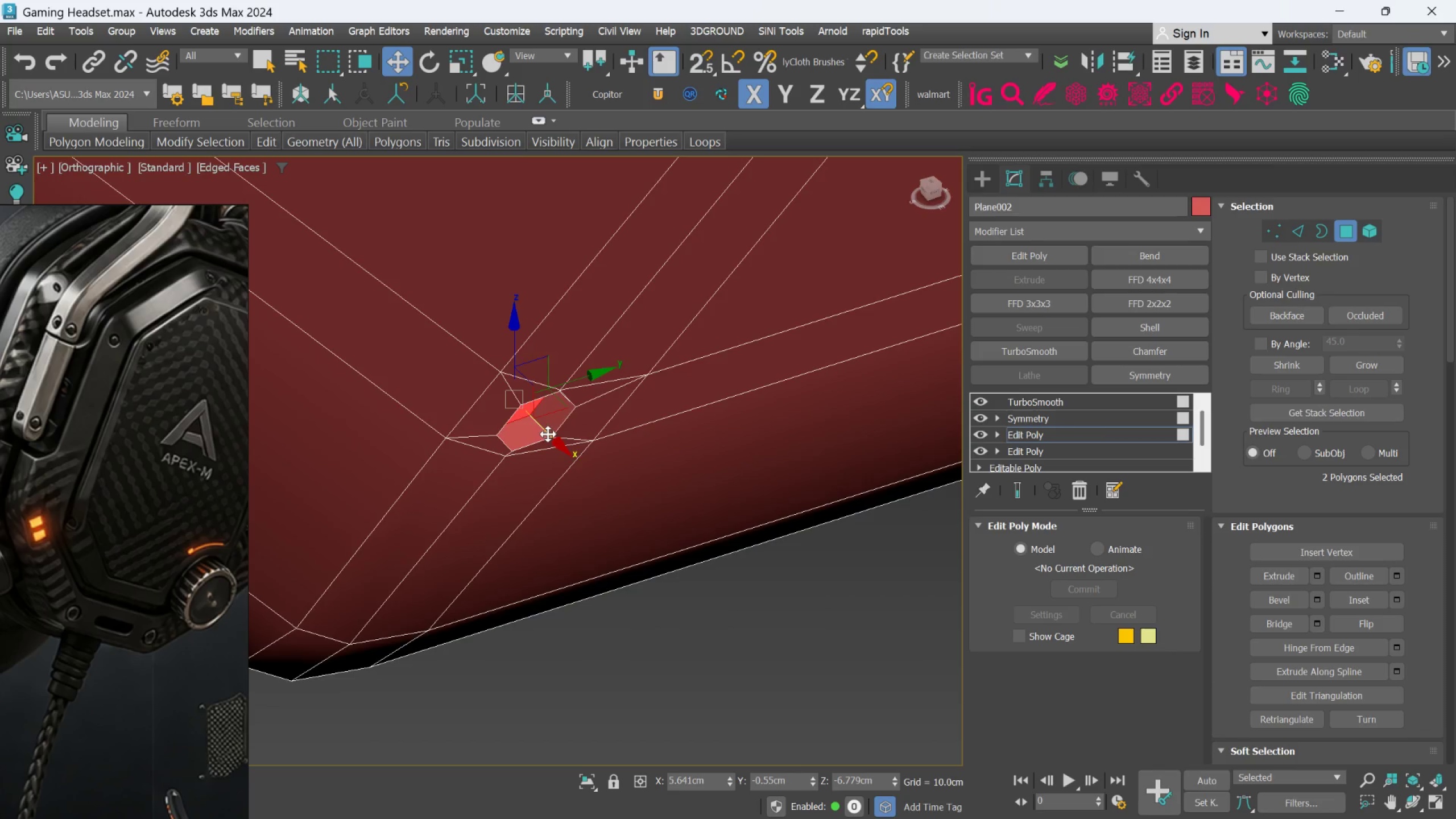 
hold_key(key=AltLeft, duration=1.2)
 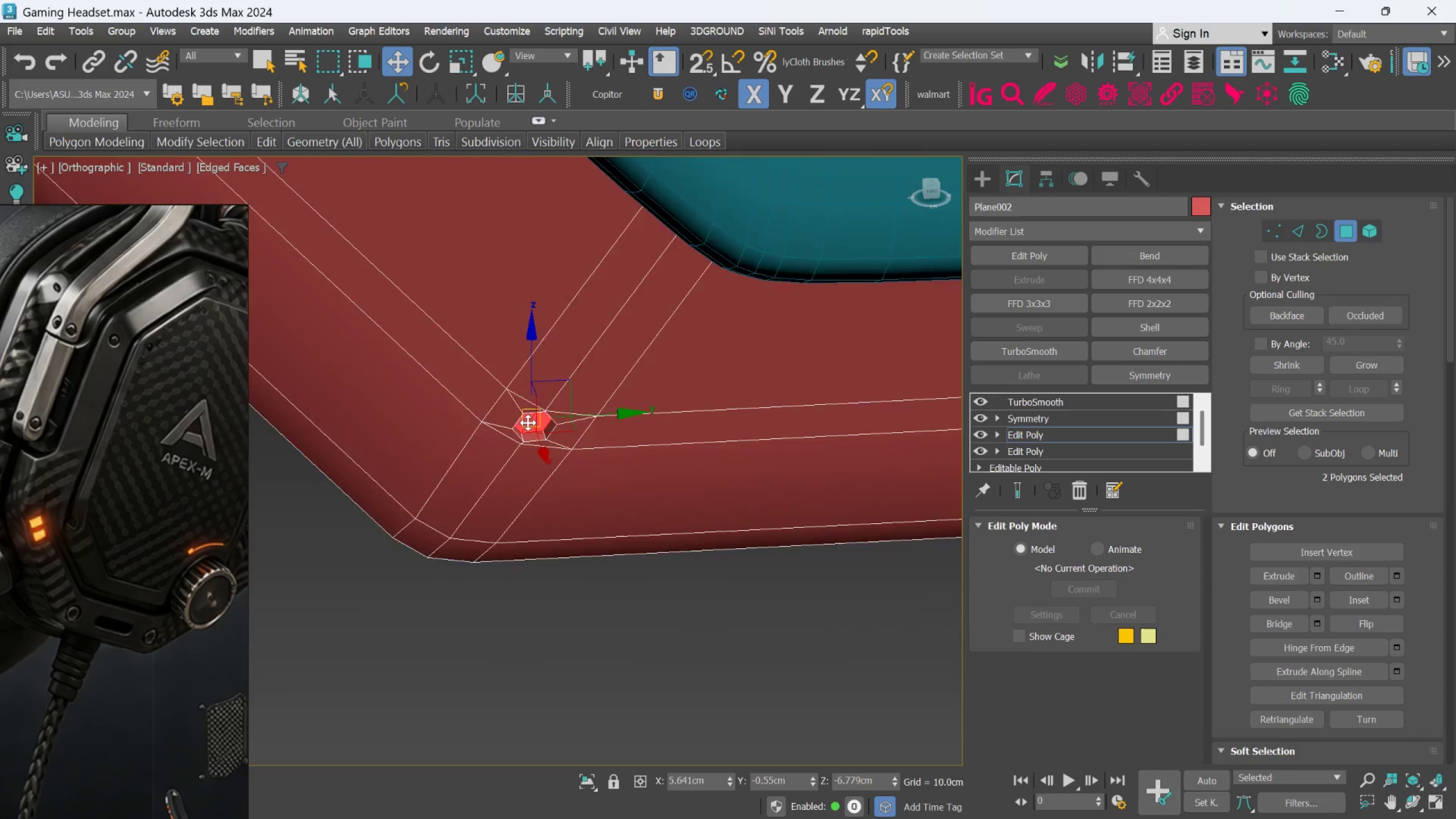 
scroll: coordinate [549, 437], scroll_direction: down, amount: 2.0
 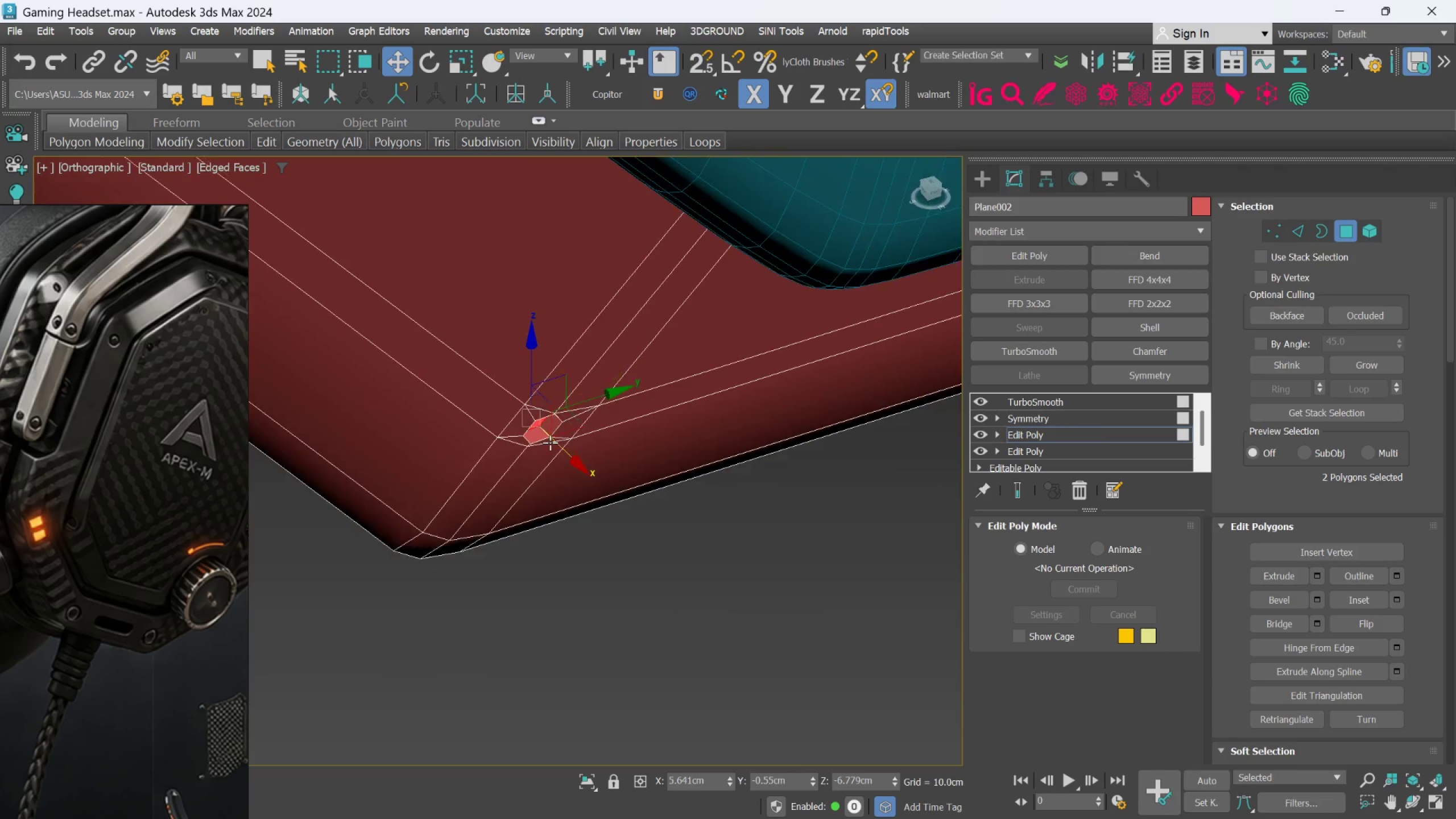 
scroll: coordinate [528, 423], scroll_direction: up, amount: 2.0
 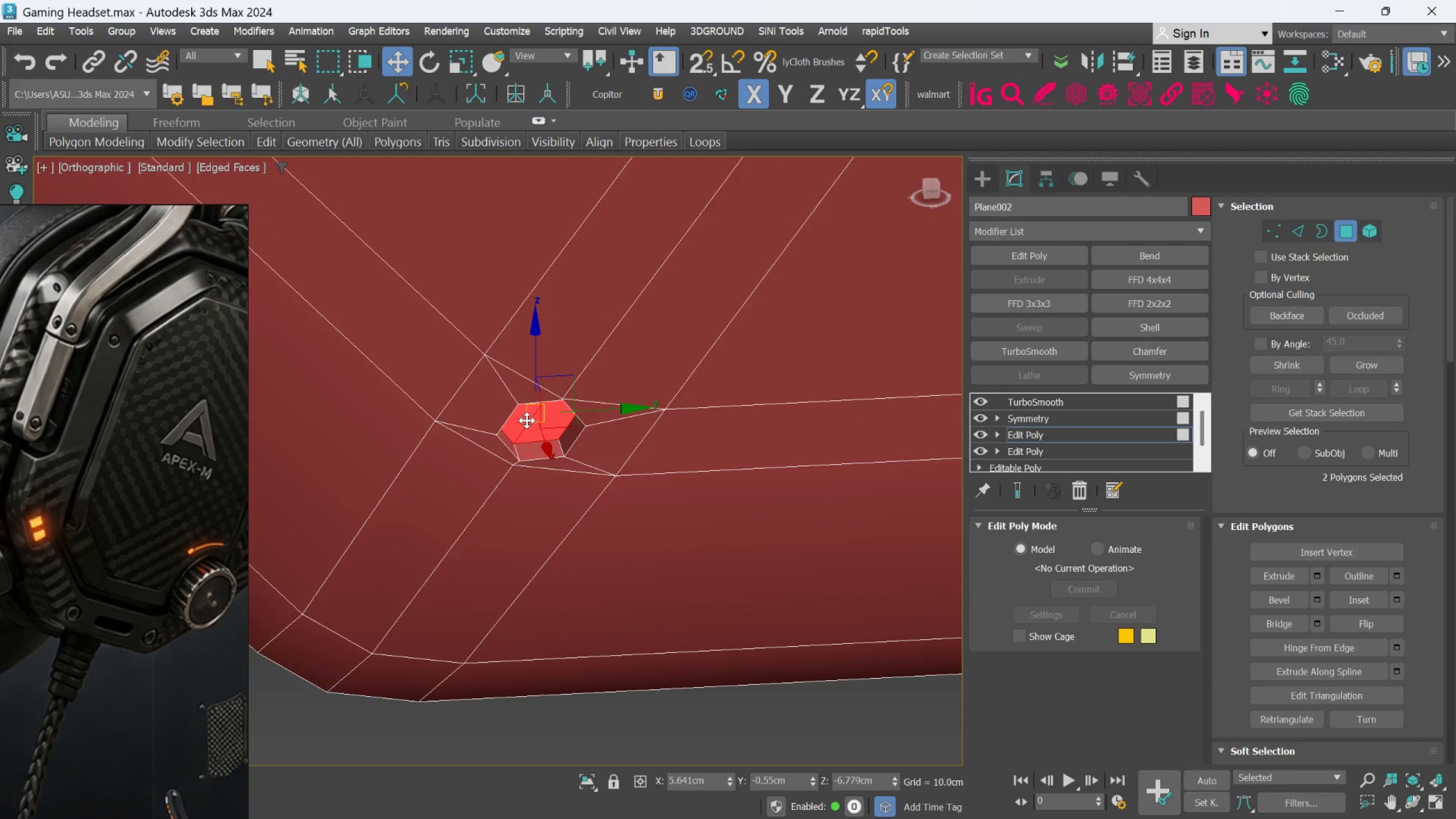 
key(Alt+1)
 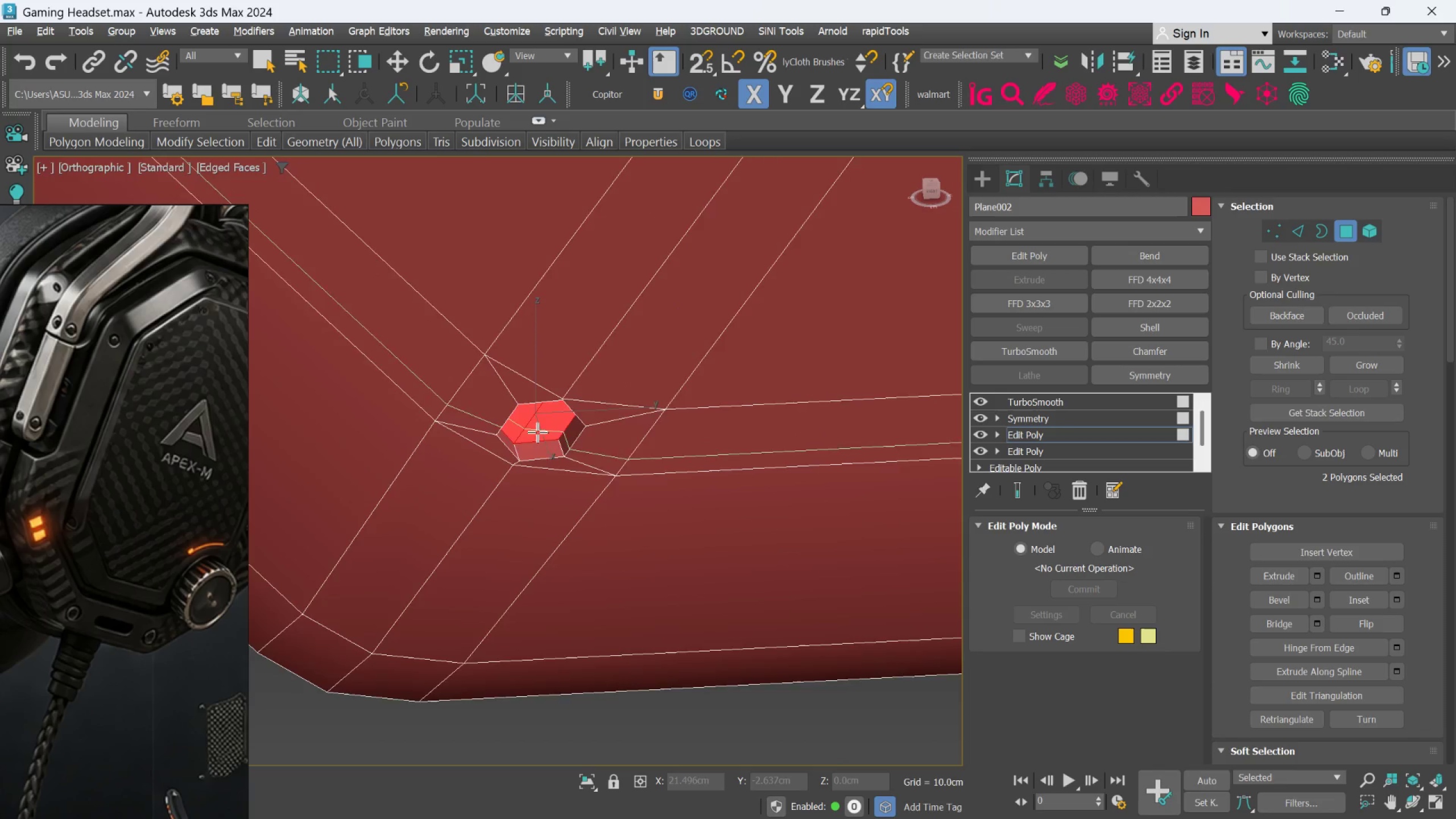 
scroll: coordinate [541, 440], scroll_direction: up, amount: 3.0
 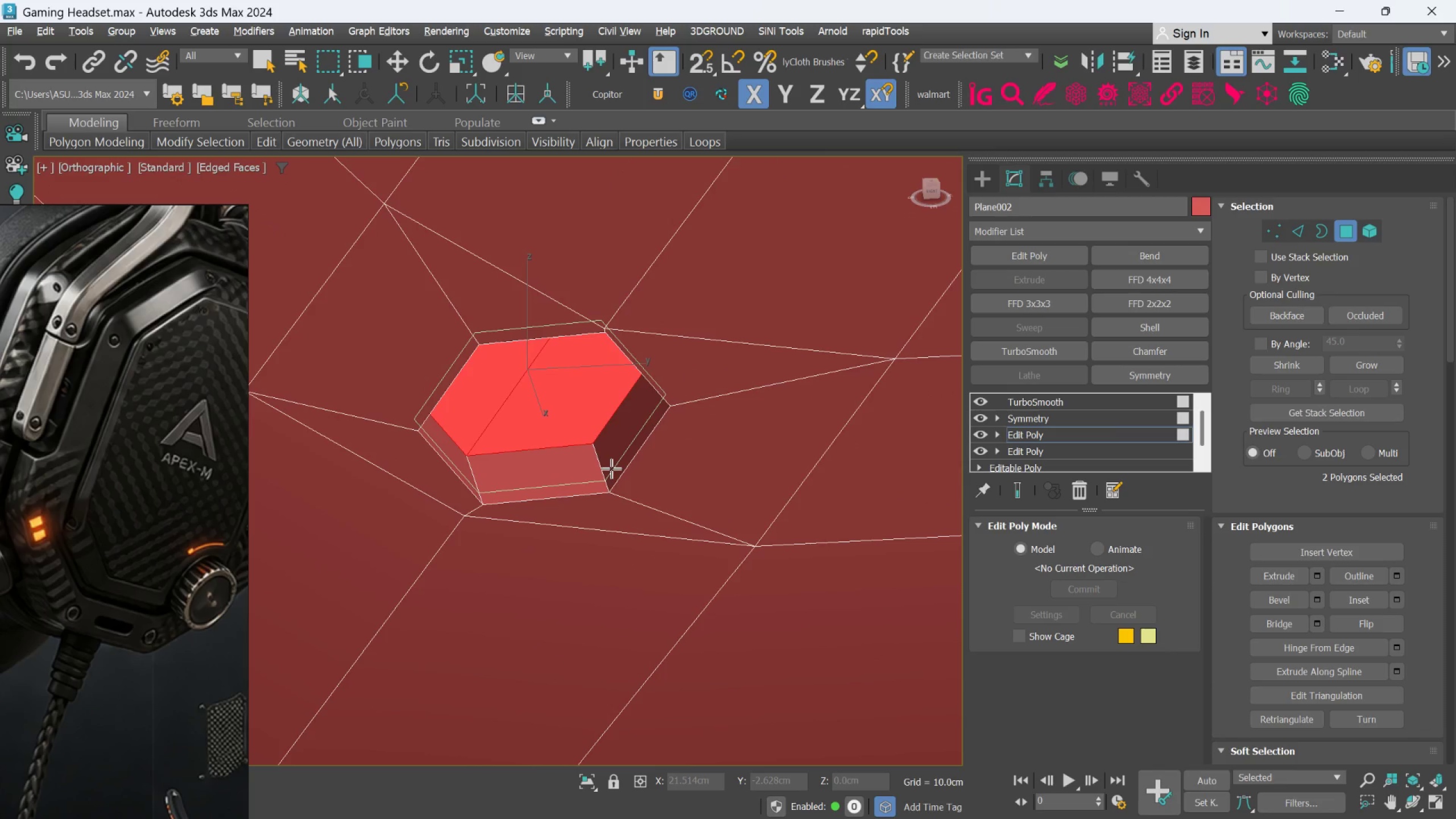 
left_click([611, 469])
 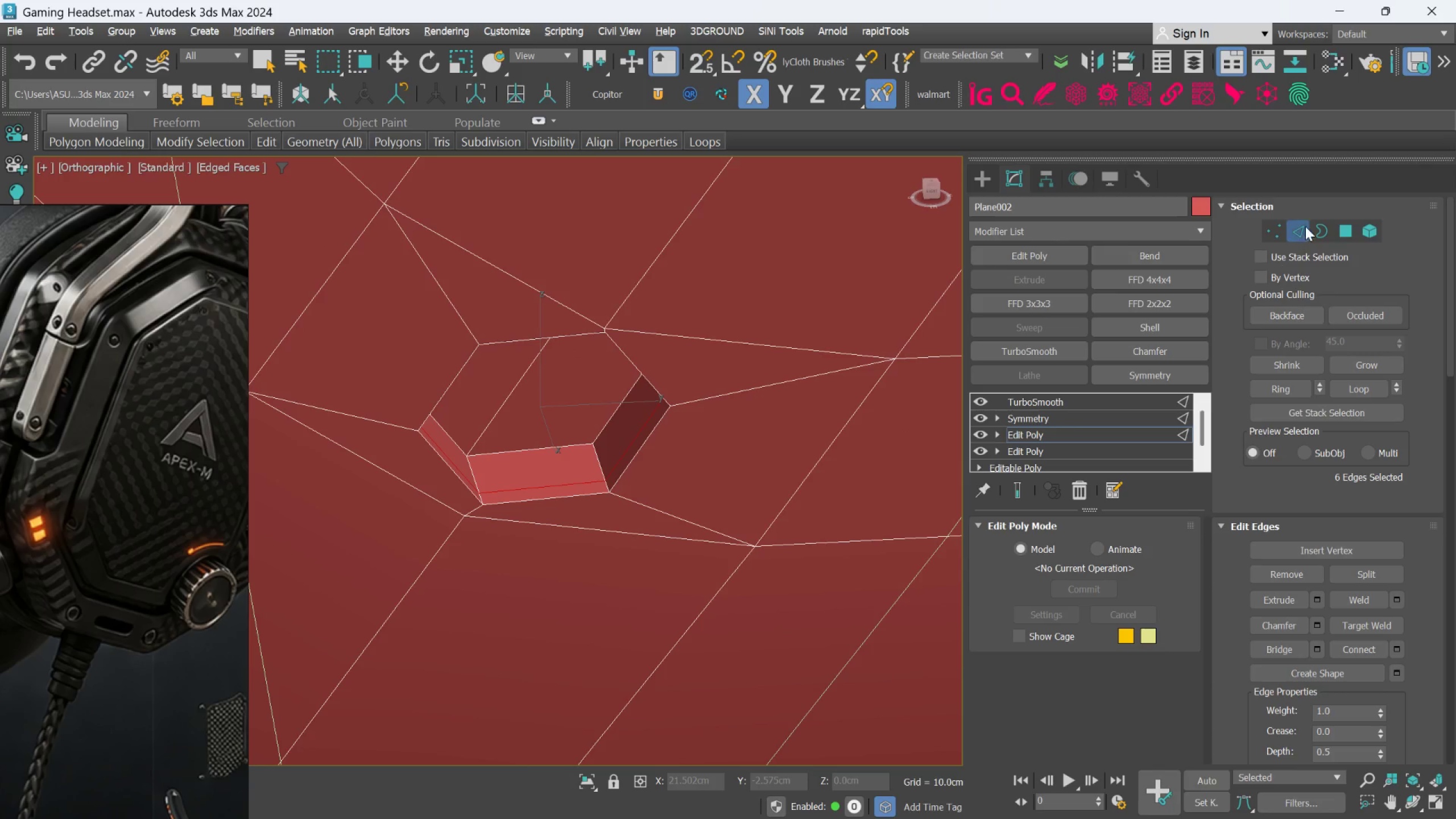 
left_click([1302, 226])
 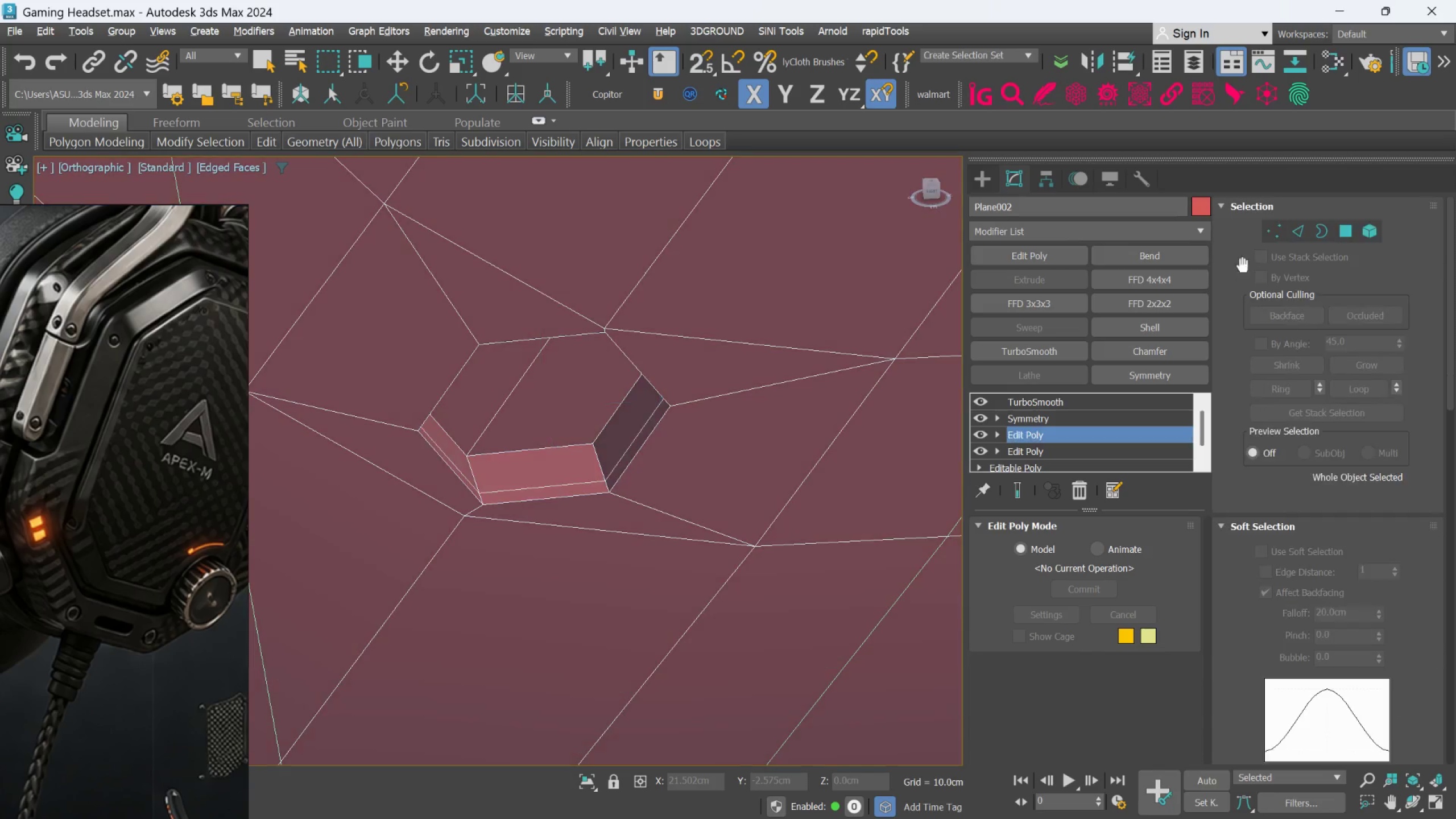 
key(Alt+AltLeft)
 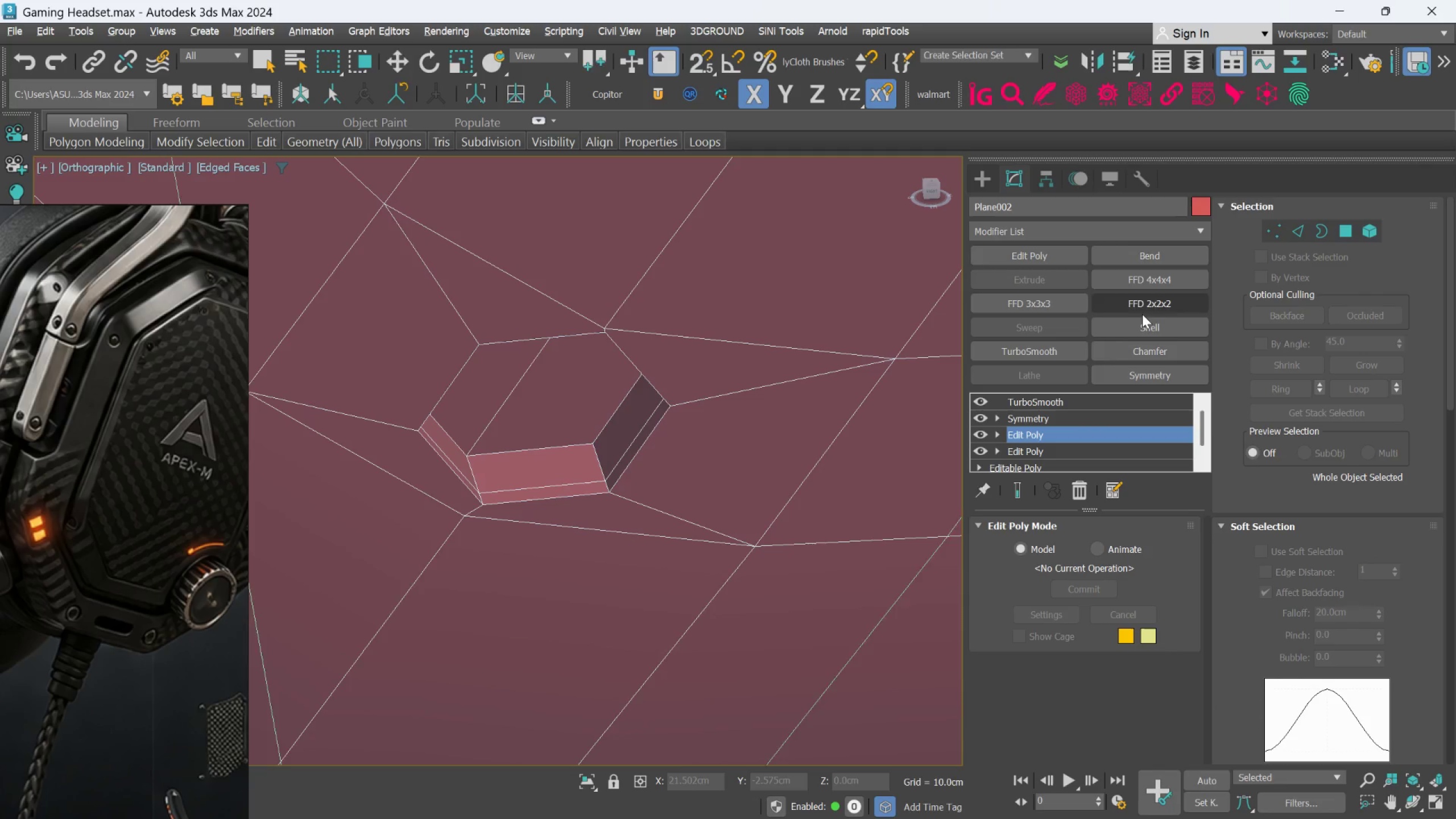 
key(Alt+1)
 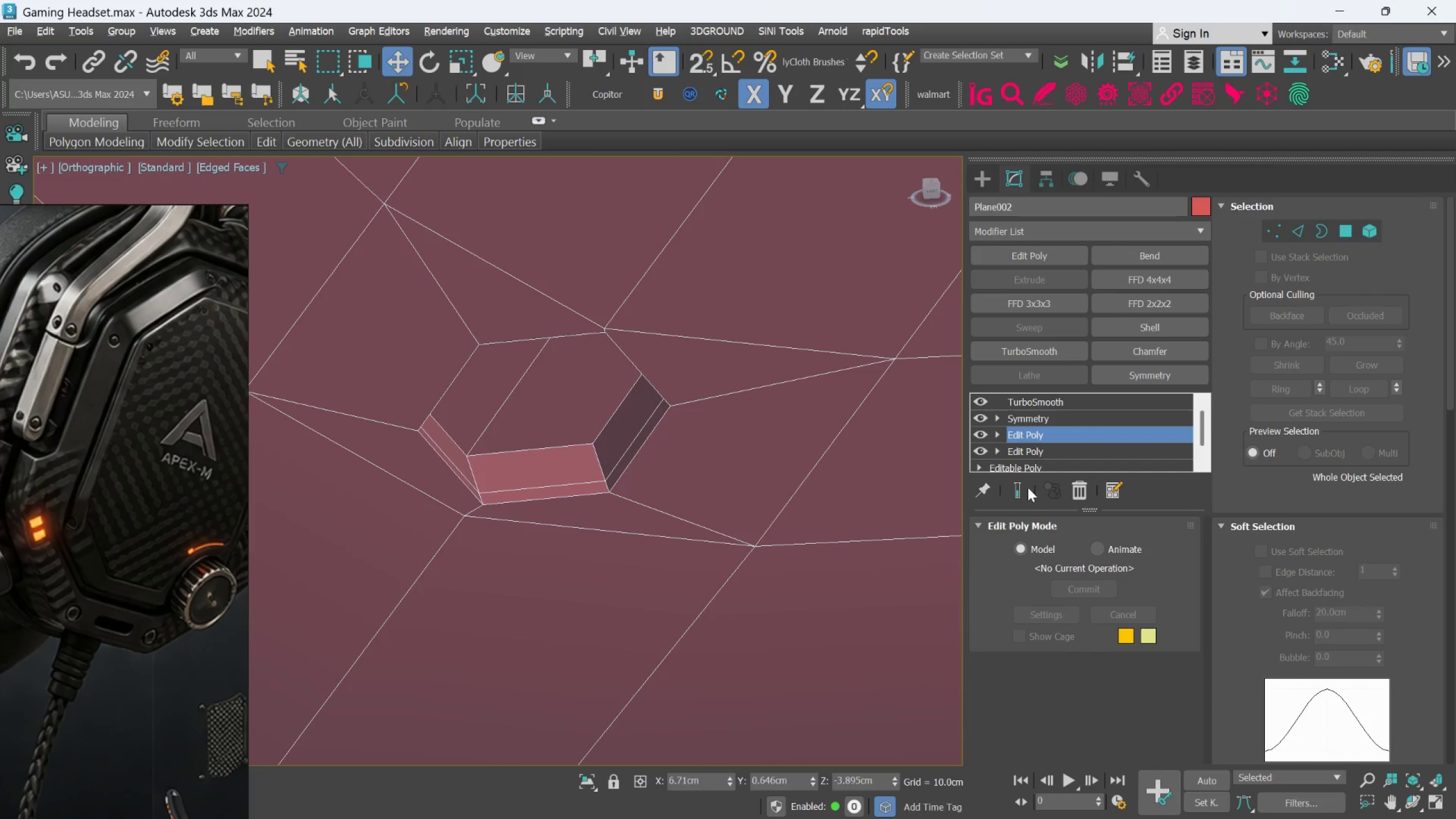 
left_click([1025, 490])
 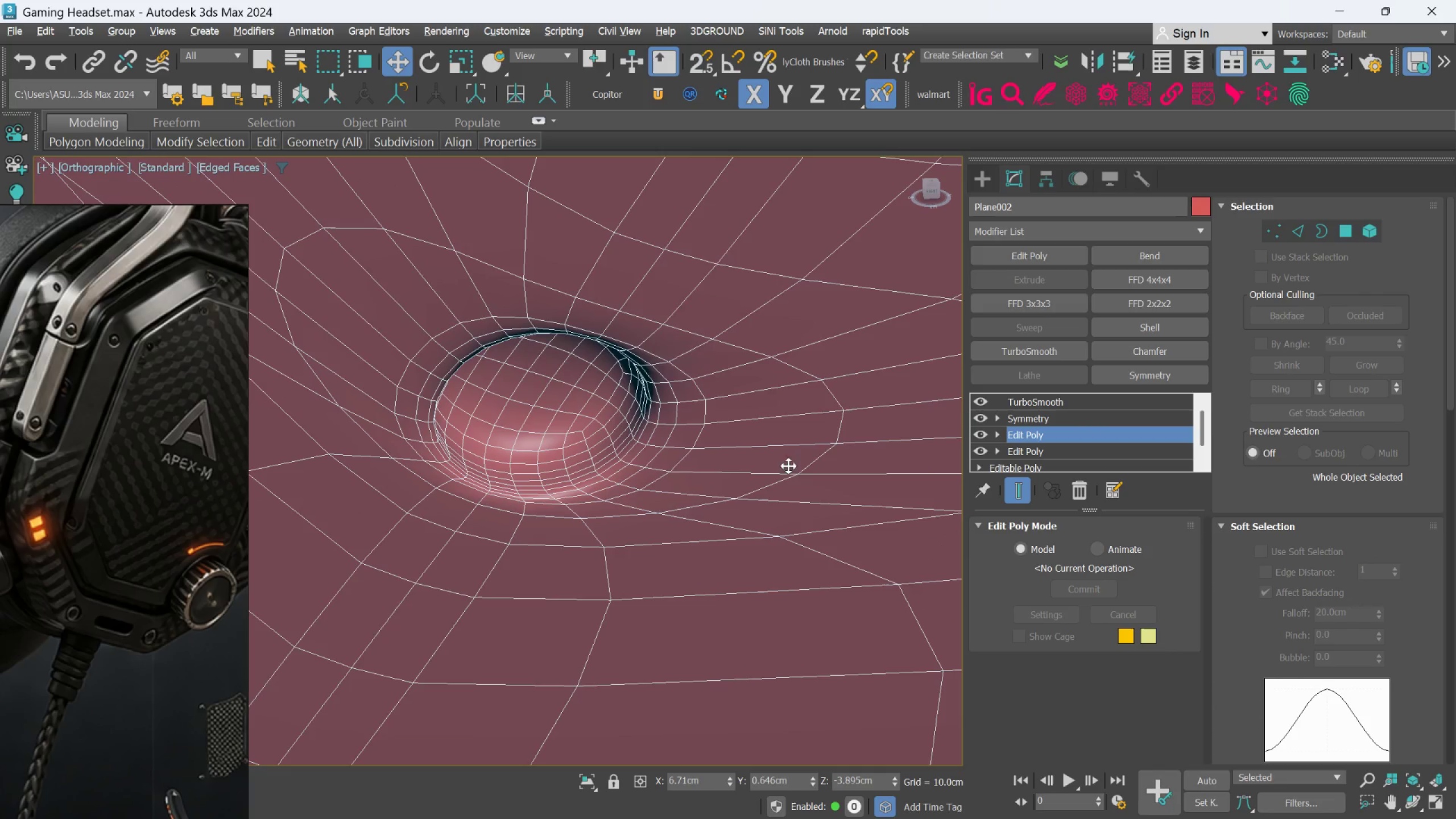 
hold_key(key=AltLeft, duration=0.64)
 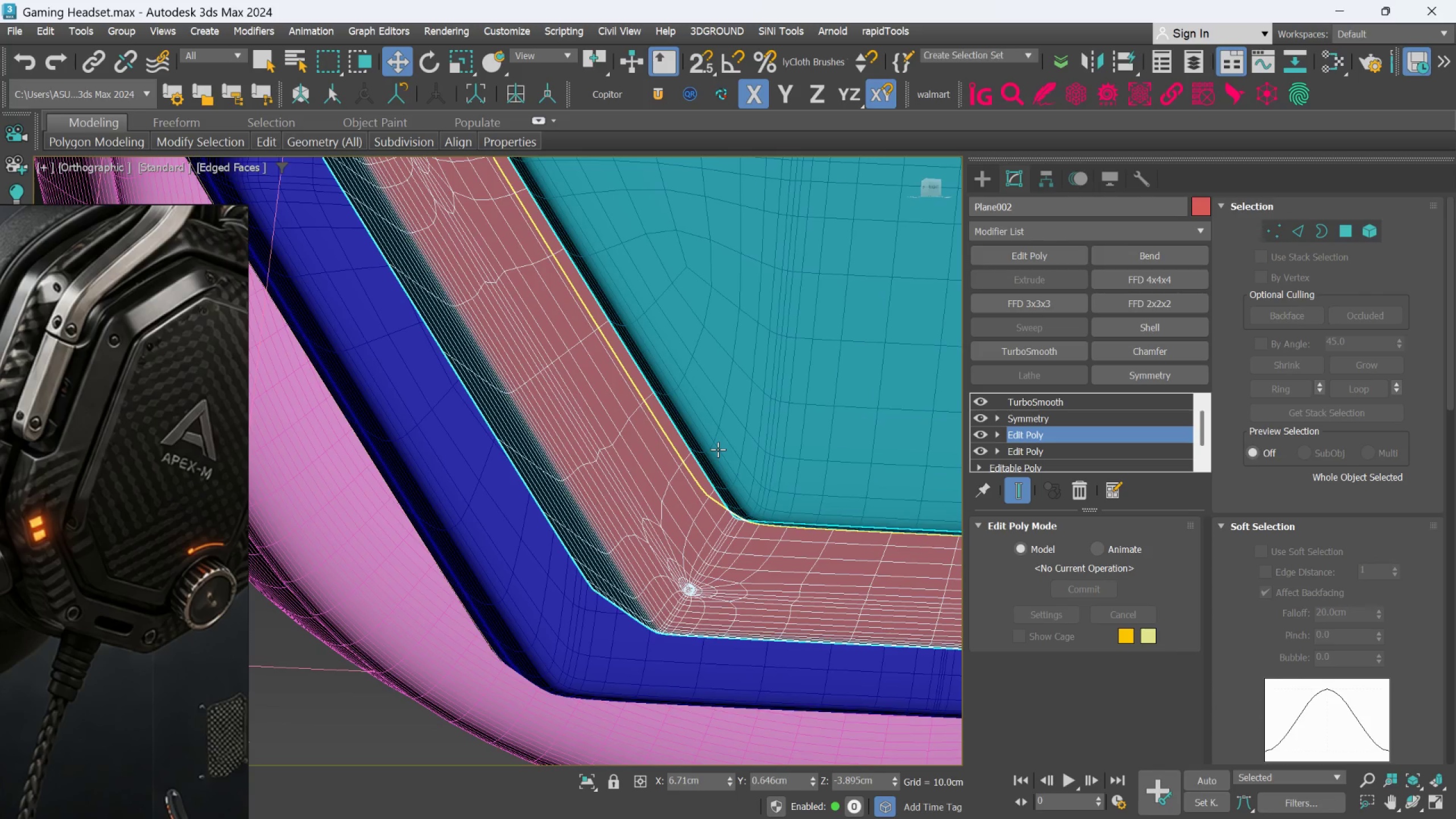 
scroll: coordinate [730, 461], scroll_direction: down, amount: 7.0
 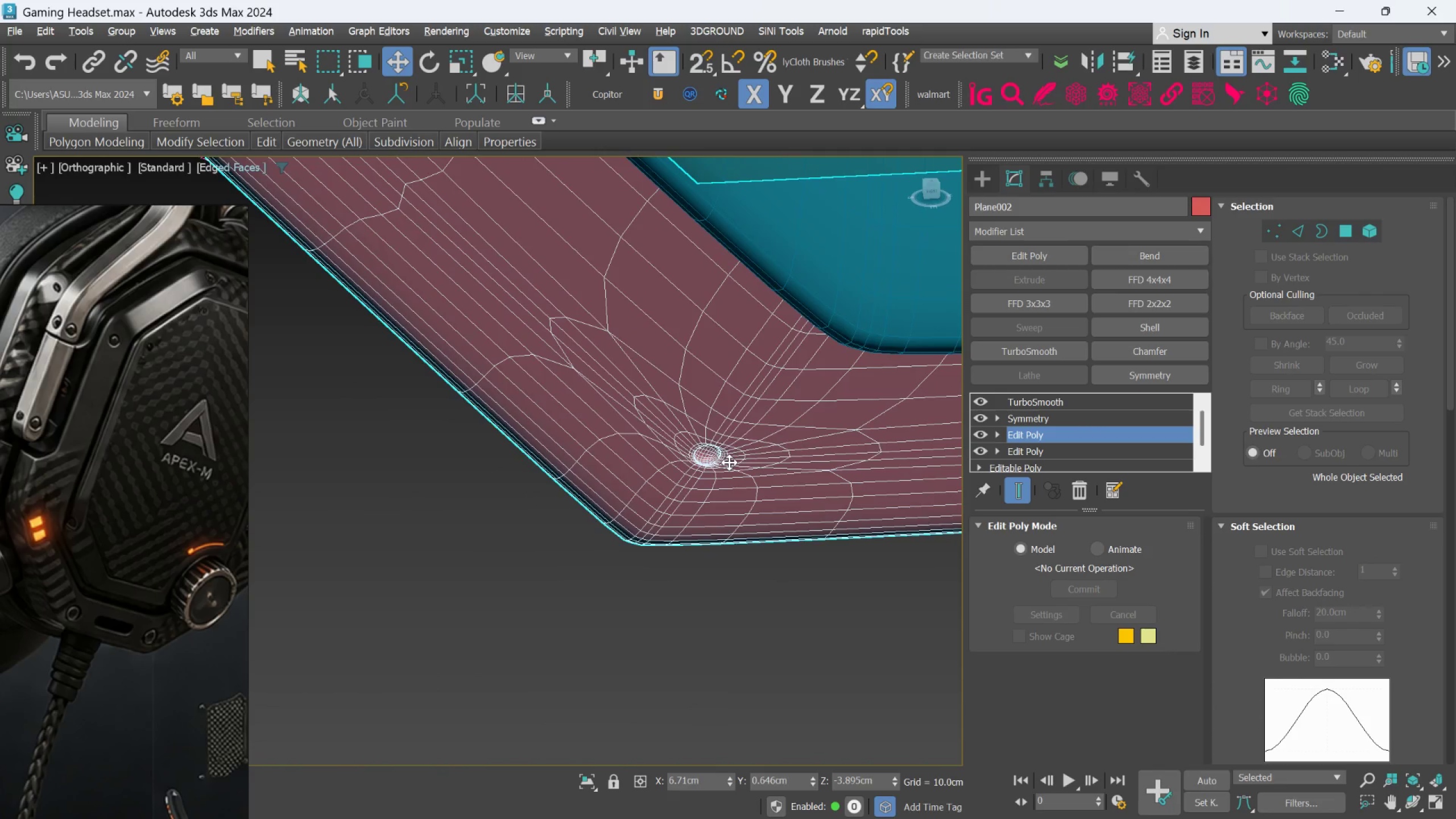 
key(Alt+AltLeft)
 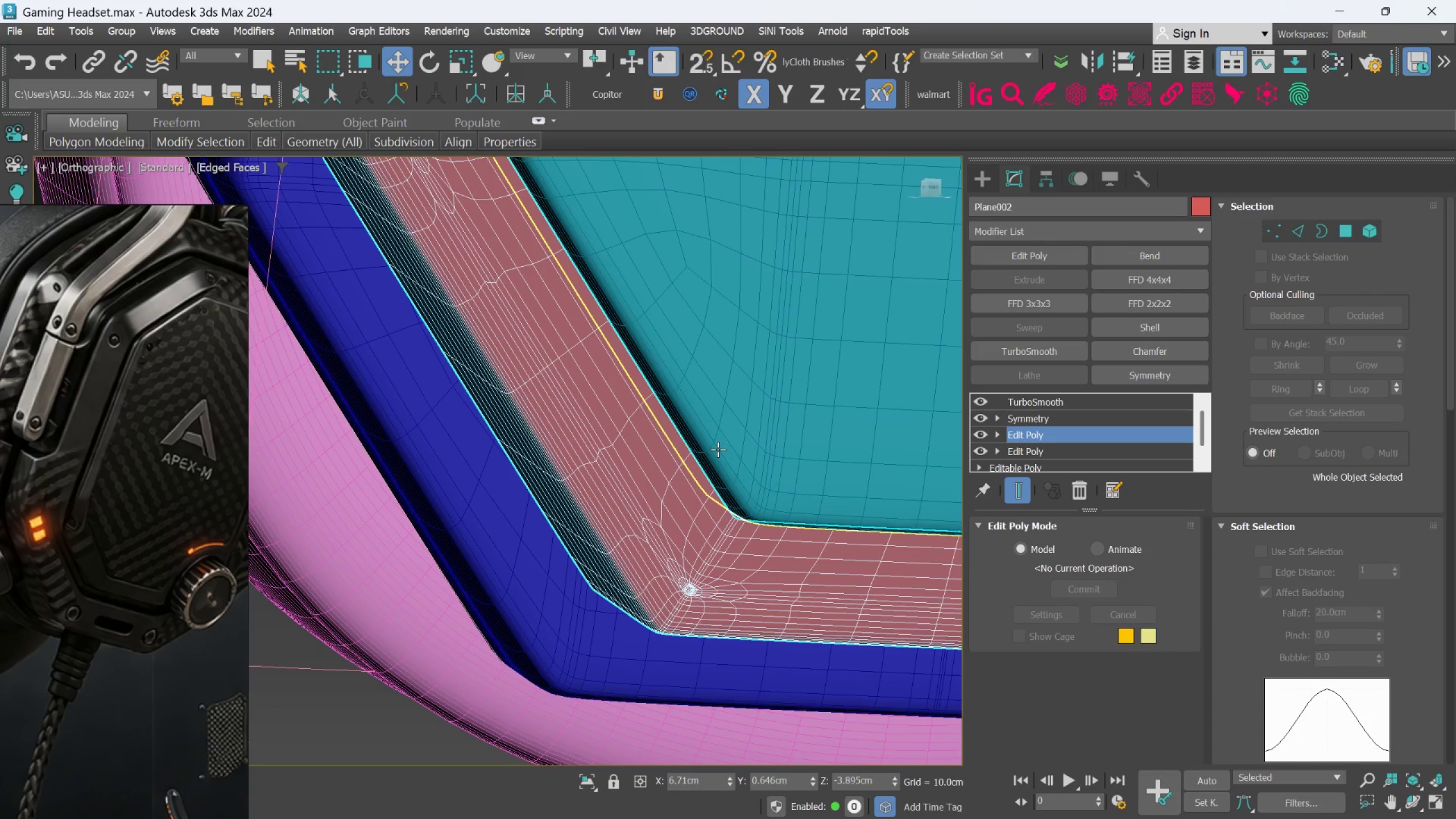 
middle_click([718, 449])
 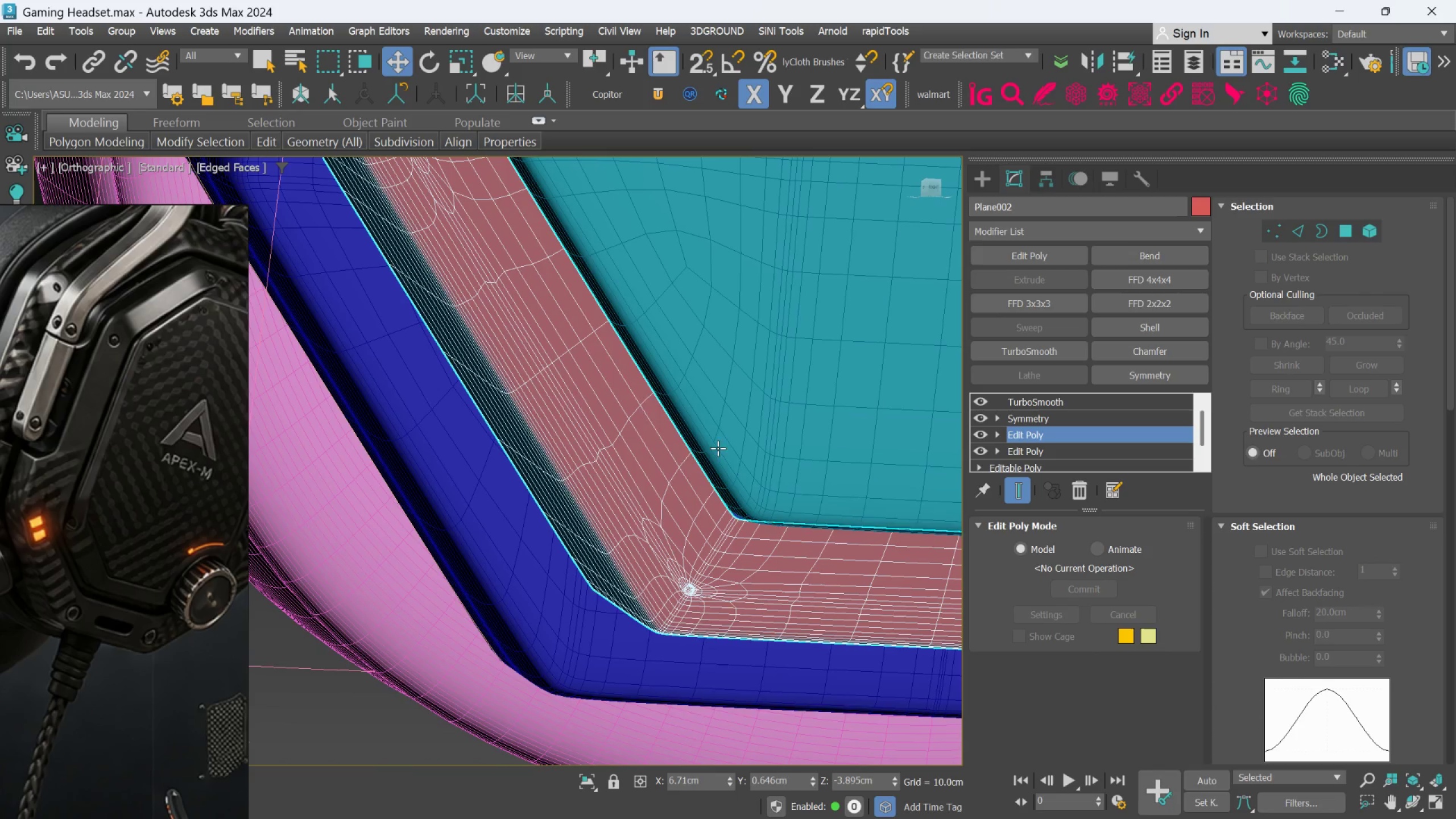 
scroll: coordinate [718, 449], scroll_direction: down, amount: 4.0
 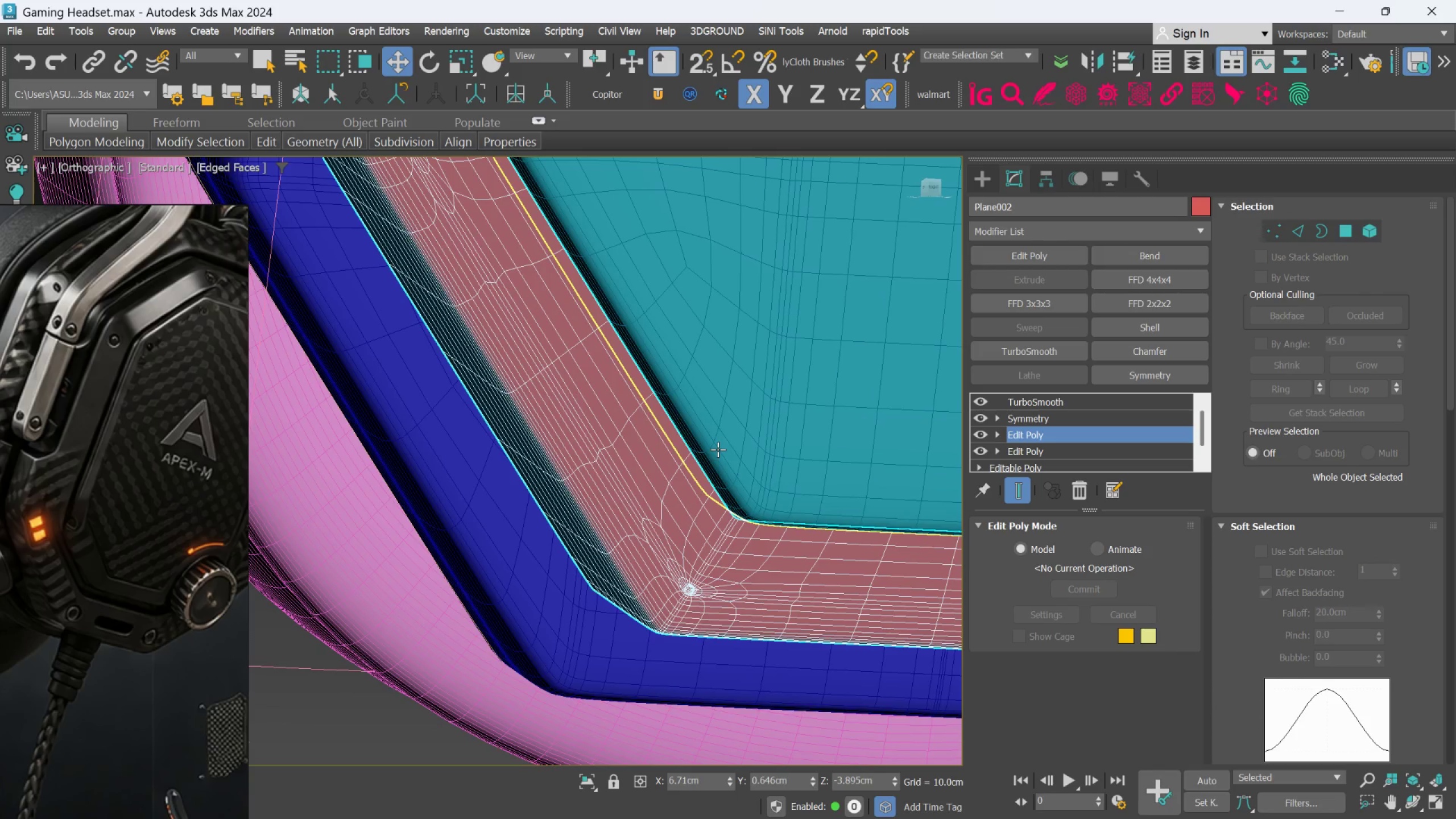 
key(F4)
 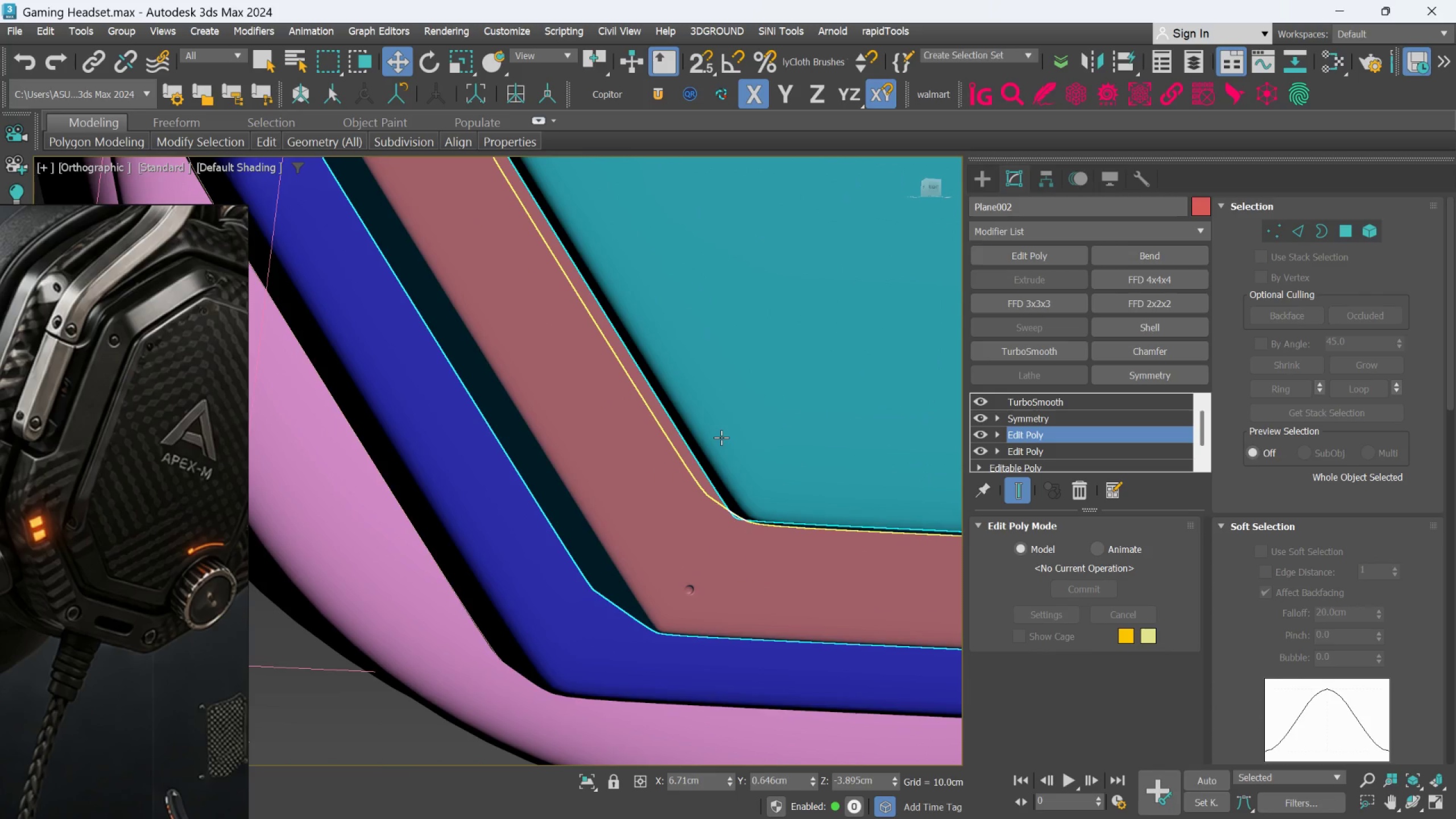 
scroll: coordinate [721, 437], scroll_direction: down, amount: 4.0
 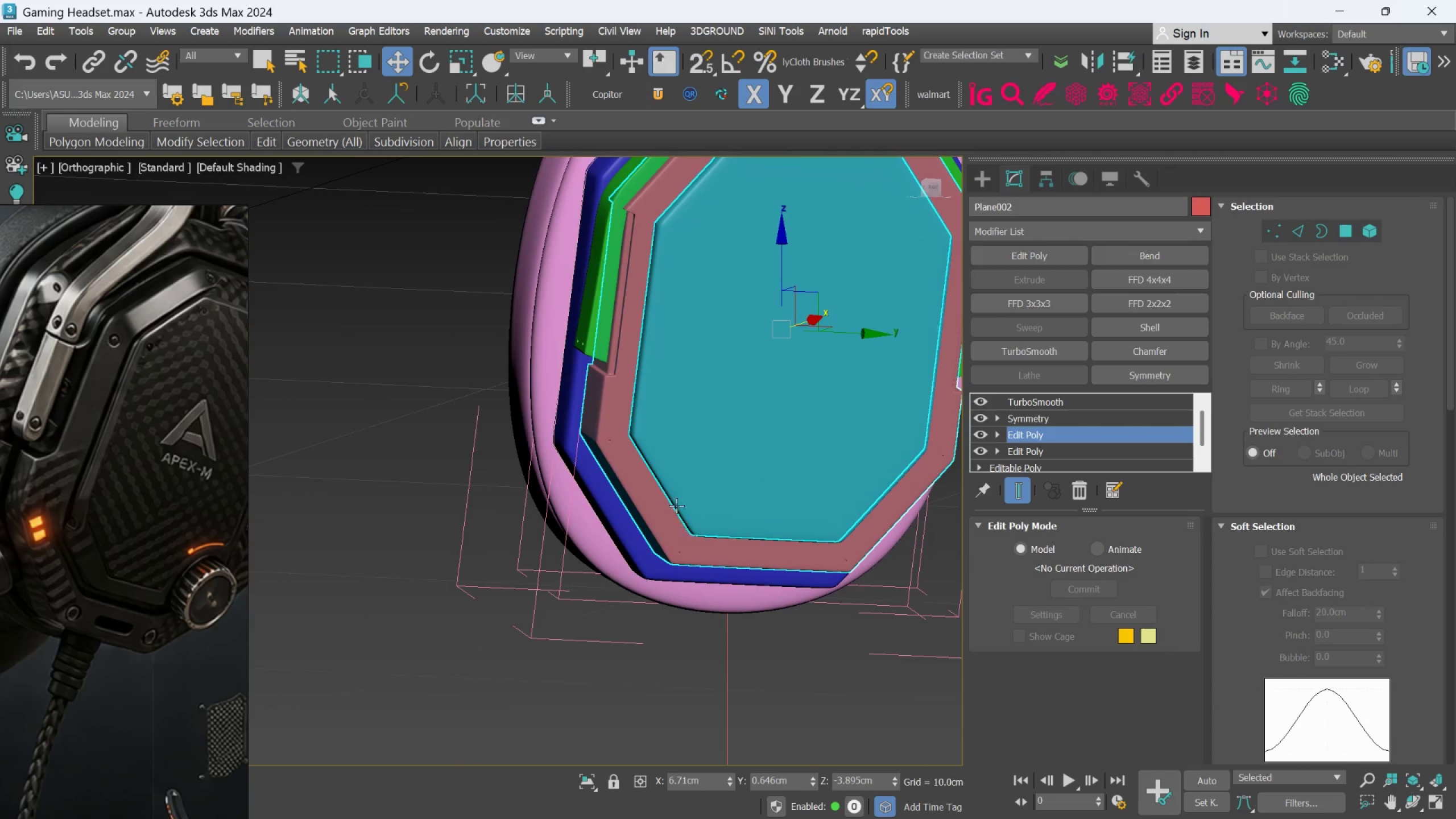 
scroll: coordinate [614, 439], scroll_direction: up, amount: 9.0
 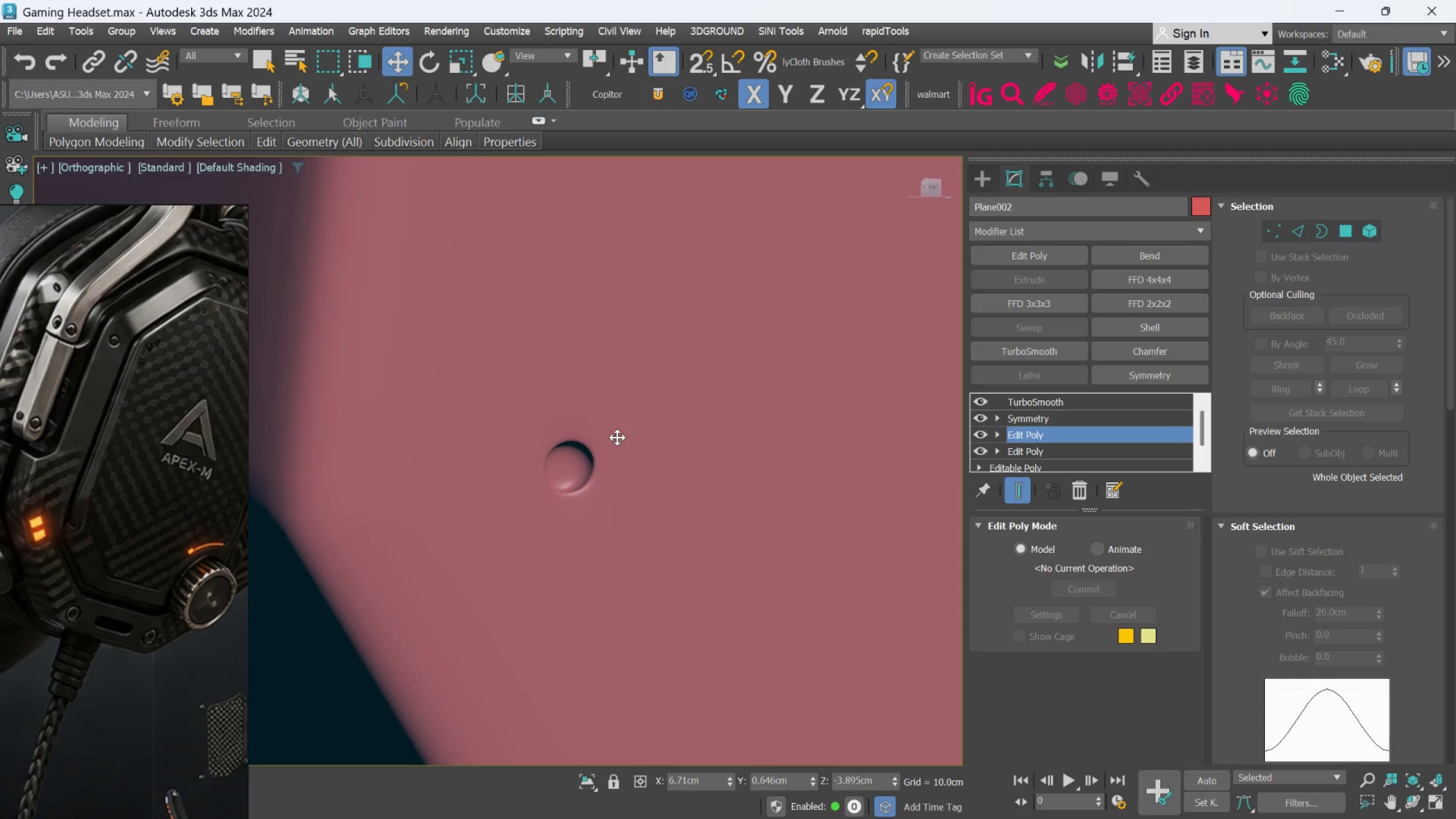 
hold_key(key=AltLeft, duration=0.56)
 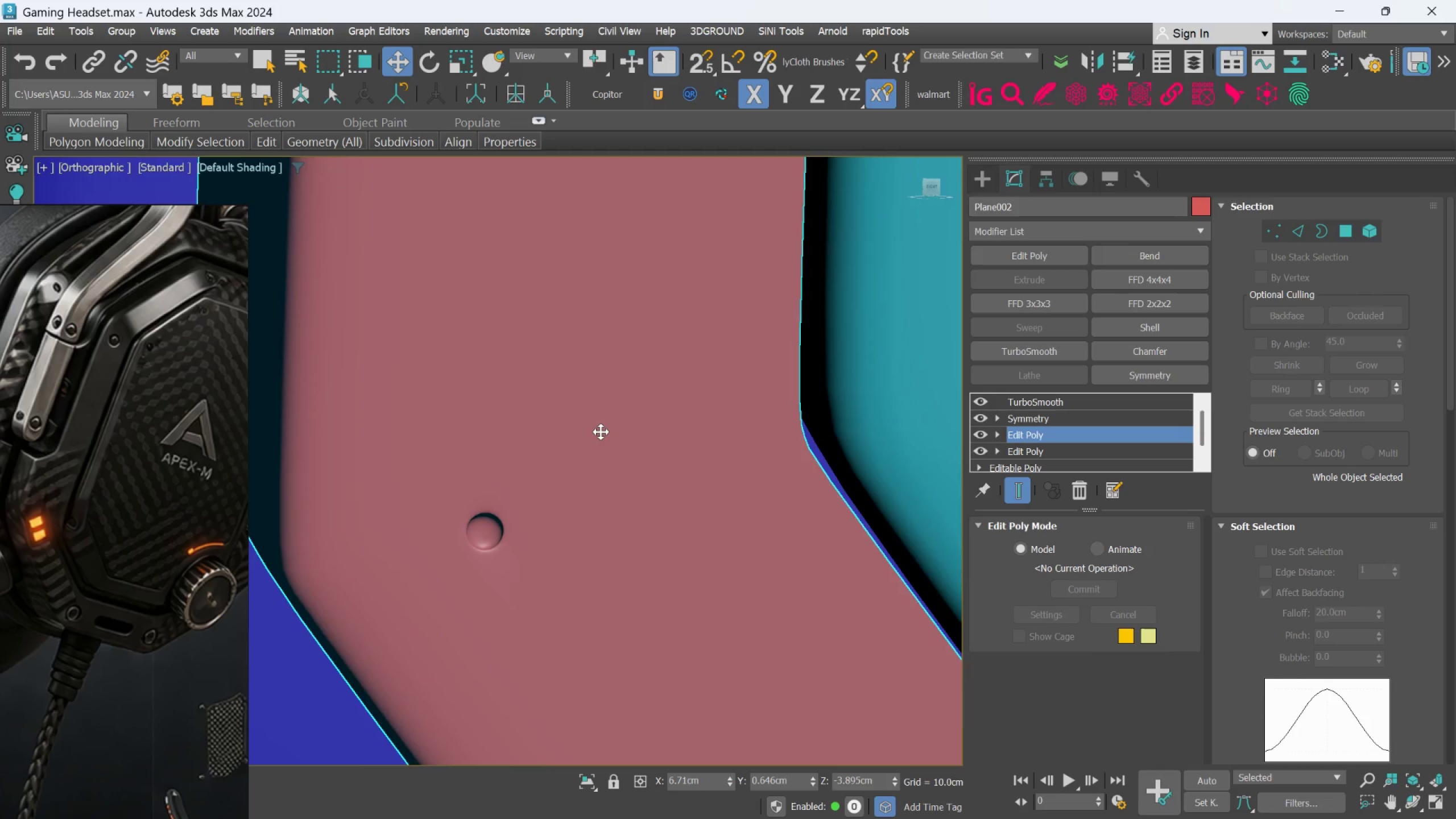 
scroll: coordinate [617, 437], scroll_direction: down, amount: 1.0
 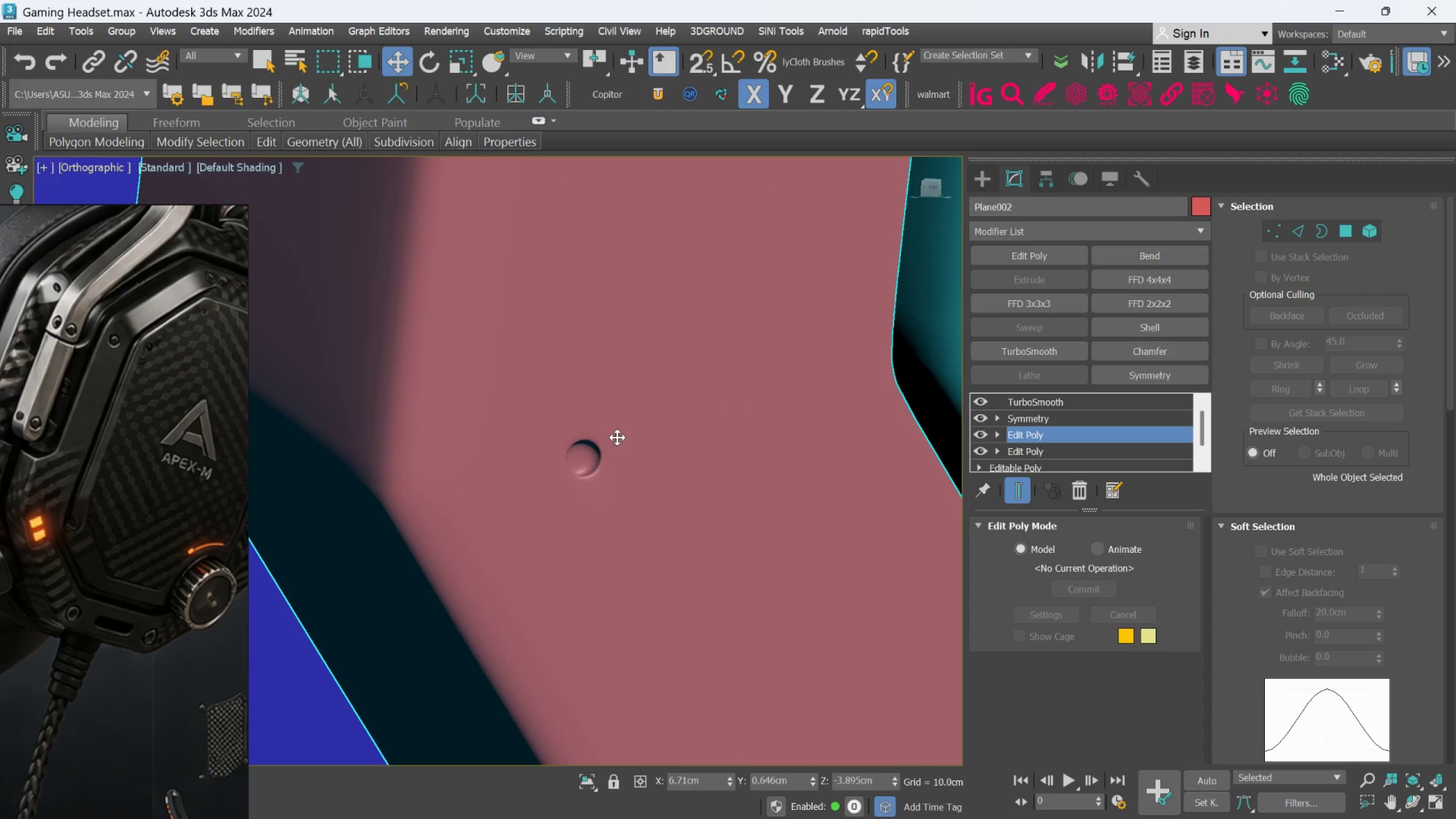 
hold_key(key=AltLeft, duration=0.78)
 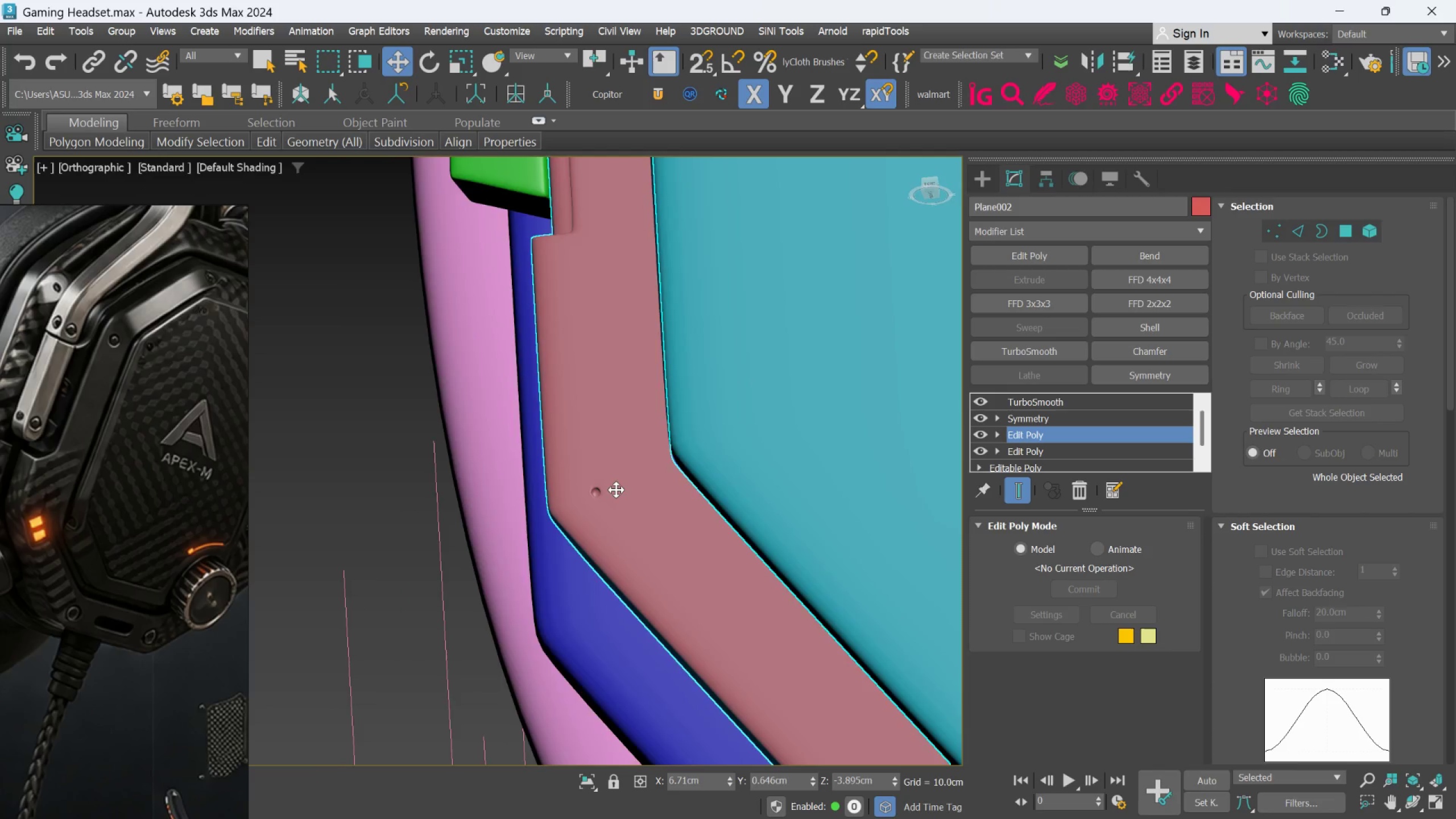 
scroll: coordinate [601, 494], scroll_direction: down, amount: 9.0
 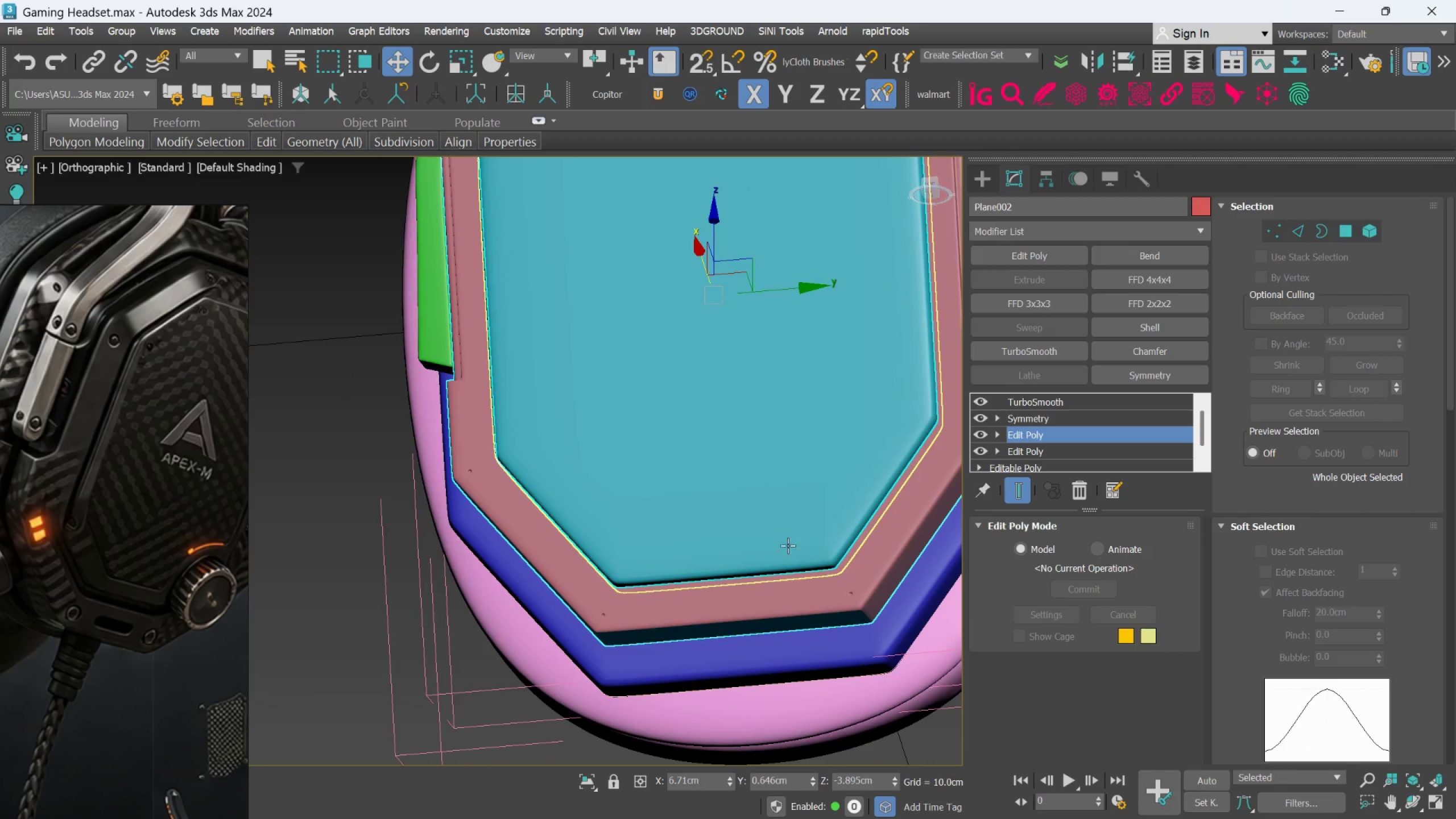 
hold_key(key=AltLeft, duration=0.8)
 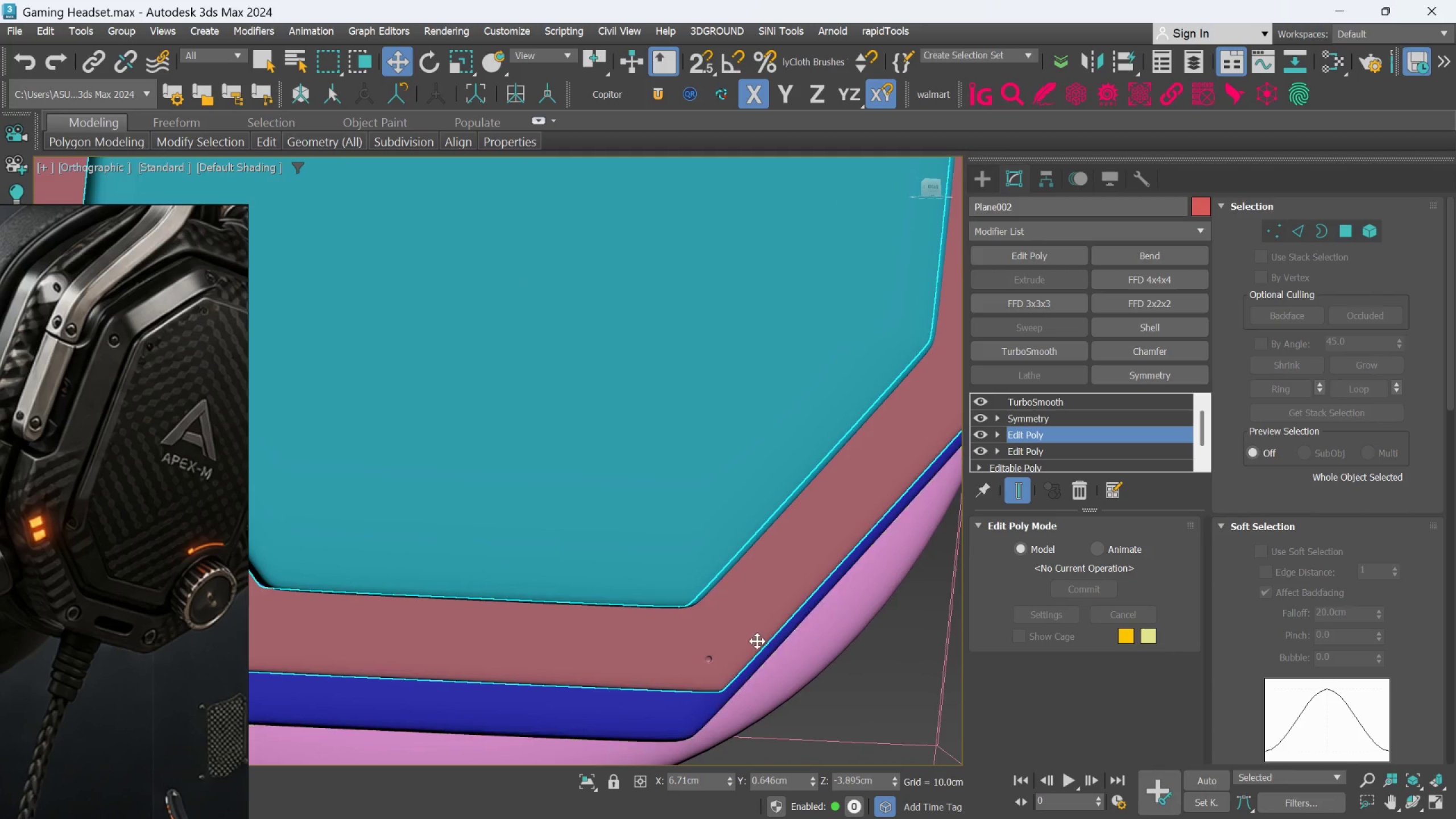 
scroll: coordinate [765, 615], scroll_direction: up, amount: 9.0
 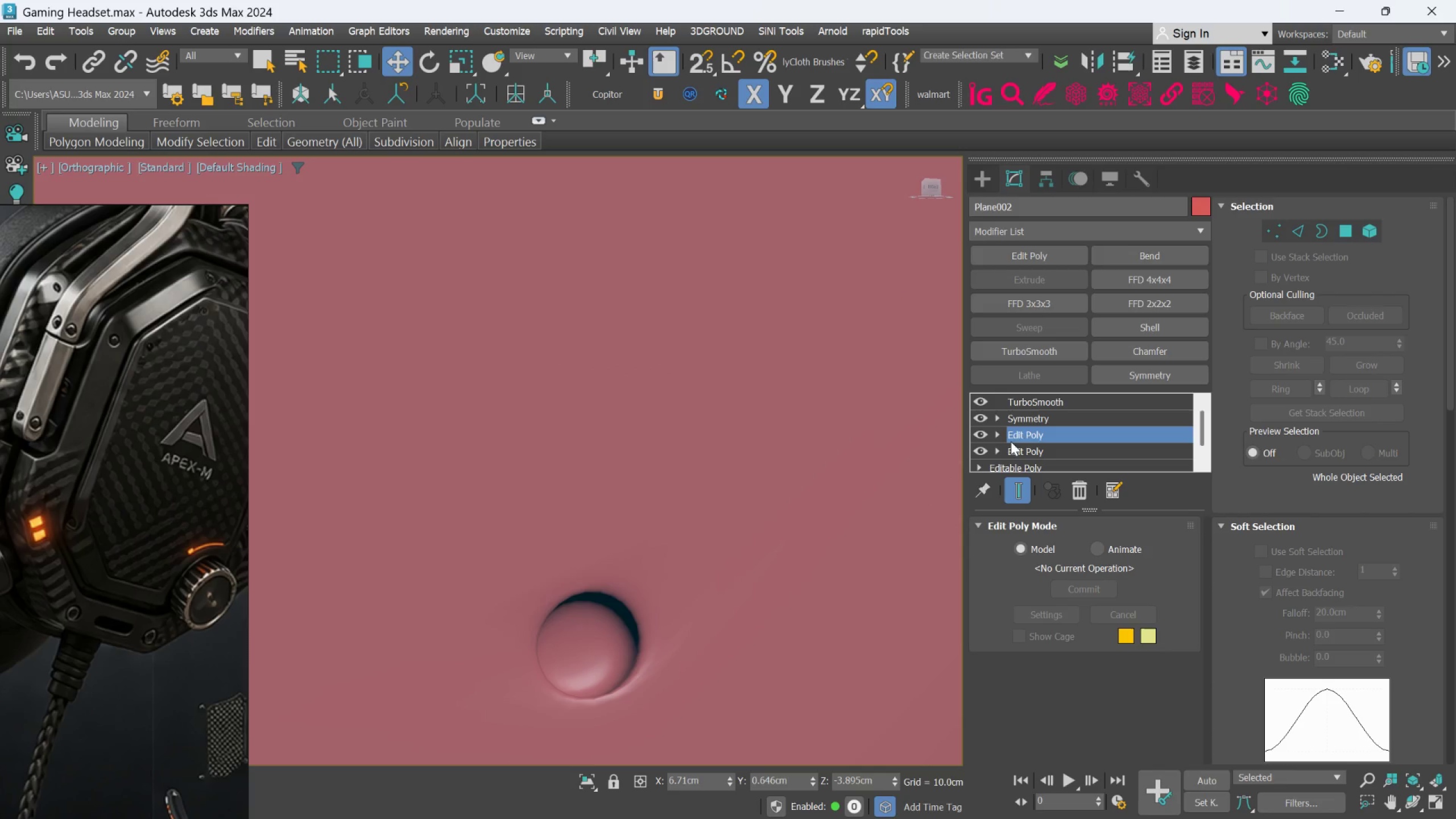 
left_click([1038, 403])
 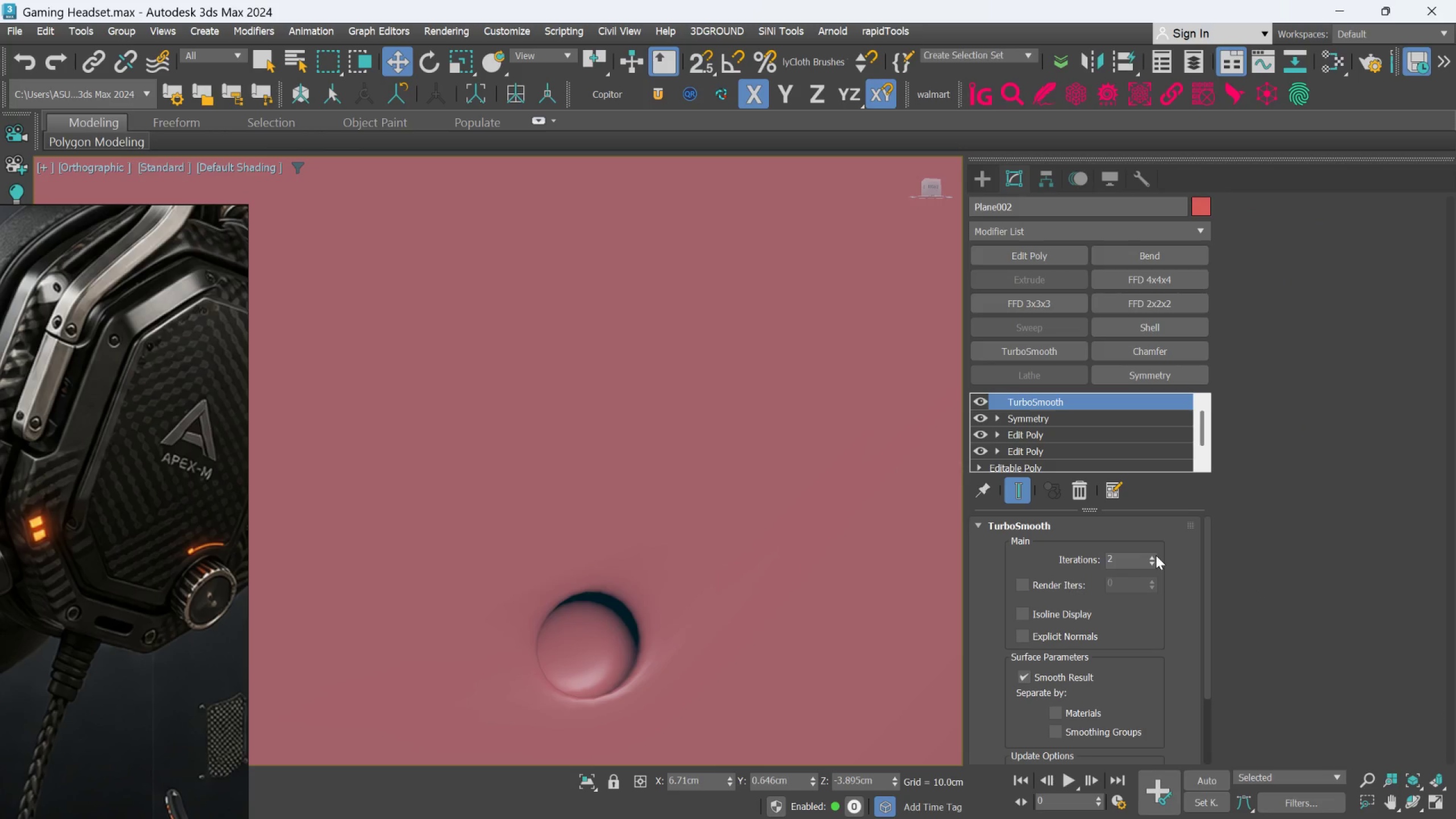 
left_click([1153, 555])
 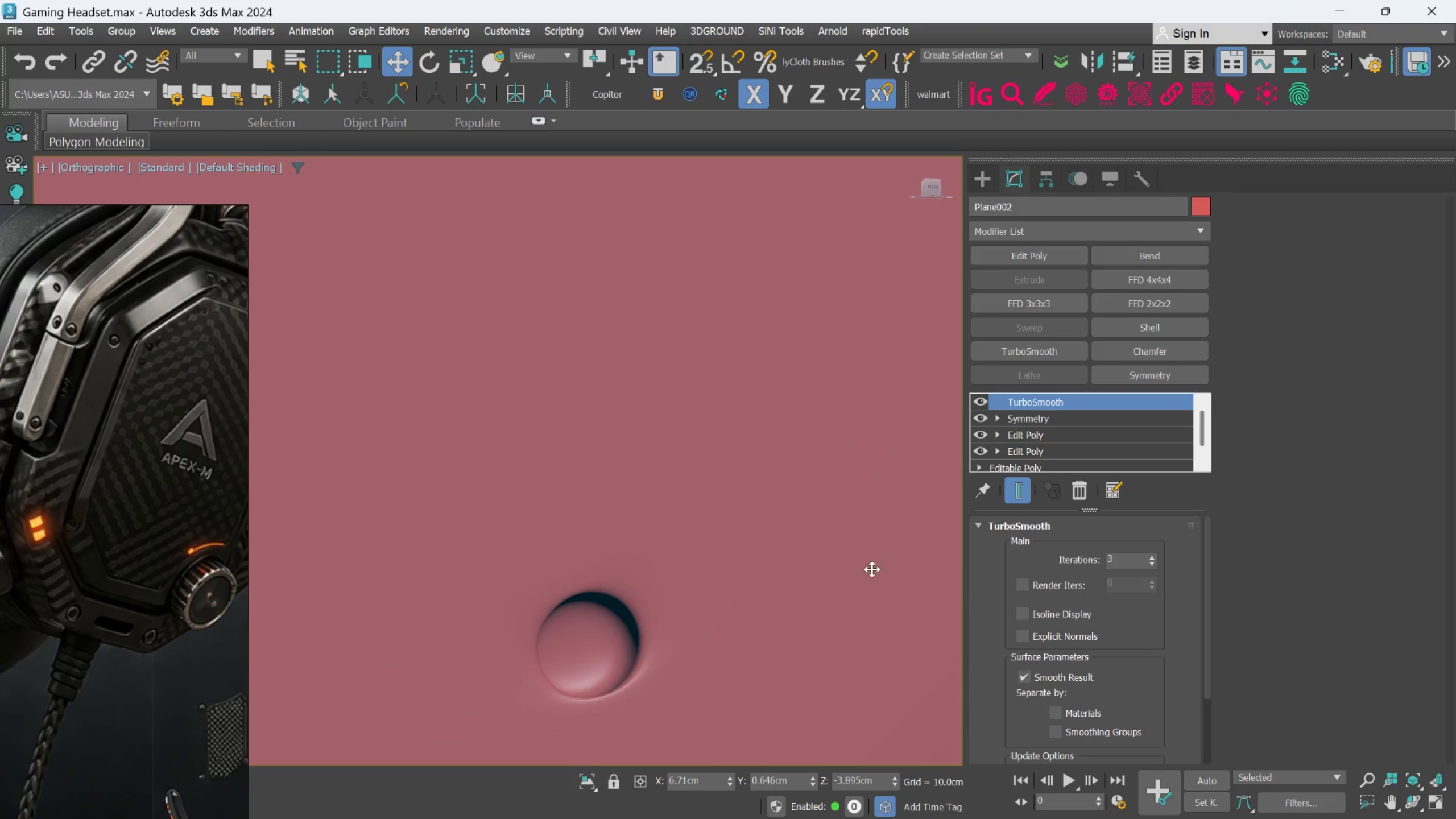 
hold_key(key=AltLeft, duration=0.81)
 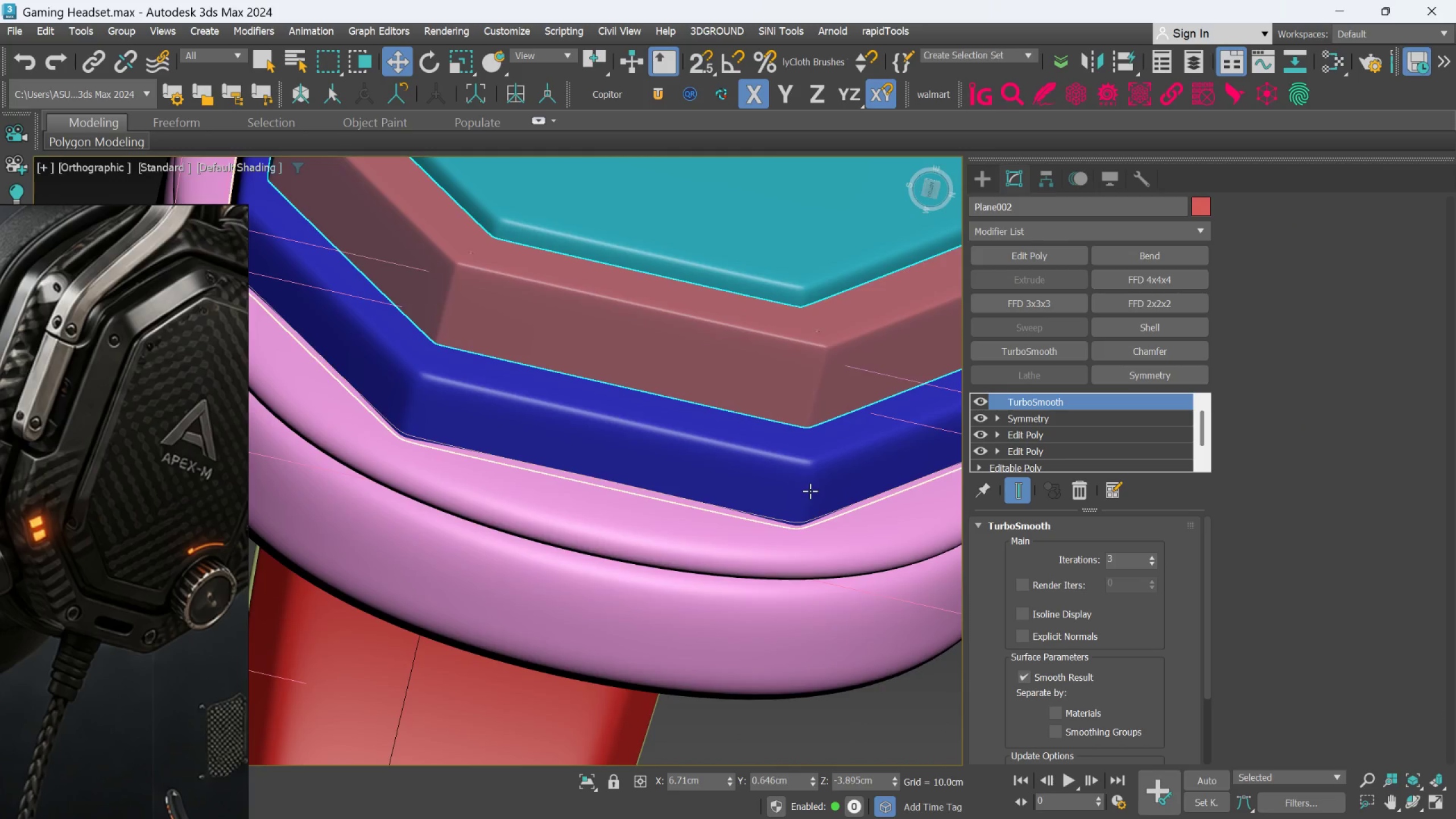 
scroll: coordinate [814, 561], scroll_direction: down, amount: 11.0
 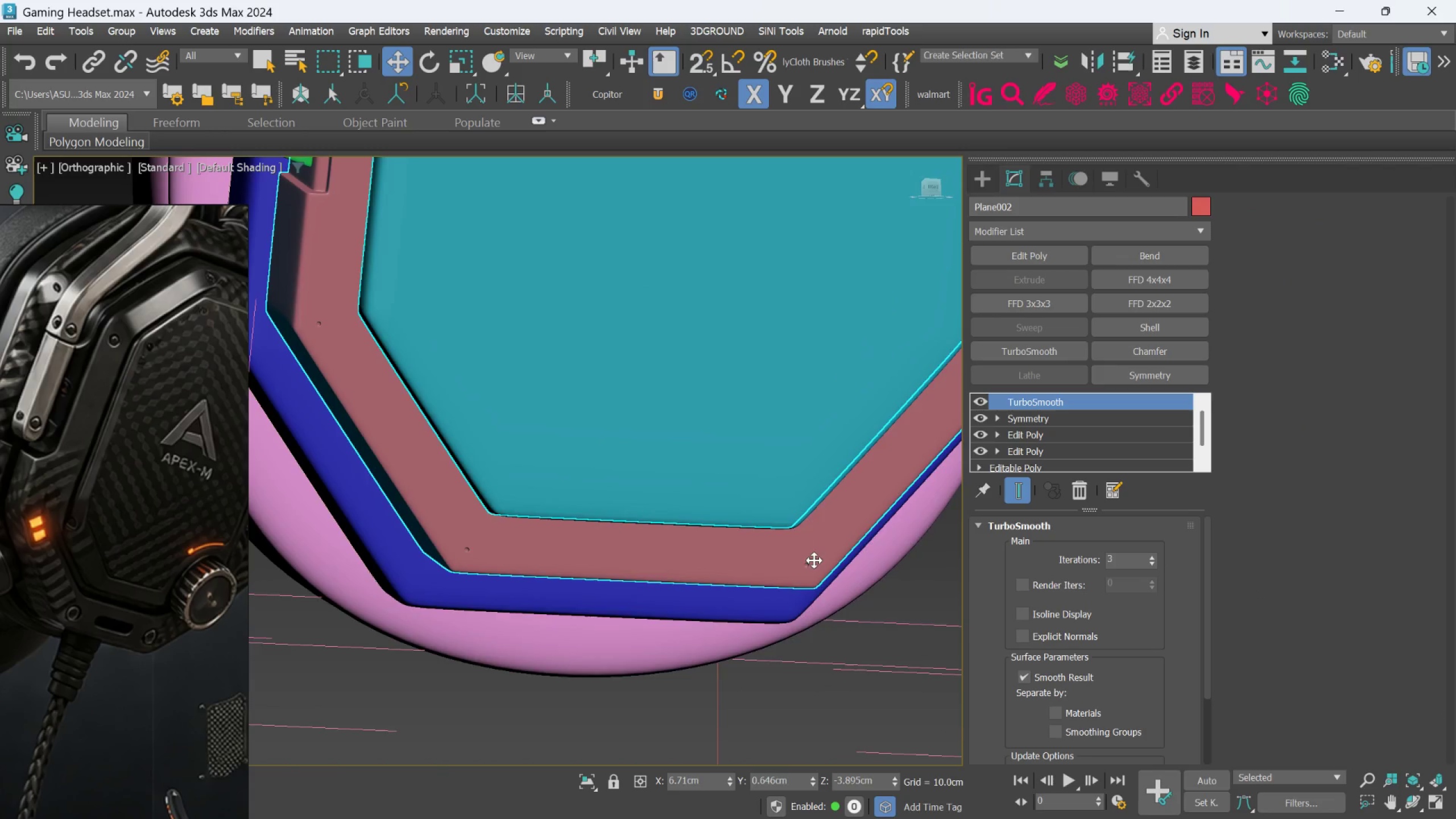 
hold_key(key=AltLeft, duration=0.39)
 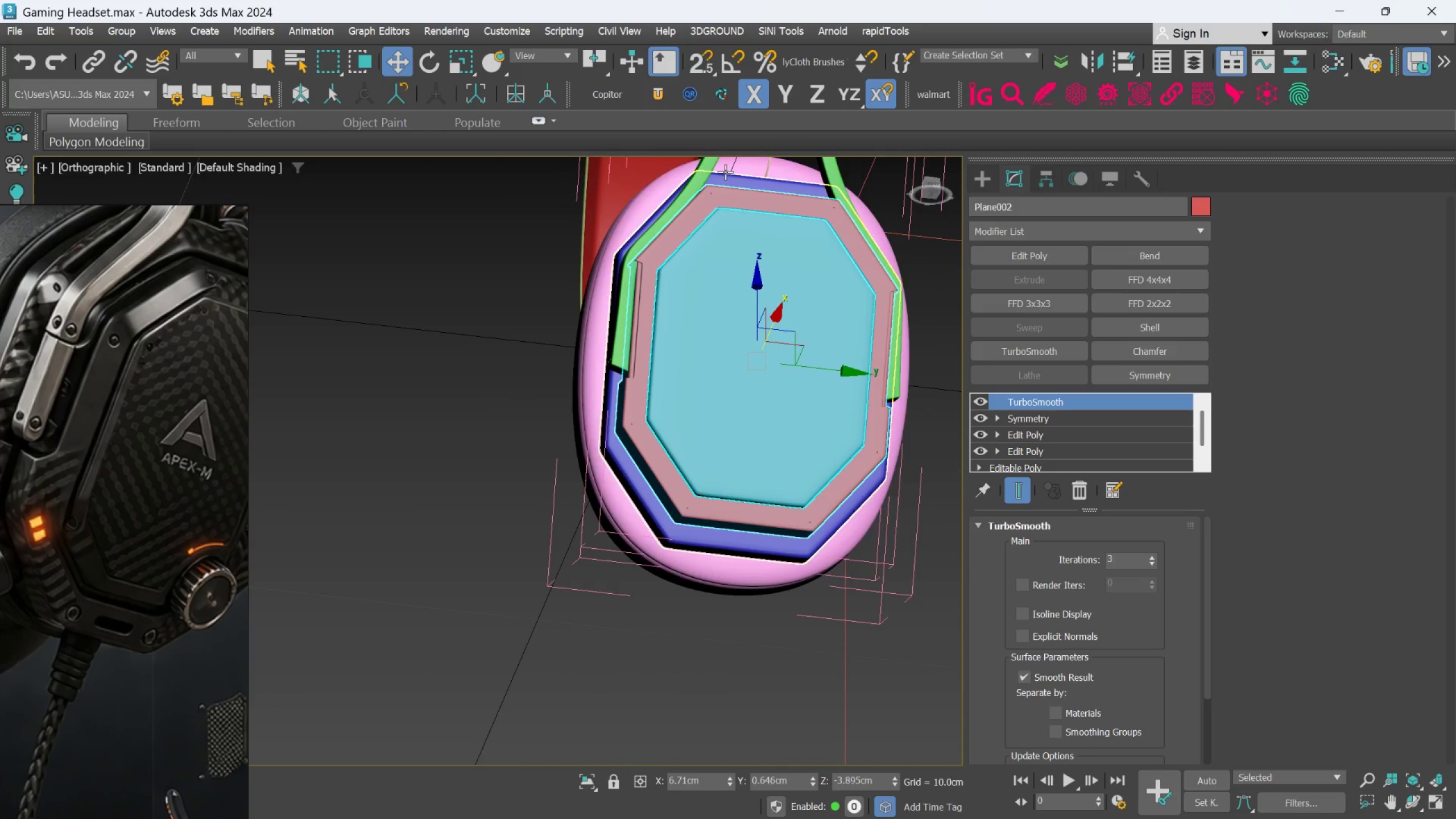 
scroll: coordinate [804, 505], scroll_direction: down, amount: 3.0
 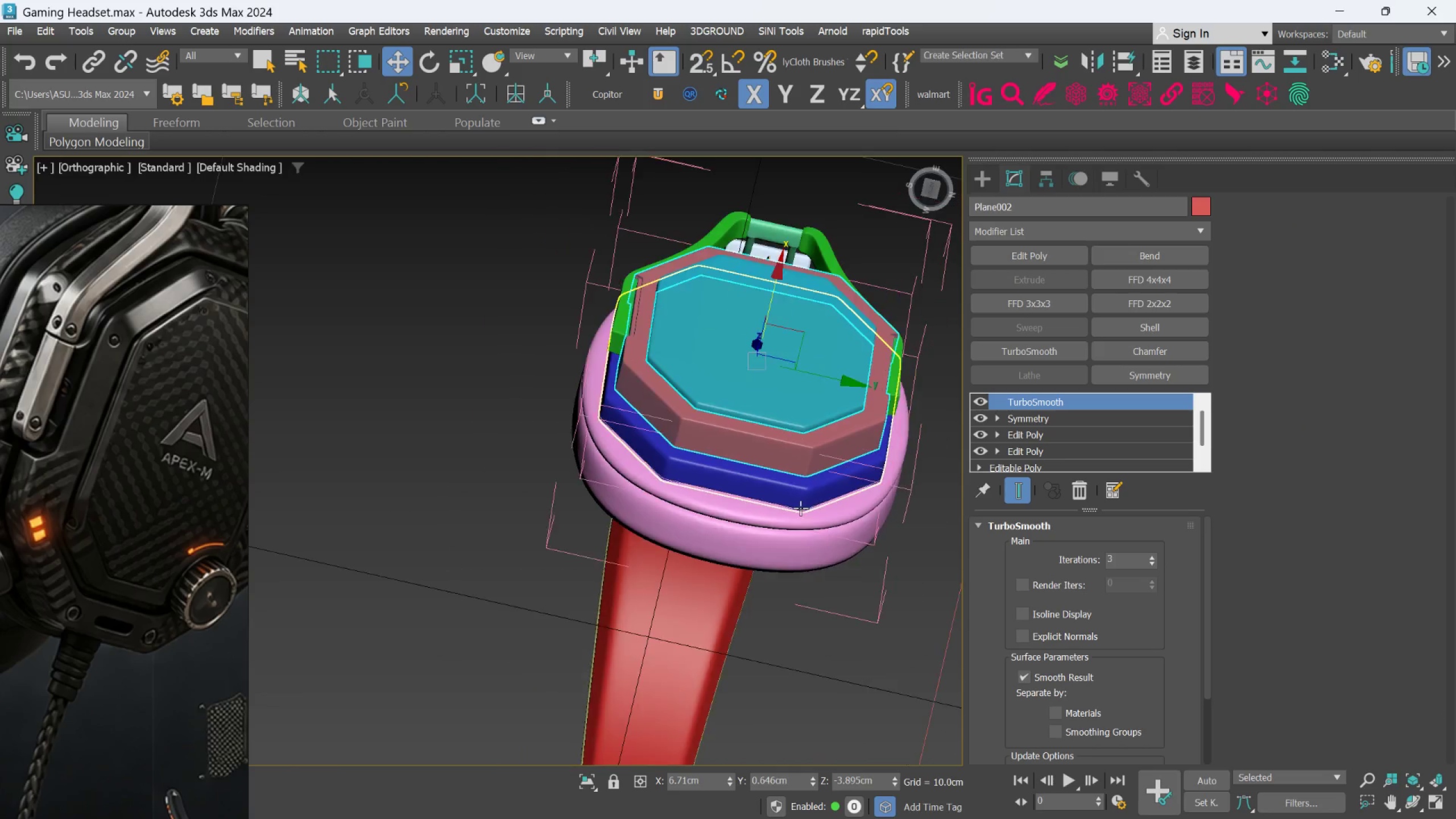 
scroll: coordinate [664, 237], scroll_direction: up, amount: 9.0
 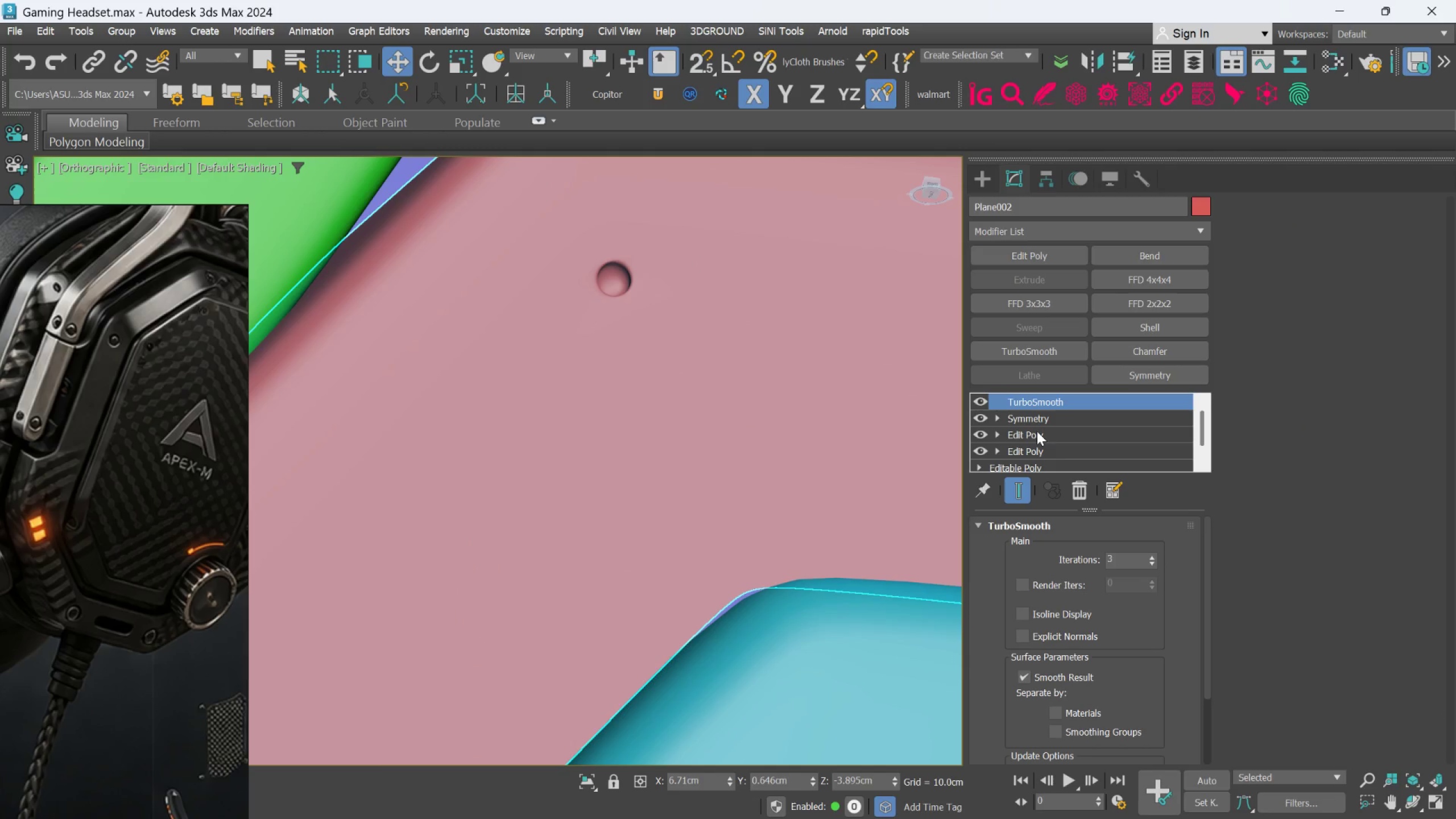 
left_click([1037, 431])
 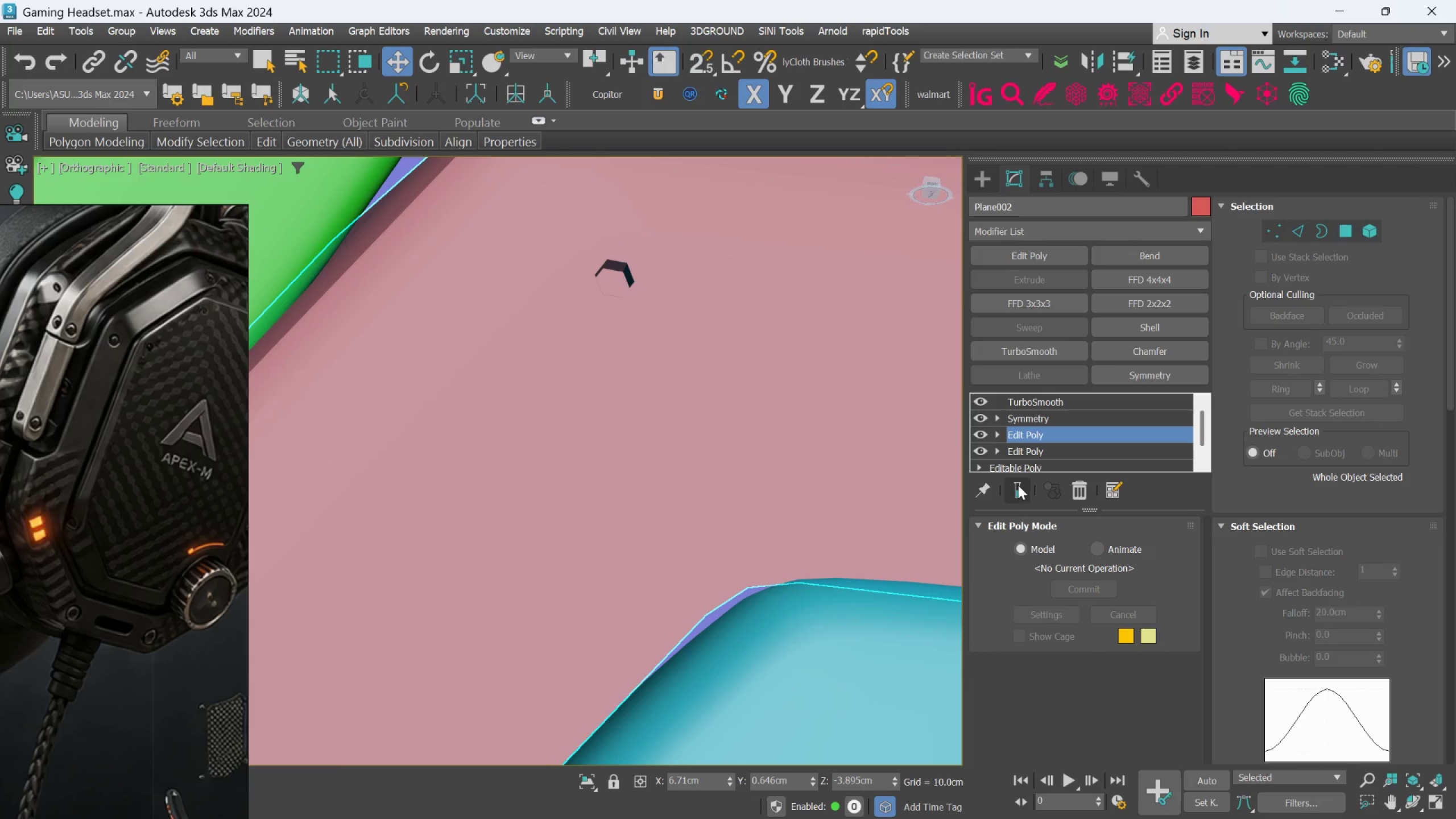 
key(F4)
 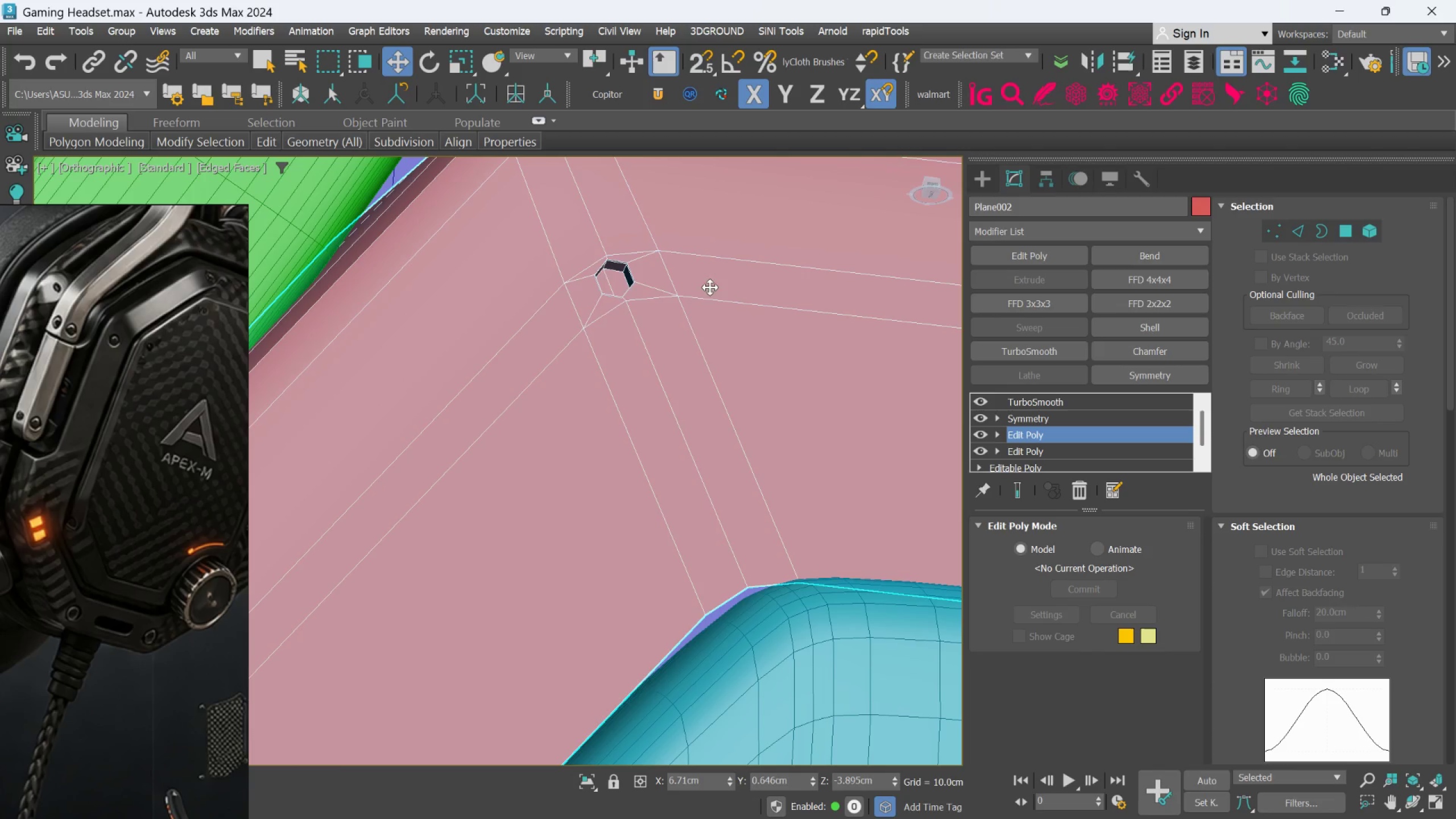 
scroll: coordinate [727, 301], scroll_direction: up, amount: 4.0
 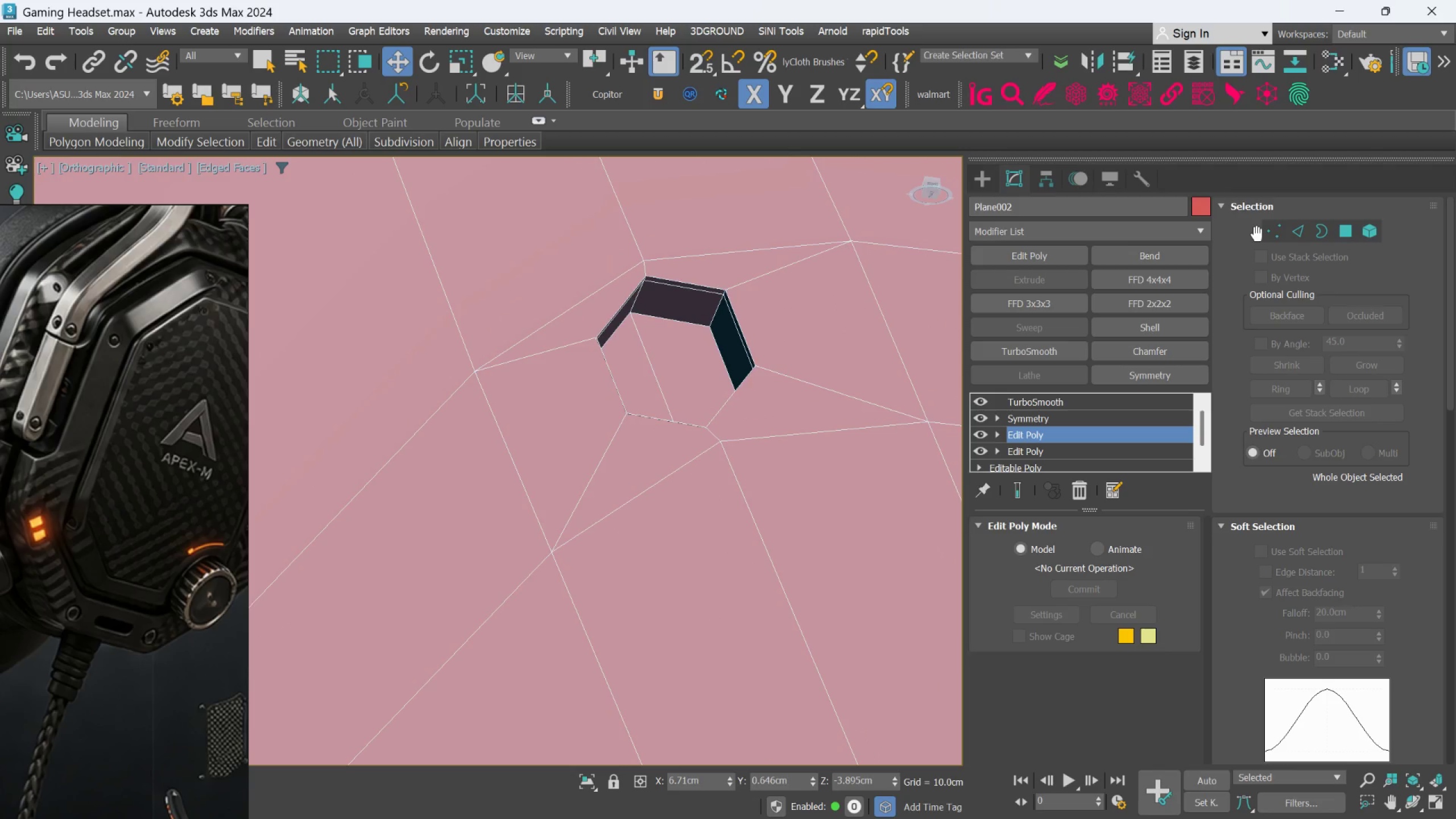 
left_click([1282, 235])
 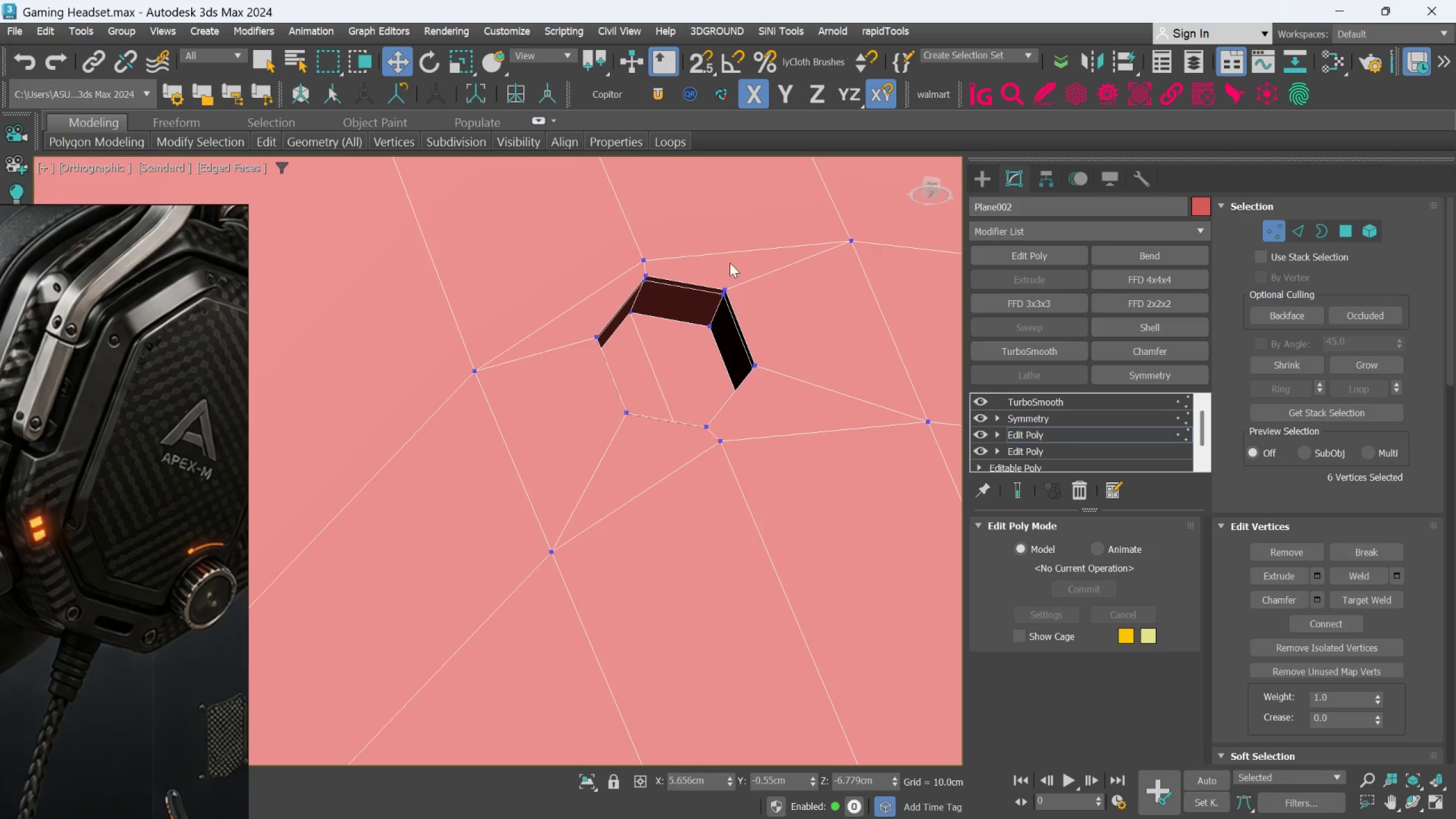 
scroll: coordinate [708, 275], scroll_direction: up, amount: 3.0
 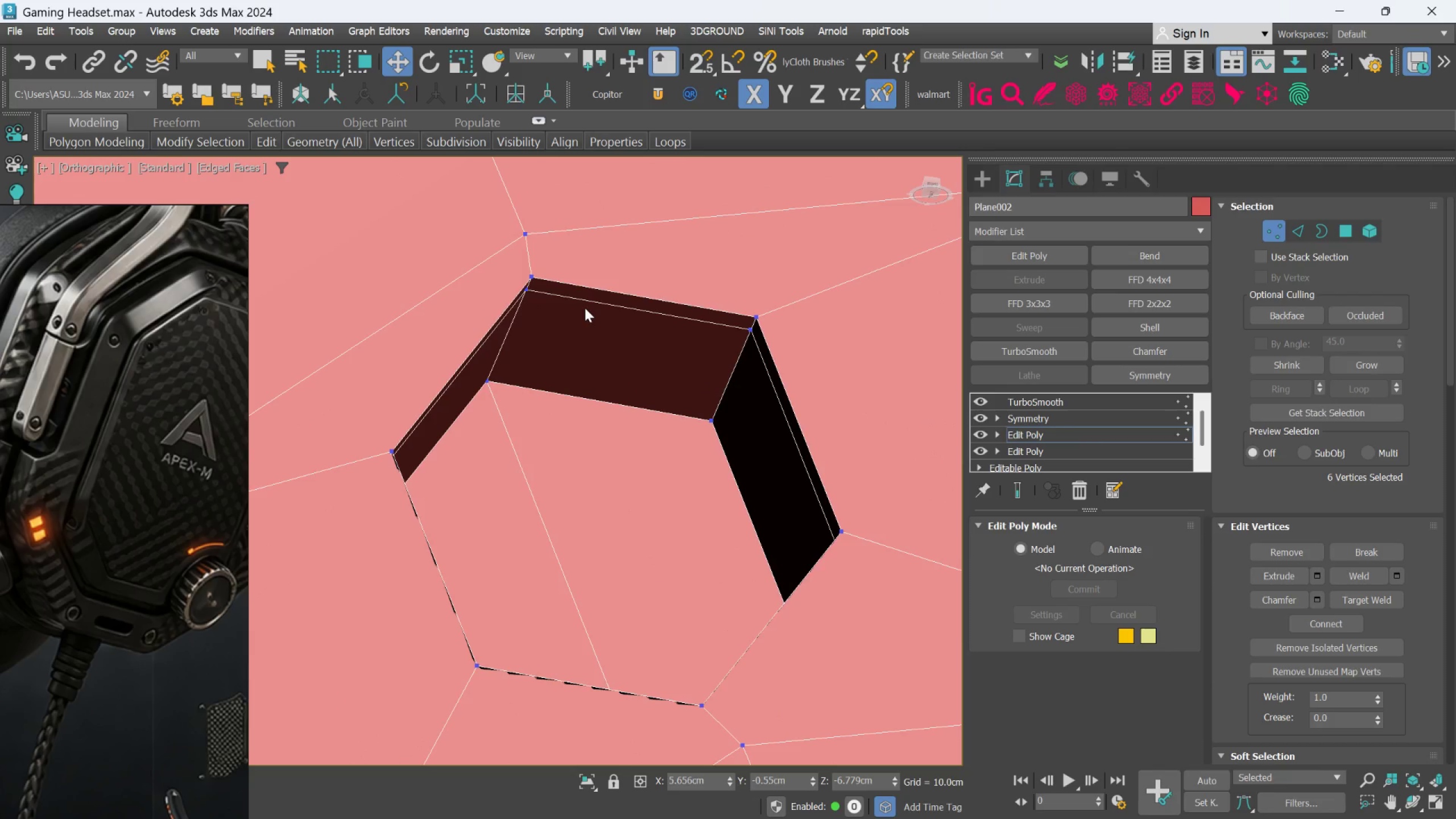 
scroll: coordinate [592, 325], scroll_direction: down, amount: 4.0
 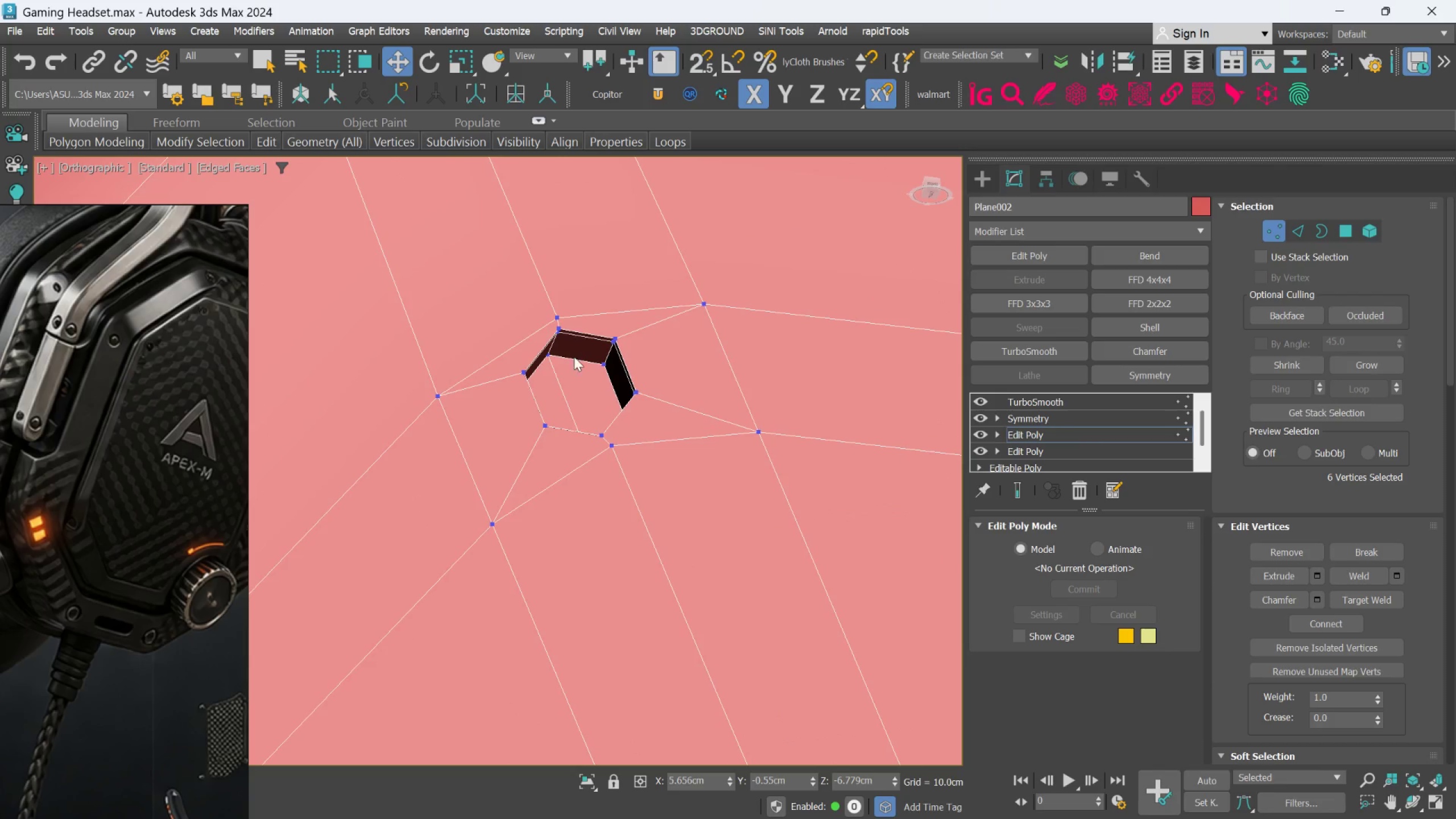 
scroll: coordinate [574, 357], scroll_direction: up, amount: 1.0
 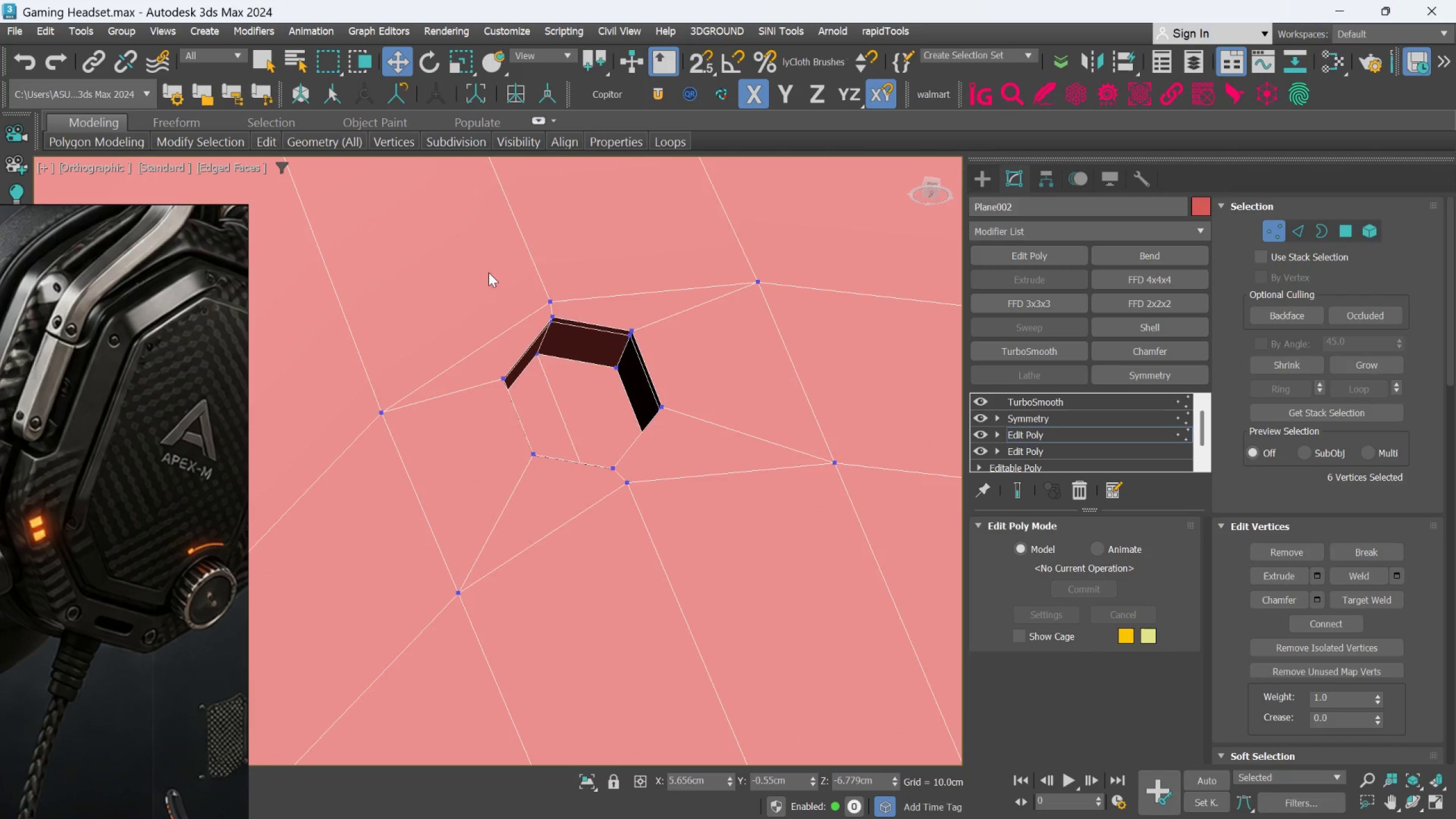 
left_click_drag(start_coordinate=[500, 263], to_coordinate=[565, 309])
 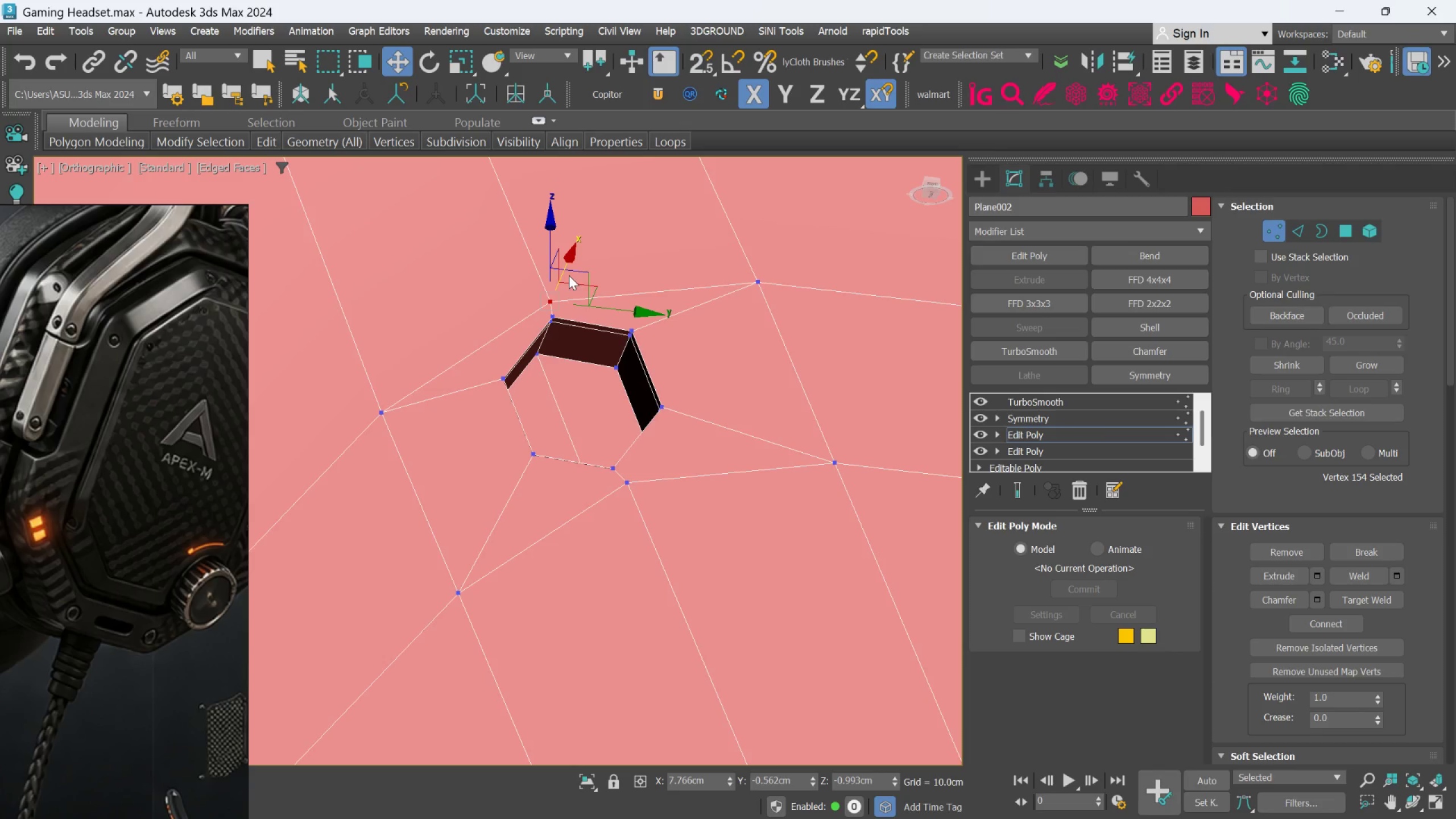 
scroll: coordinate [569, 275], scroll_direction: down, amount: 1.0
 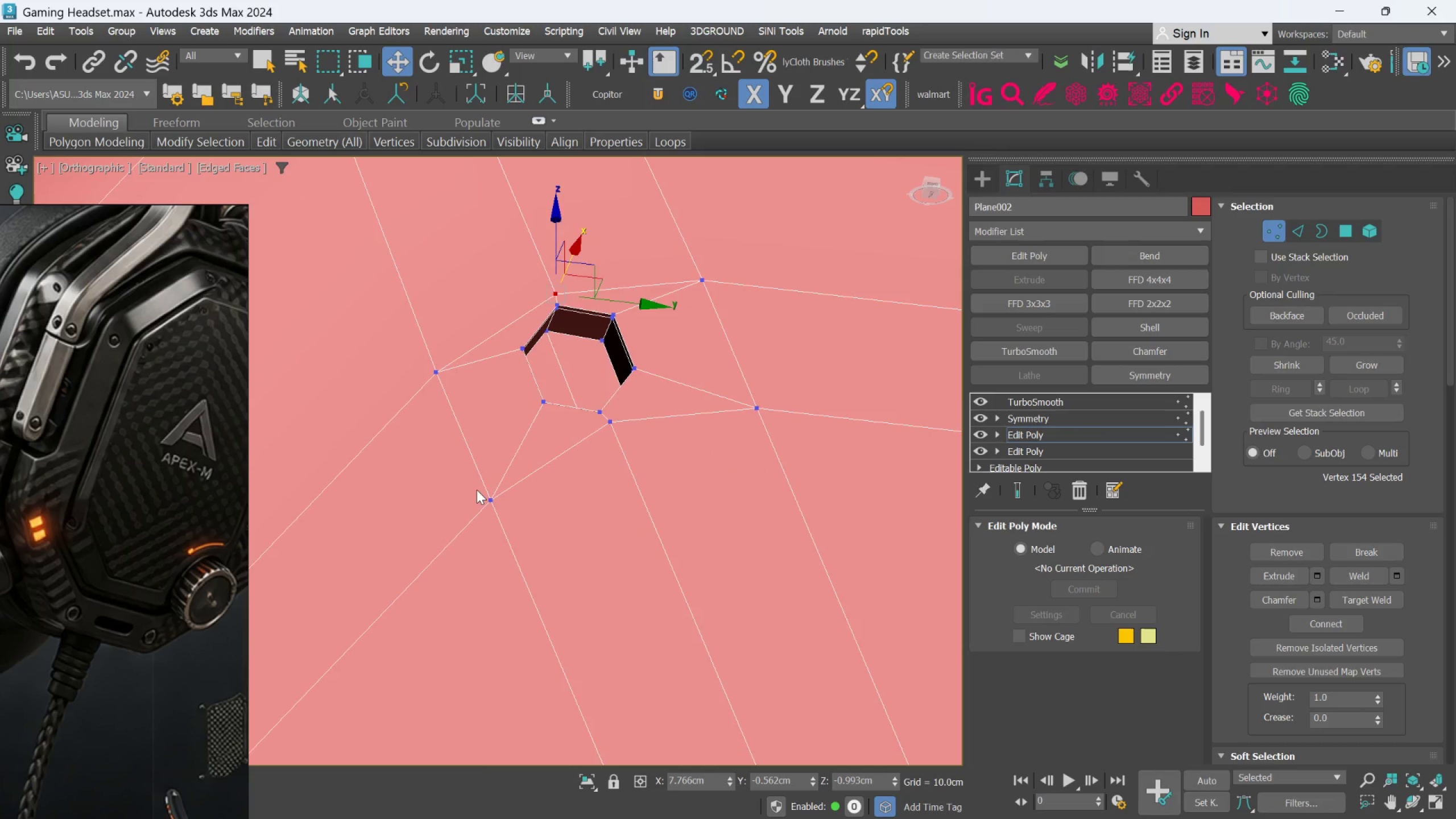 
hold_key(key=ControlLeft, duration=0.42)
 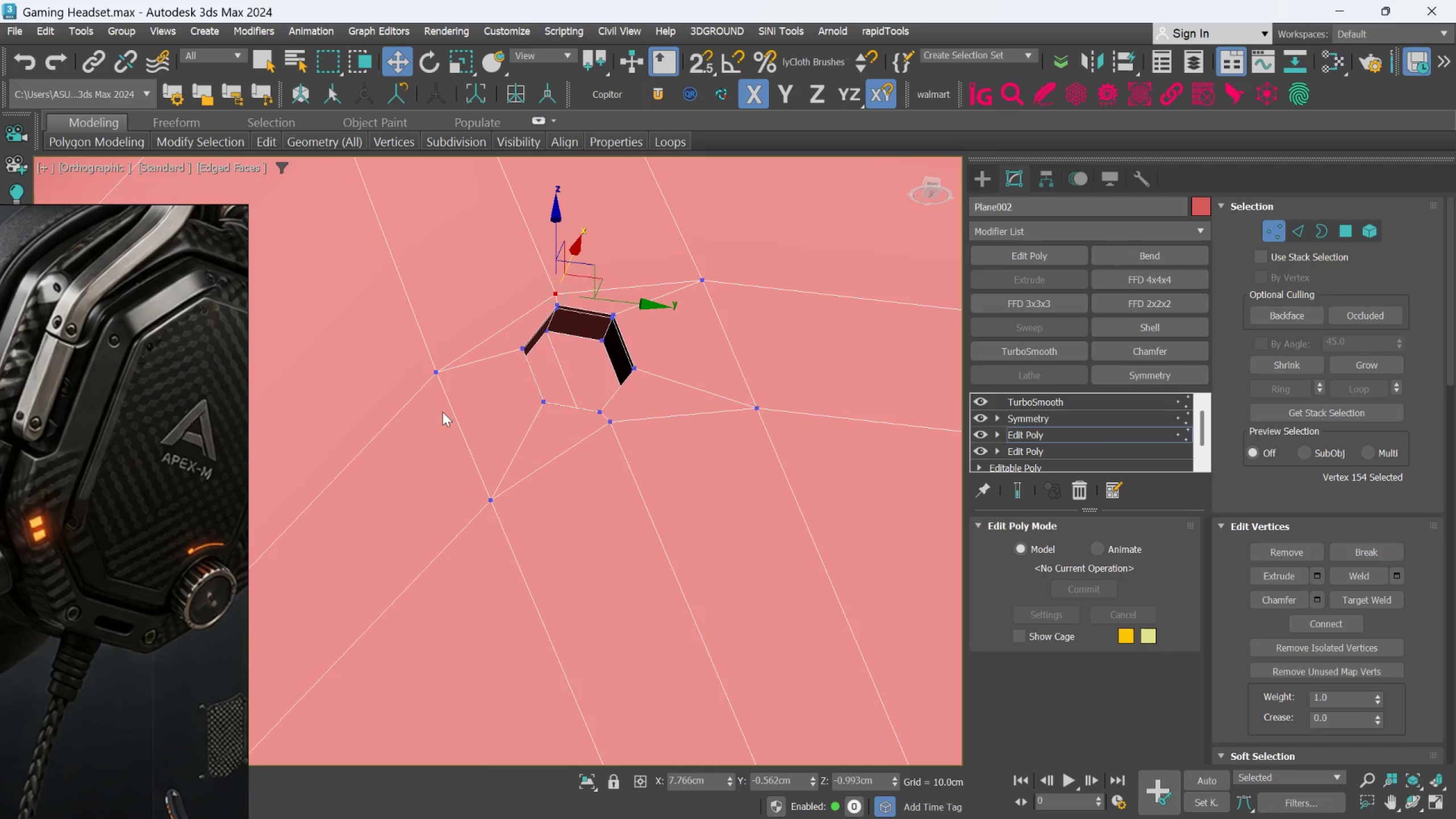 
wait(6.91)
 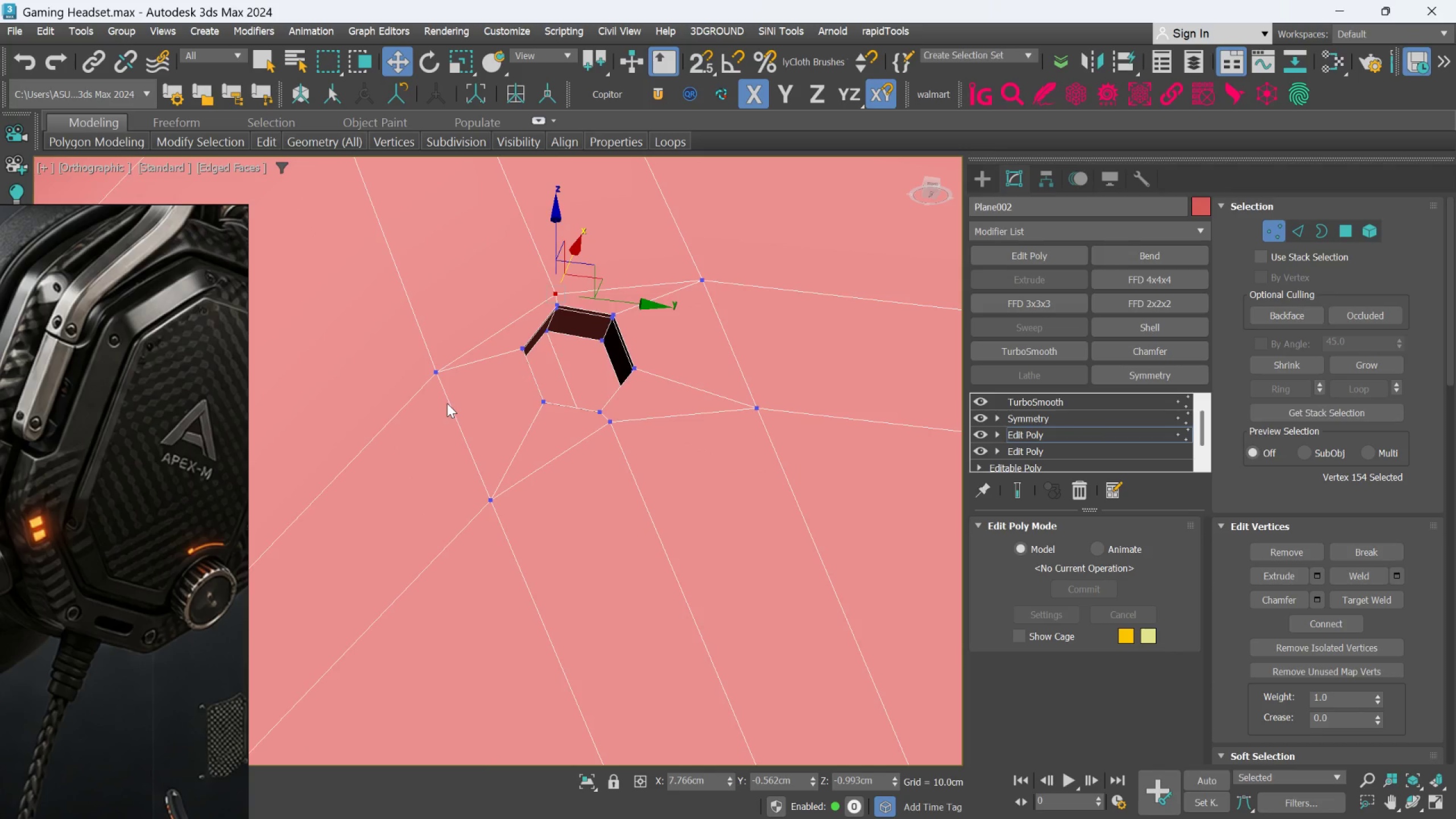 
scroll: coordinate [449, 395], scroll_direction: up, amount: 2.0
 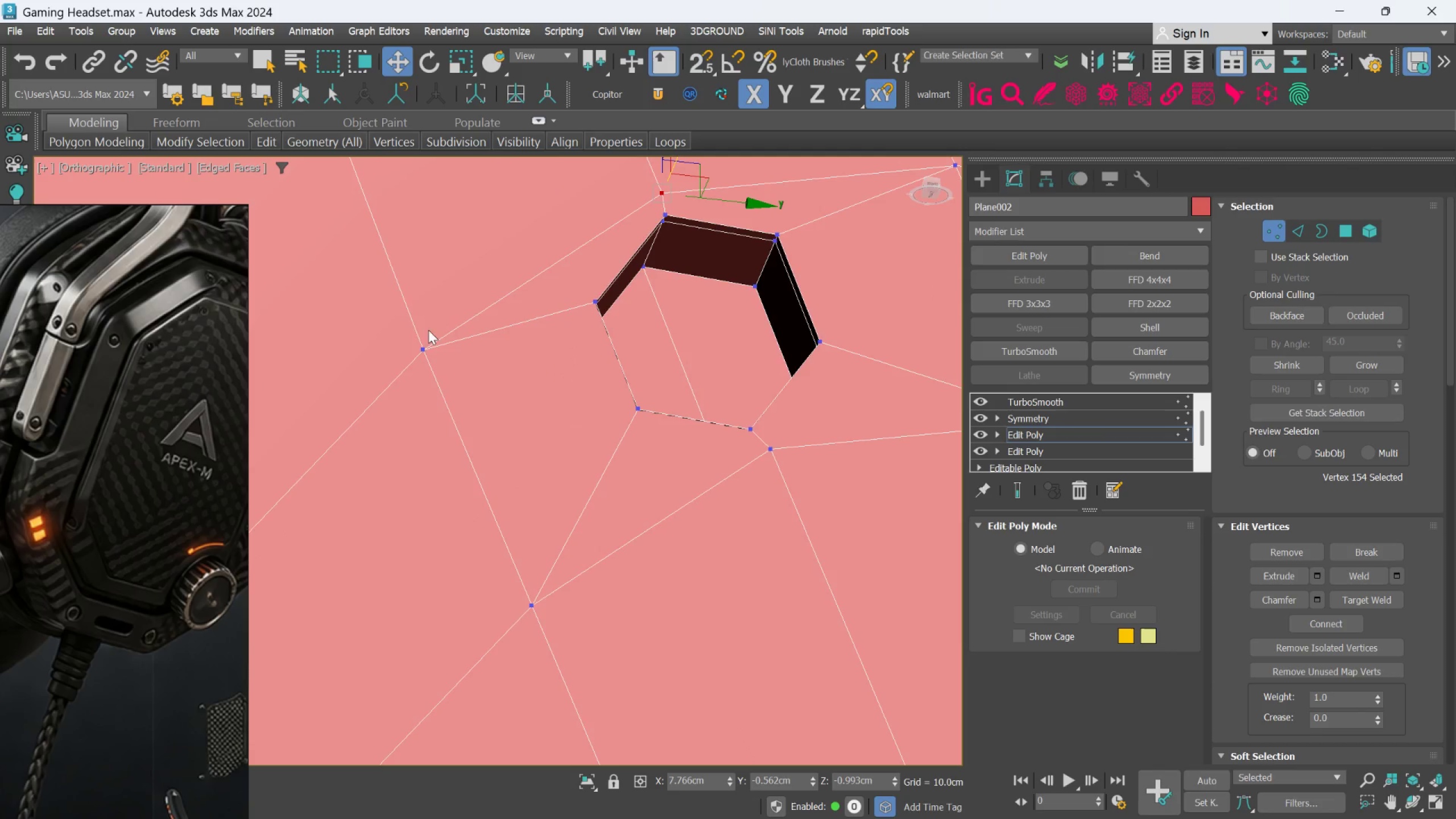 
hold_key(key=ControlLeft, duration=0.84)
left_click_drag(start_coordinate=[380, 301], to_coordinate=[431, 399])
 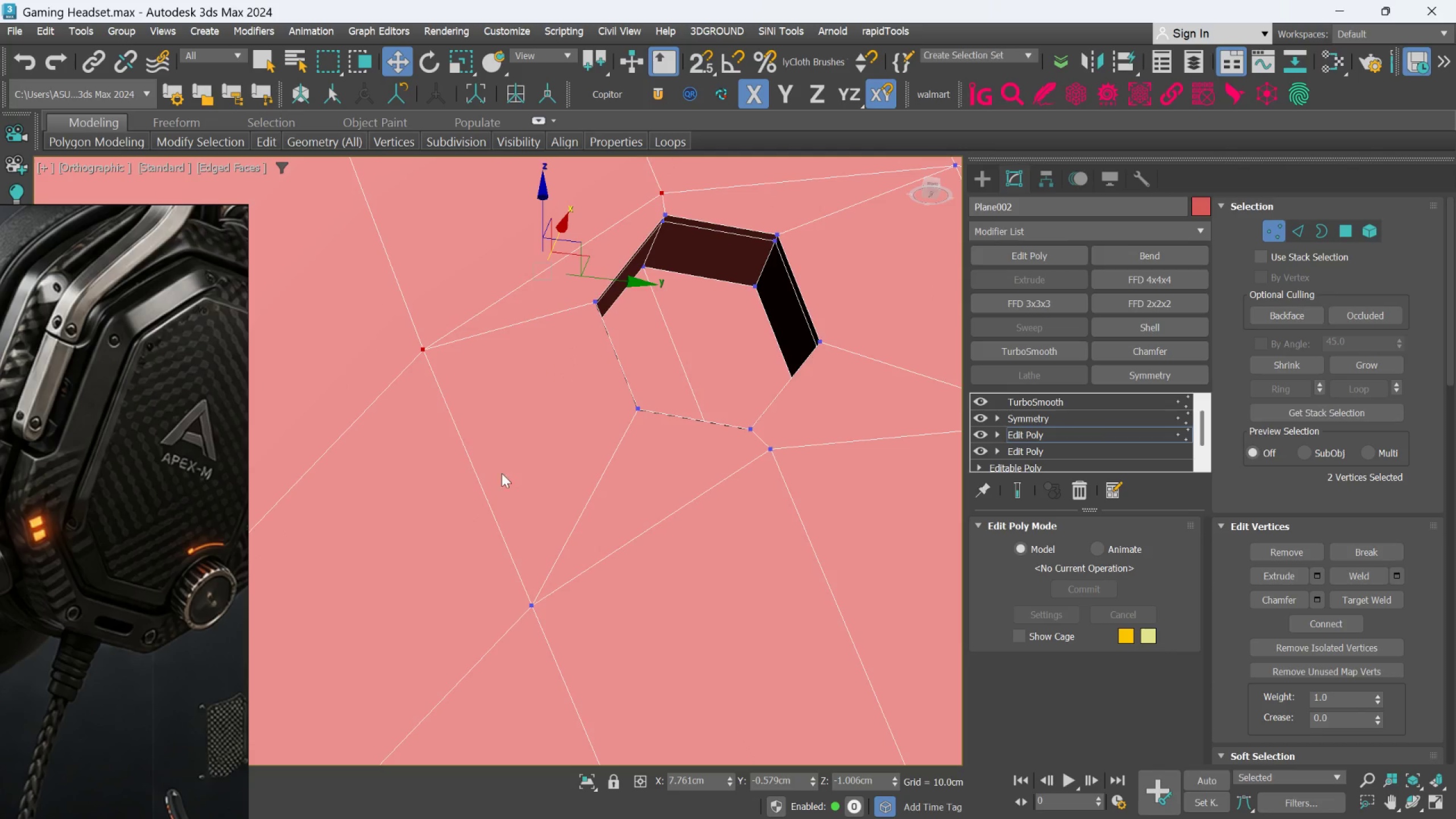 
hold_key(key=ControlLeft, duration=0.75)
left_click_drag(start_coordinate=[507, 541], to_coordinate=[555, 631])
 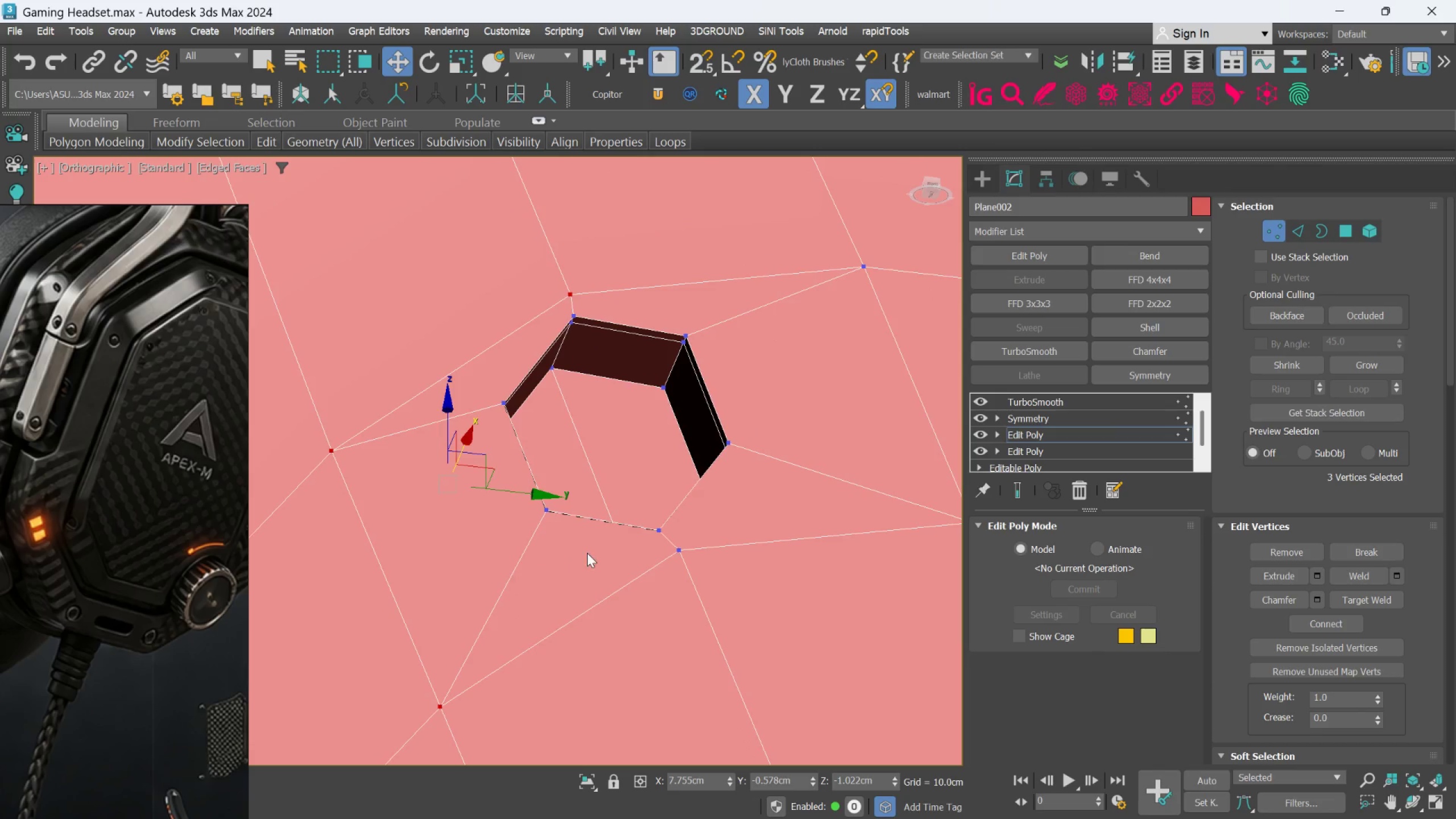 
hold_key(key=ControlLeft, duration=0.83)
 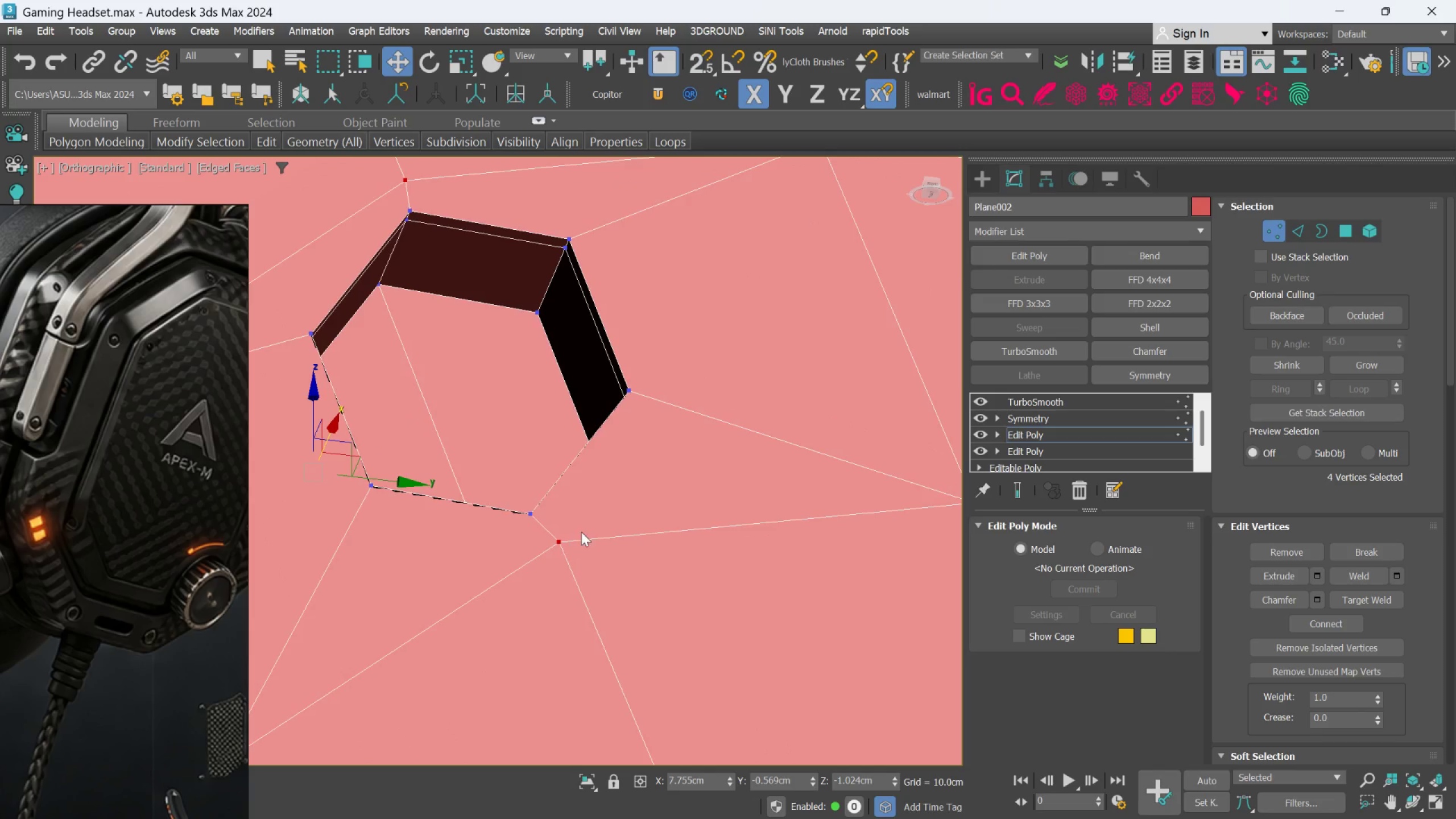 
scroll: coordinate [620, 548], scroll_direction: up, amount: 1.0
 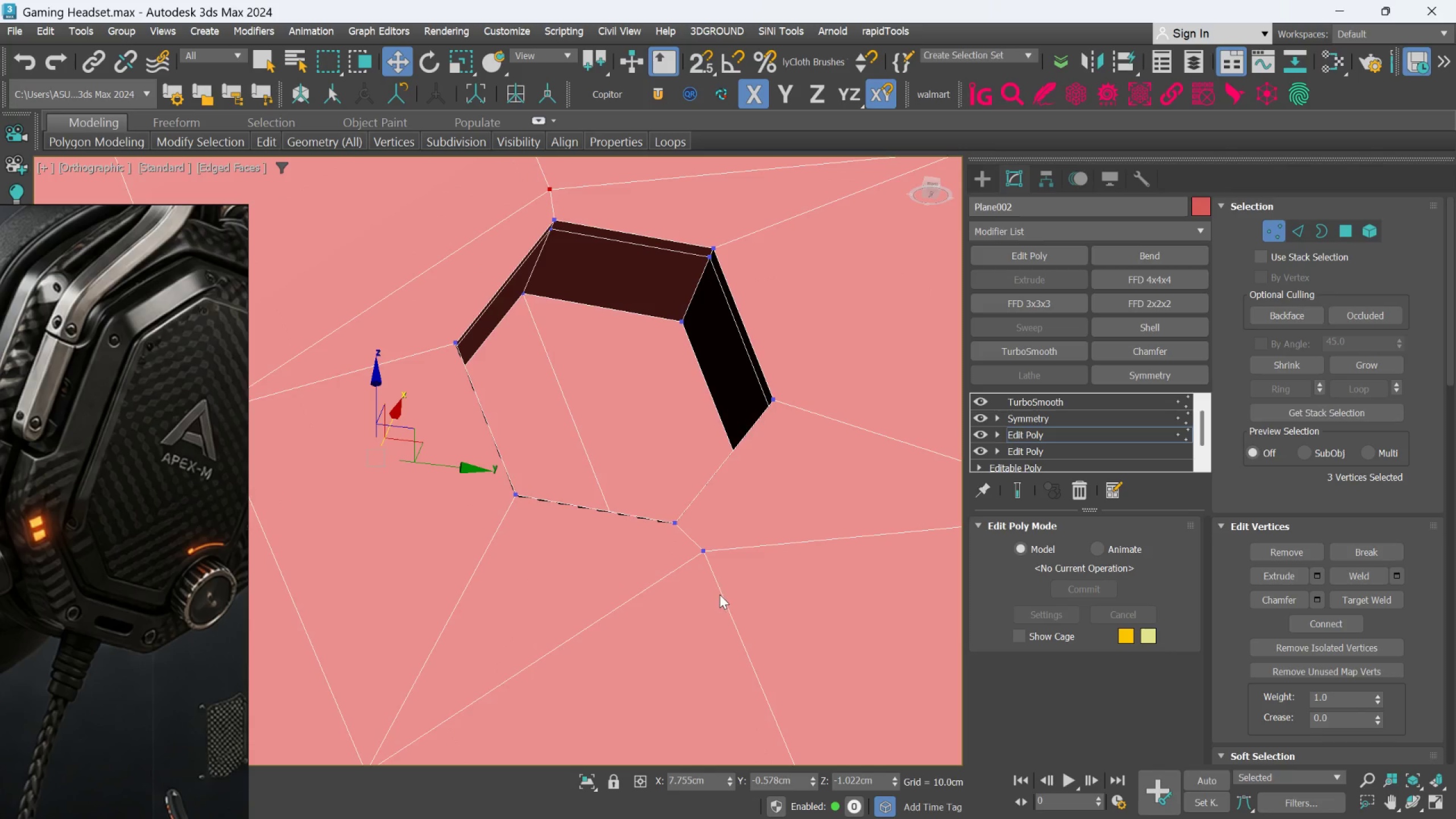 
left_click_drag(start_coordinate=[733, 609], to_coordinate=[697, 539])
 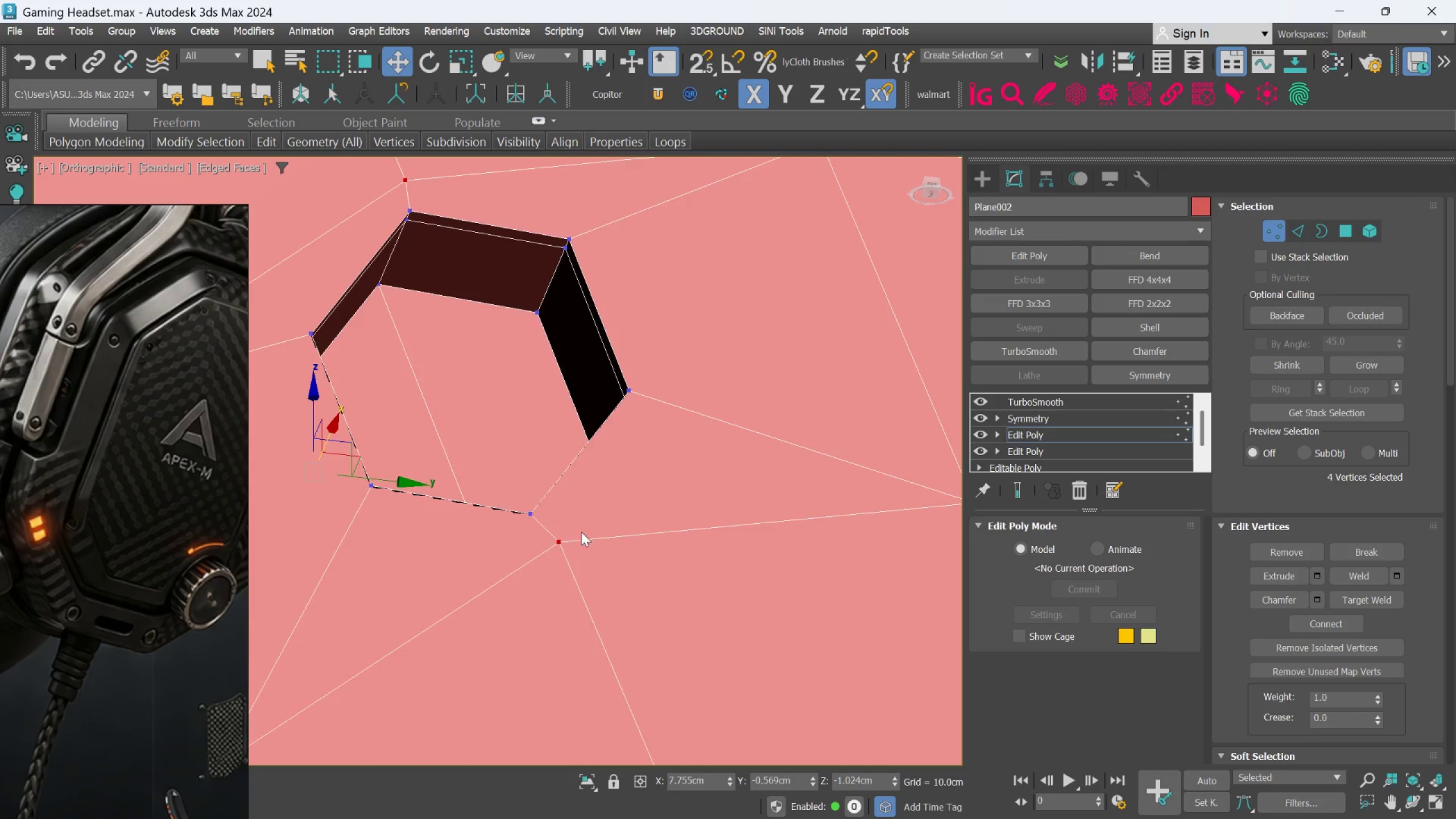 
hold_key(key=ControlLeft, duration=0.64)
 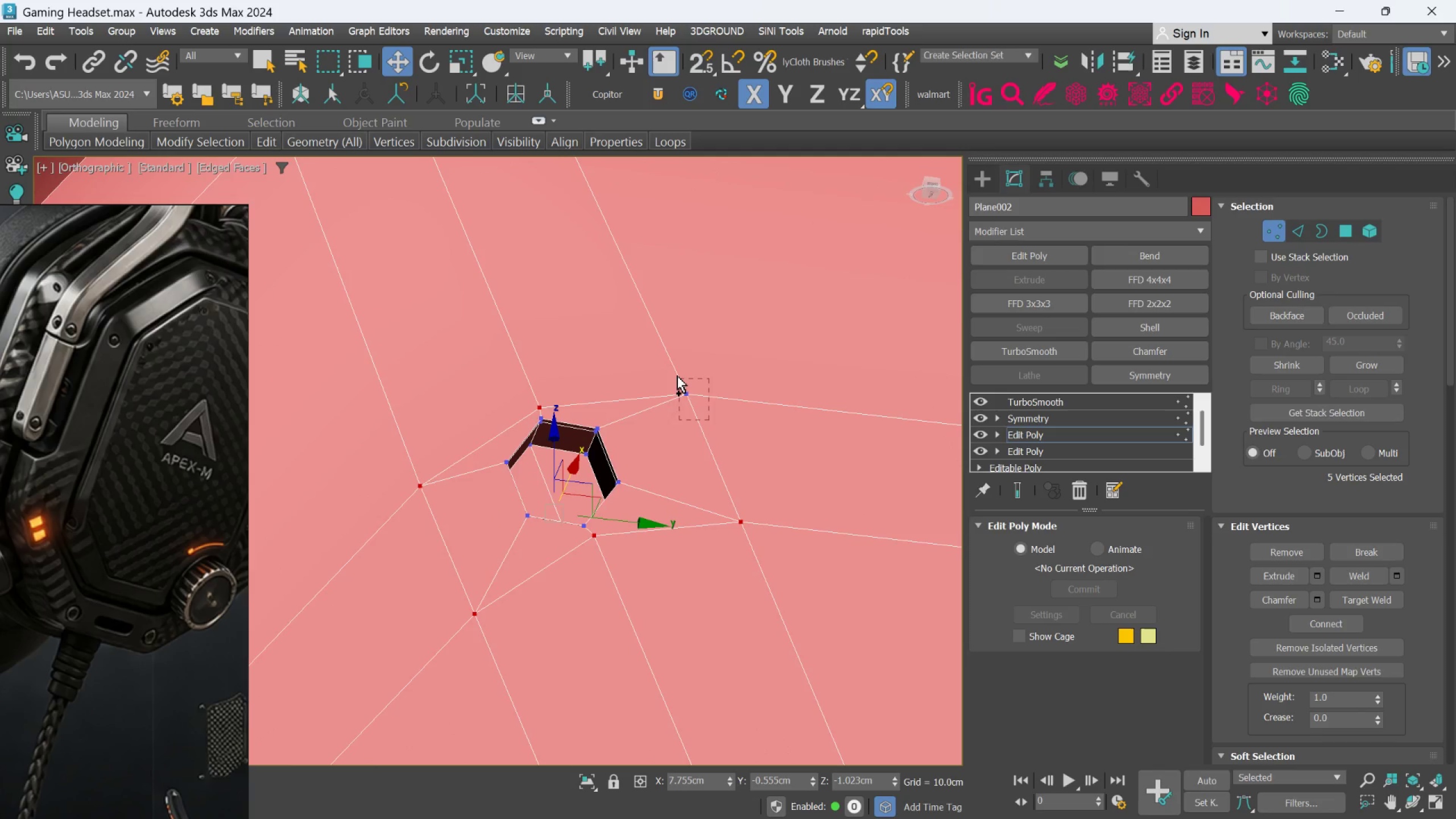 
scroll: coordinate [613, 533], scroll_direction: down, amount: 3.0
 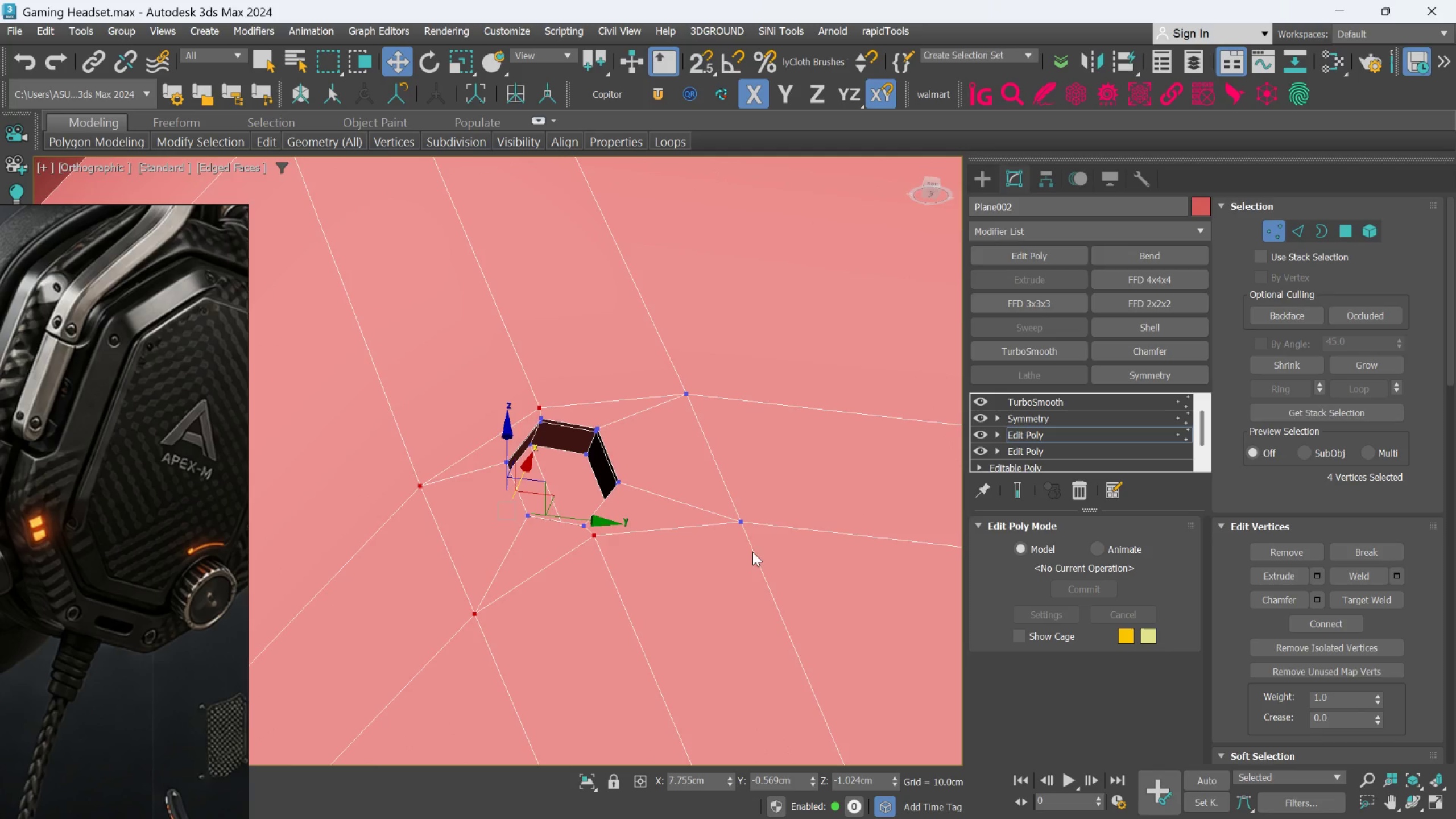 
left_click_drag(start_coordinate=[770, 556], to_coordinate=[727, 504])
 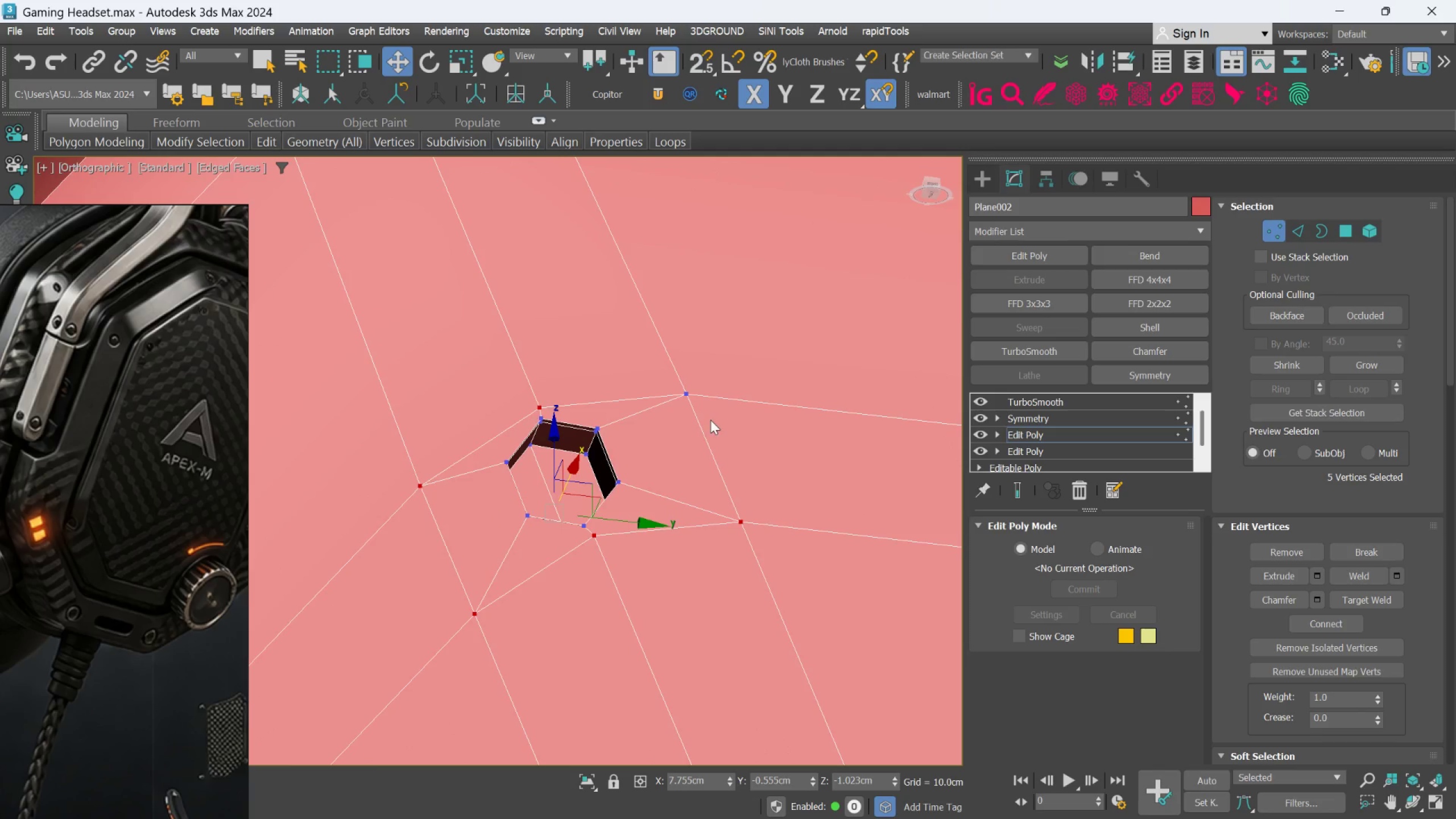 
hold_key(key=ControlLeft, duration=0.53)
left_click_drag(start_coordinate=[710, 421], to_coordinate=[675, 371])
 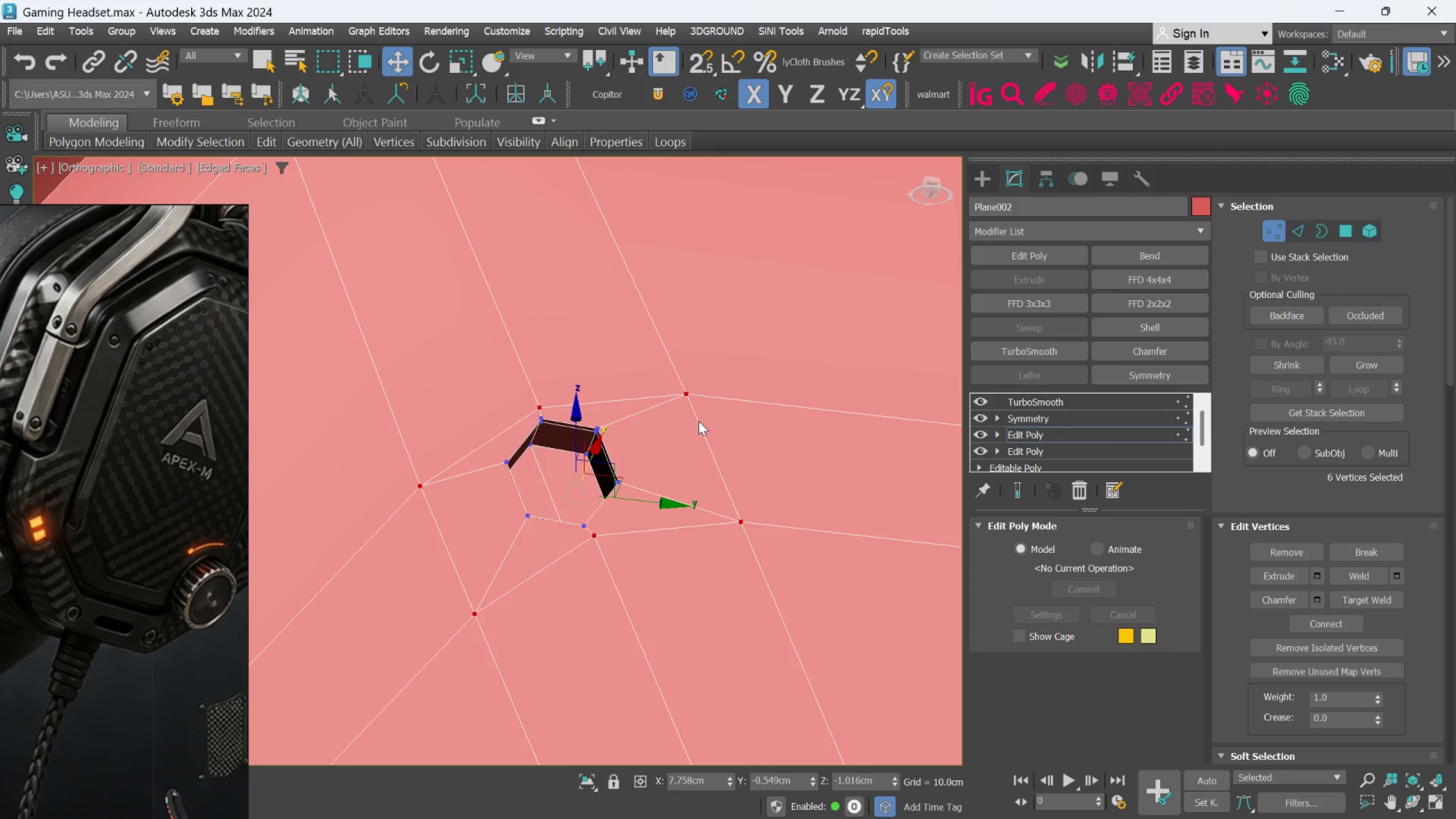 
key(R)
 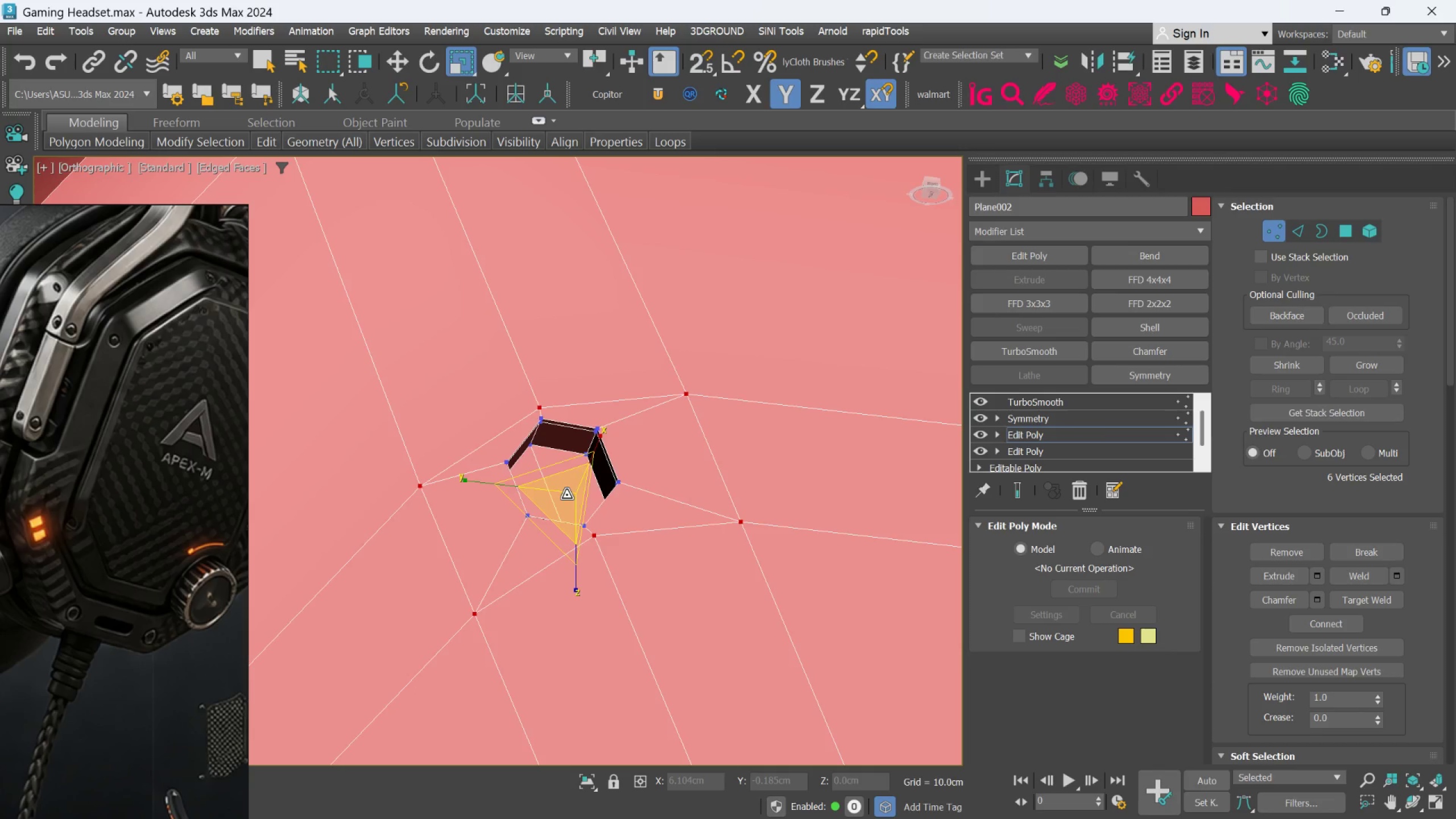 
left_click_drag(start_coordinate=[566, 495], to_coordinate=[559, 473])
 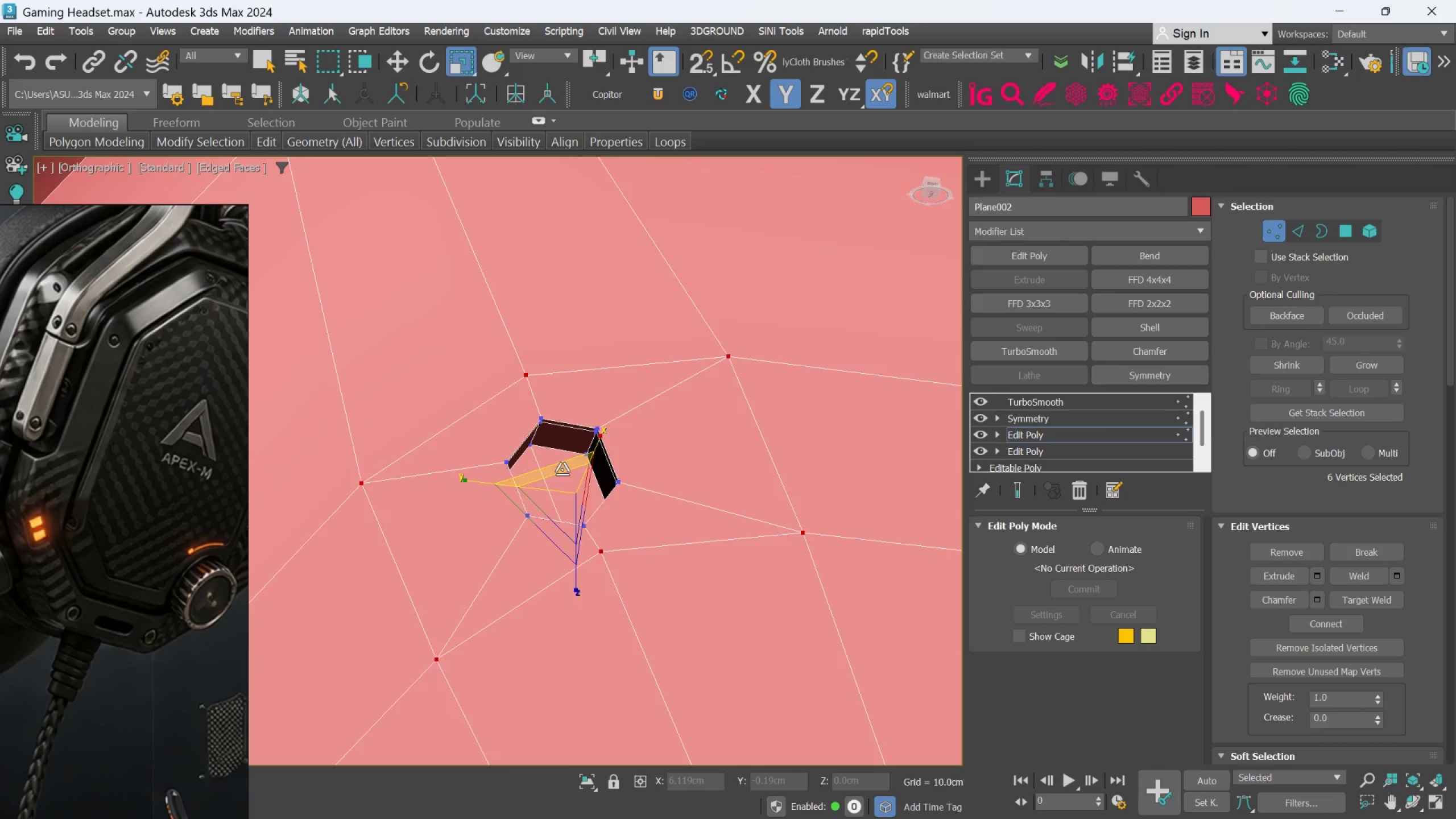 
scroll: coordinate [562, 469], scroll_direction: up, amount: 1.0
 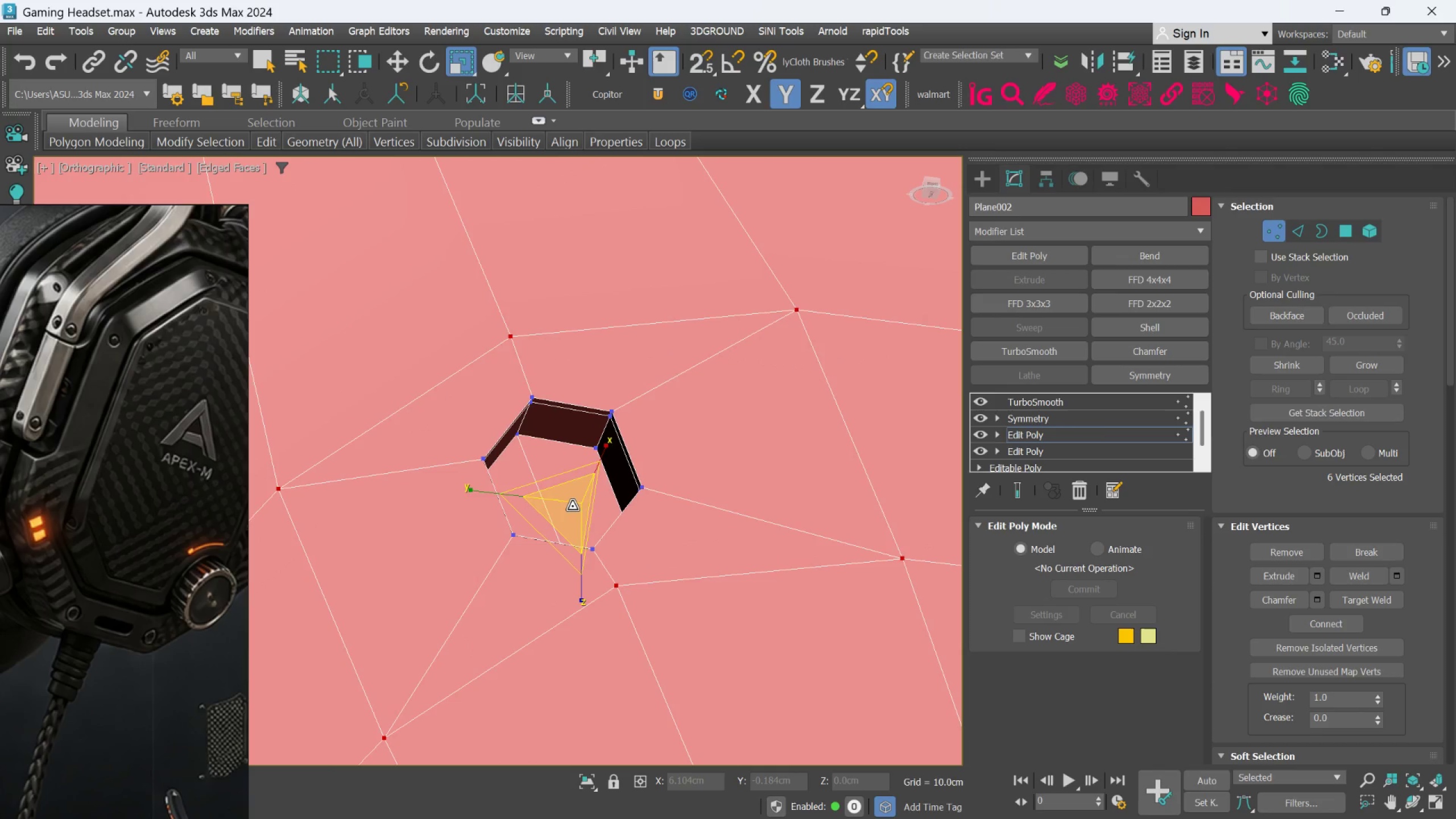 
left_click_drag(start_coordinate=[572, 507], to_coordinate=[571, 504])
 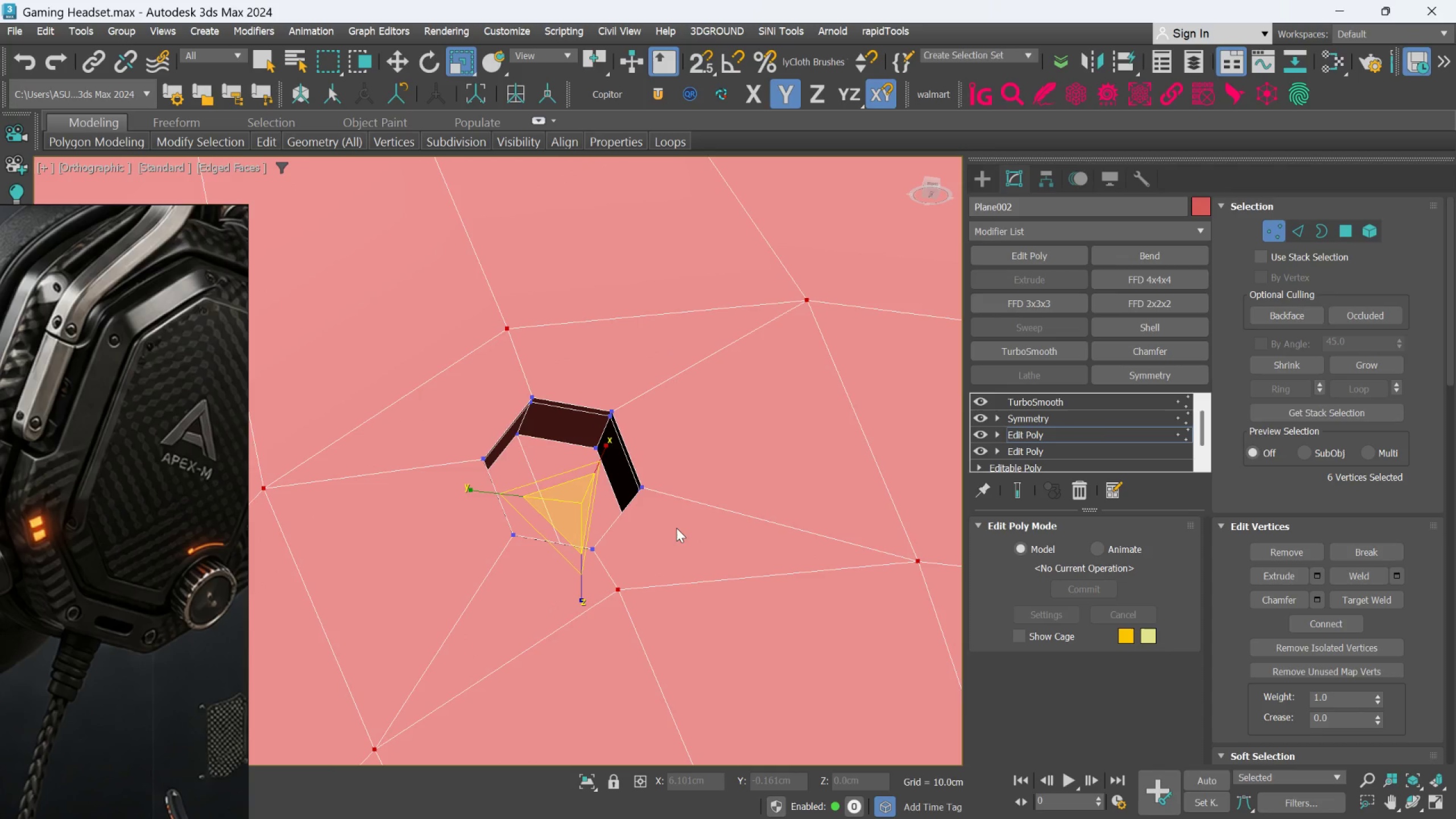 
left_click([677, 528])
 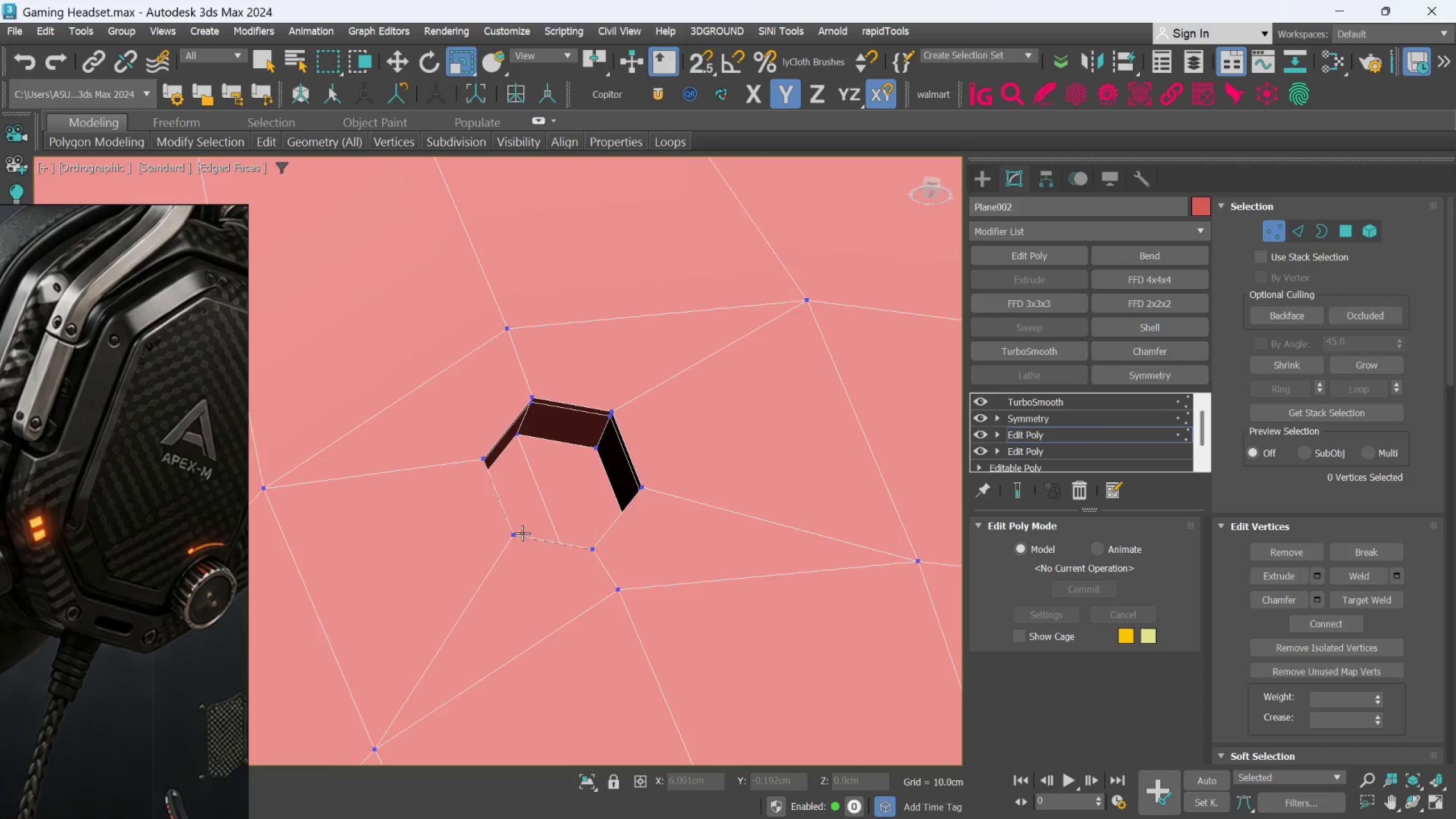 
scroll: coordinate [520, 531], scroll_direction: up, amount: 1.0
 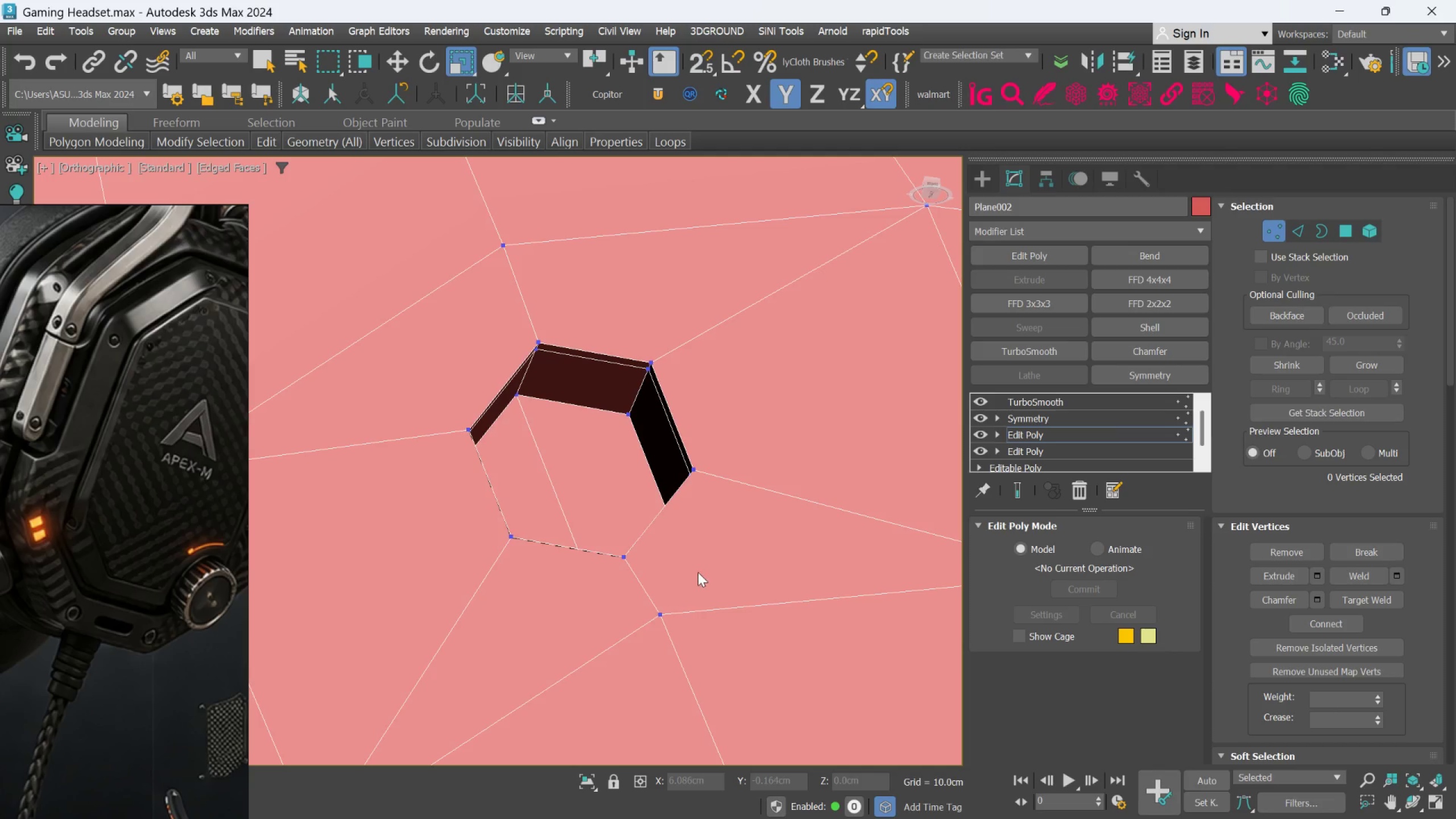 
left_click_drag(start_coordinate=[713, 585], to_coordinate=[441, 323])
 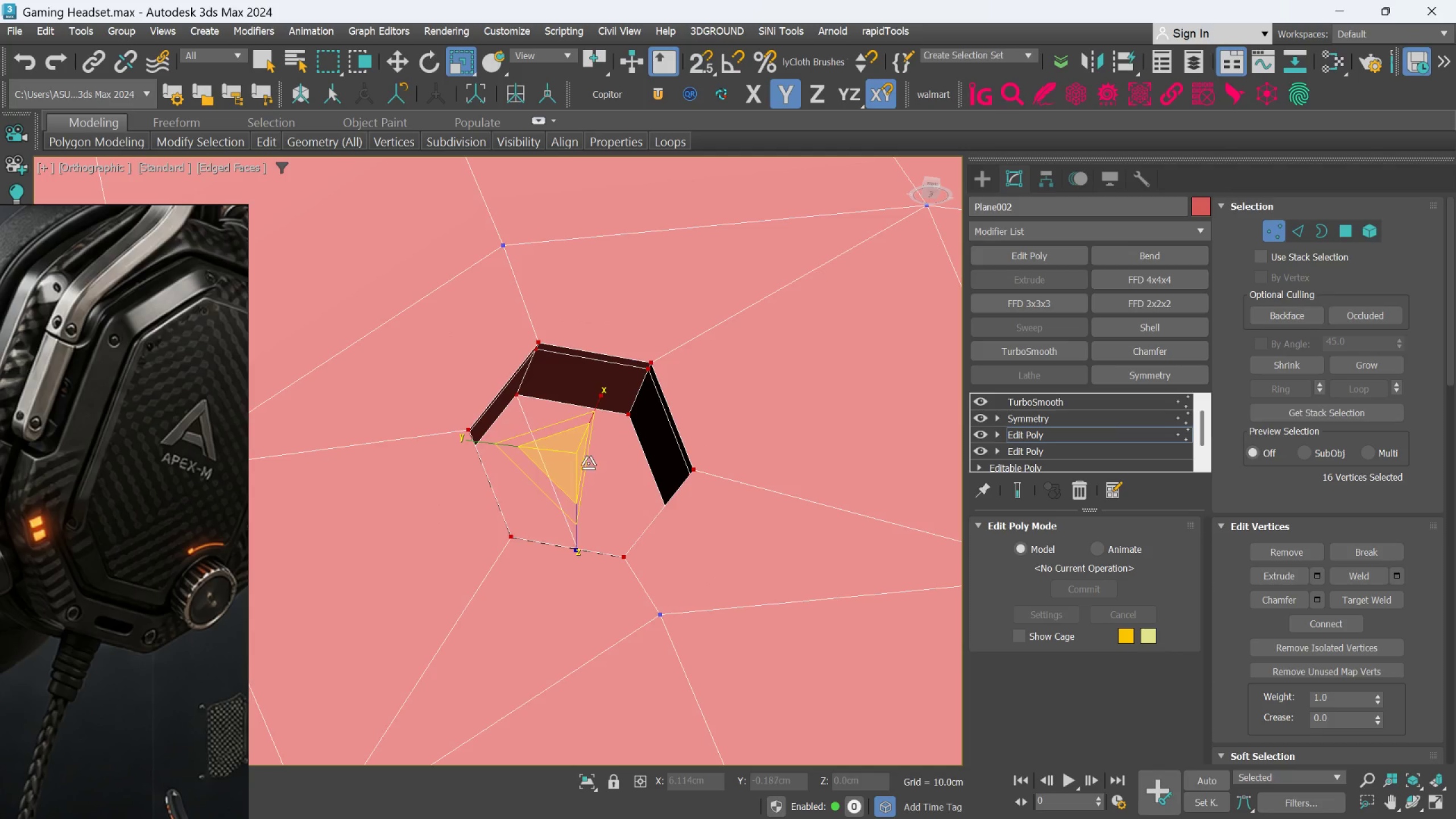 
left_click_drag(start_coordinate=[569, 464], to_coordinate=[568, 451])
 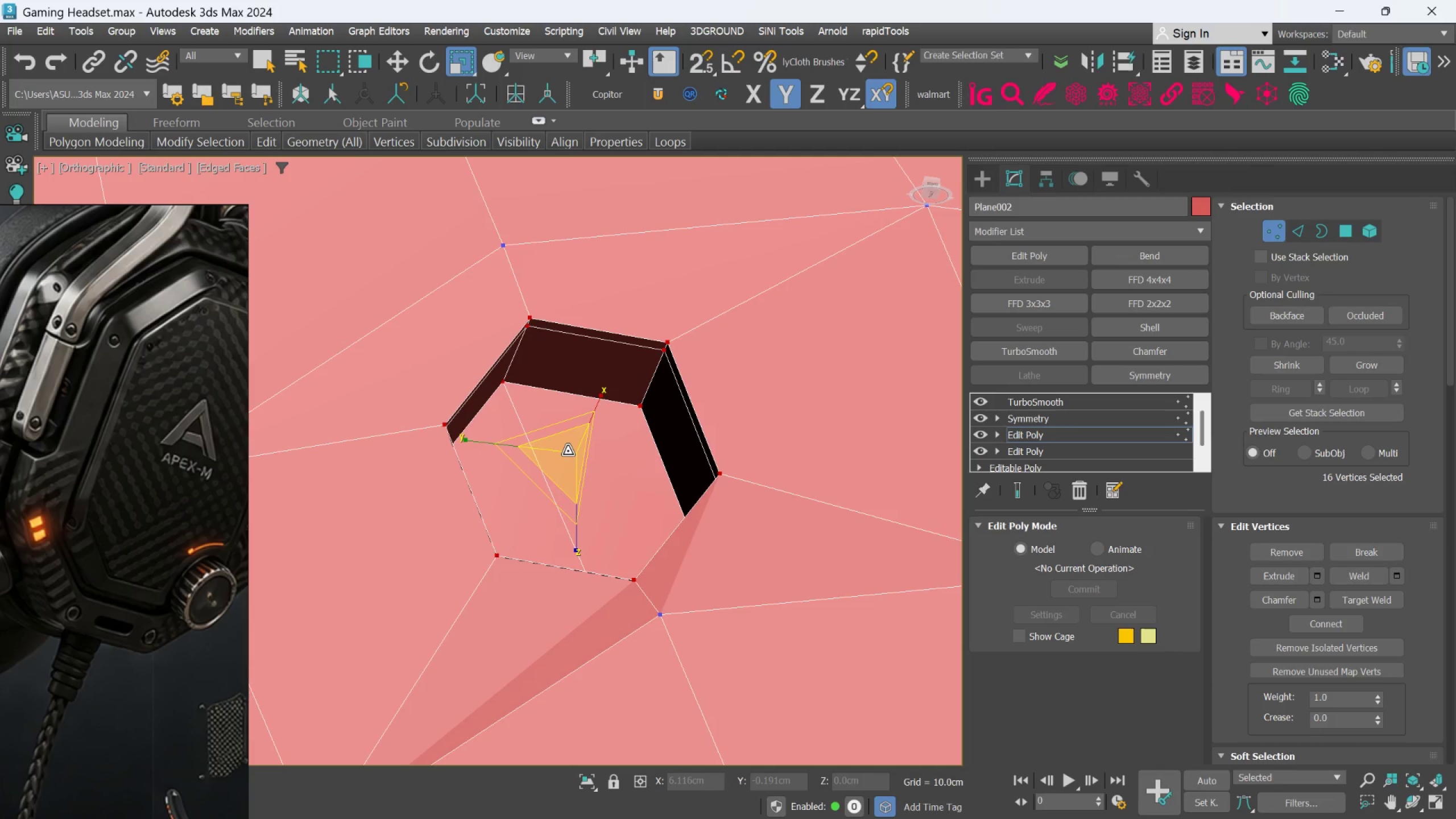 
key(Control+Z)
 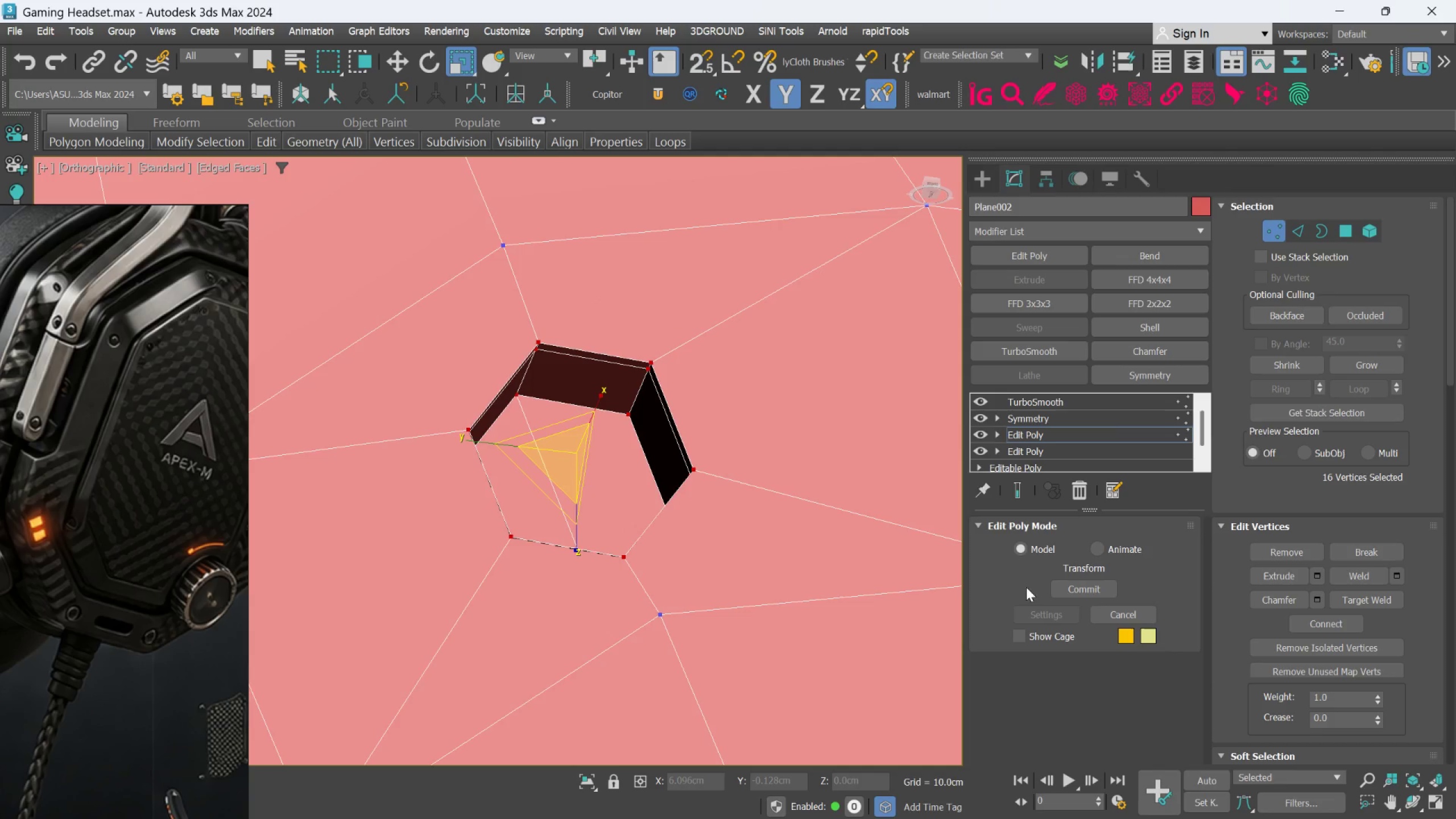 
scroll: coordinate [1314, 723], scroll_direction: down, amount: 43.0
 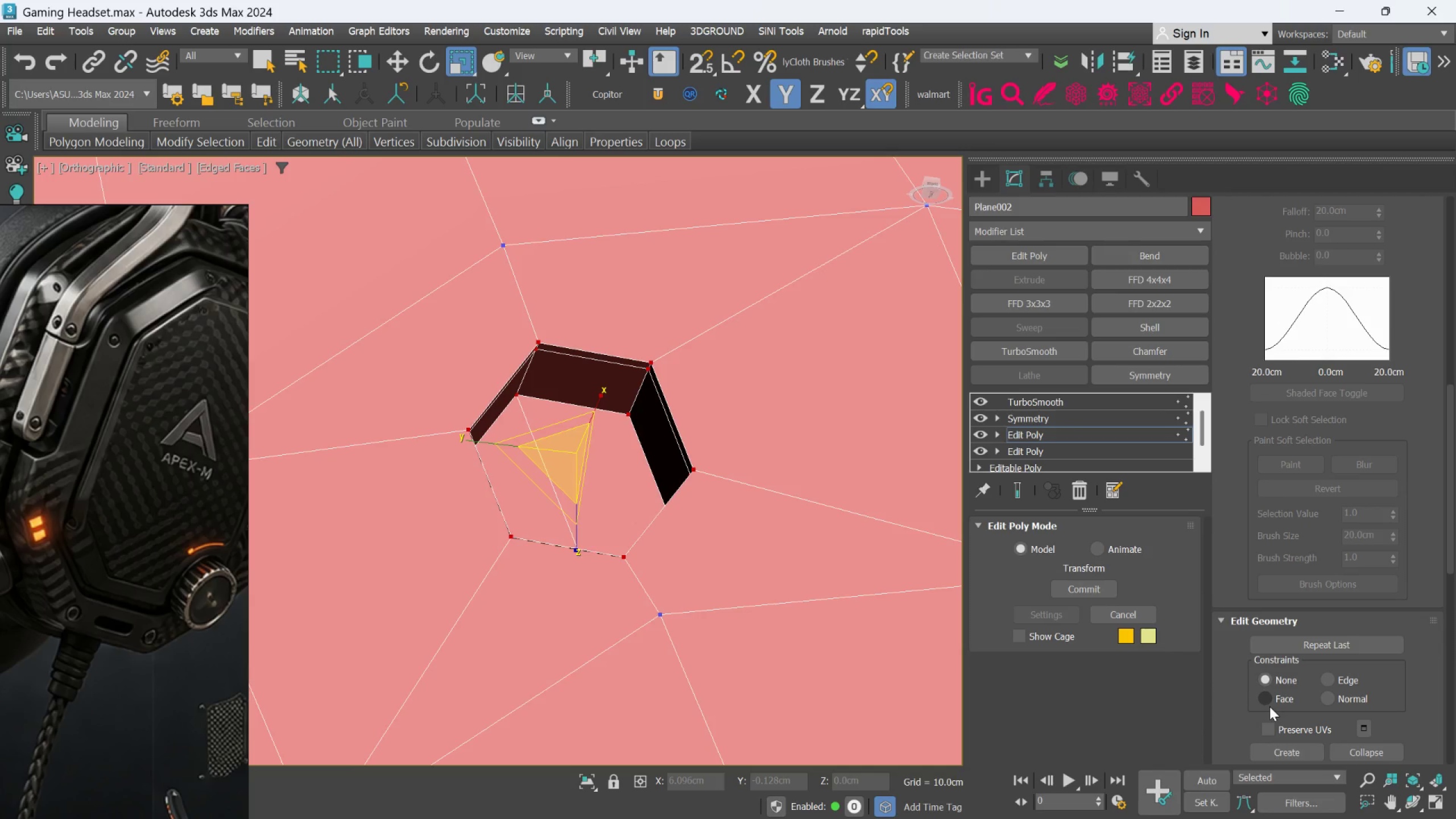 
left_click([1268, 705])
 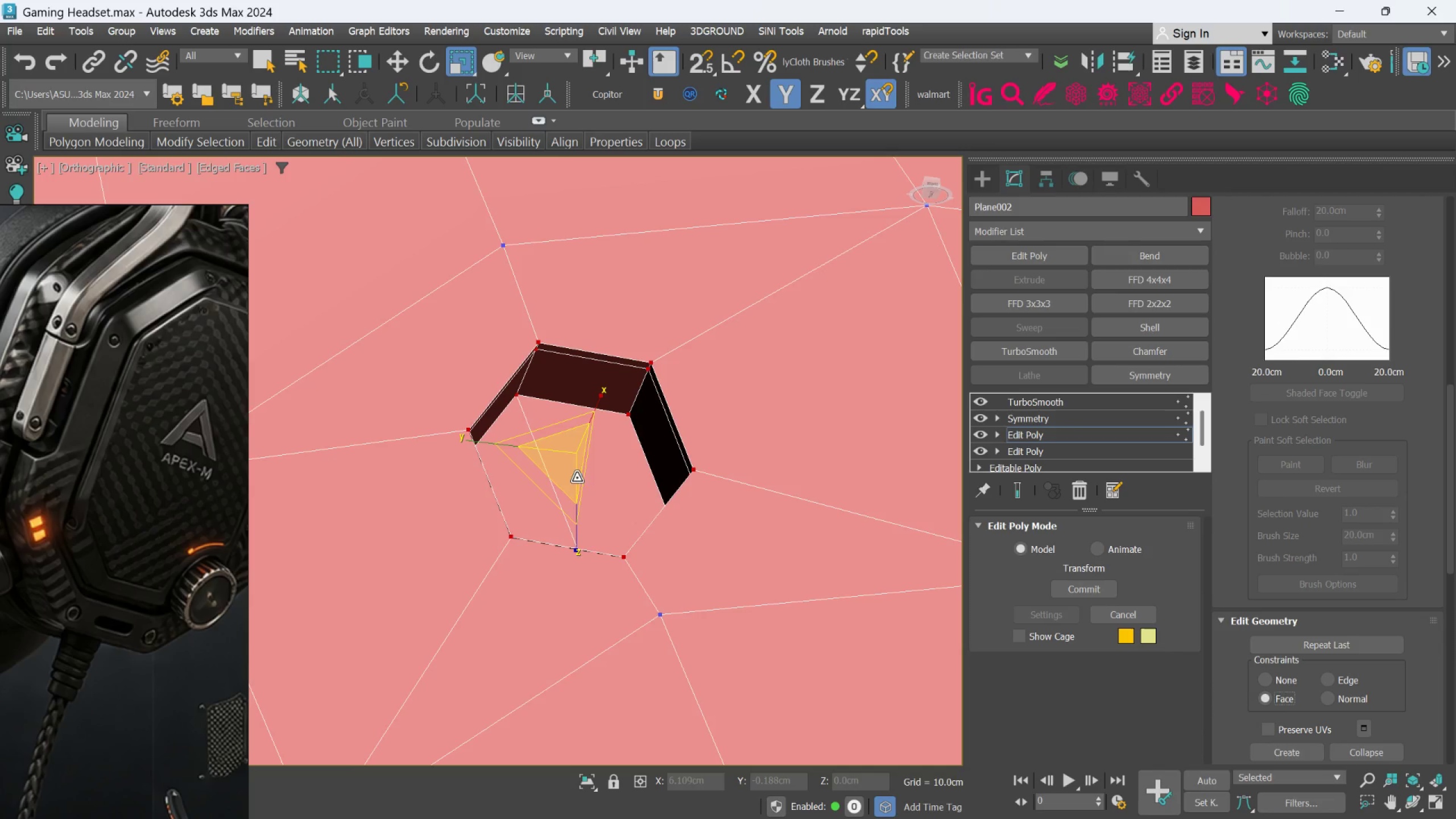 
left_click_drag(start_coordinate=[574, 469], to_coordinate=[573, 464])
 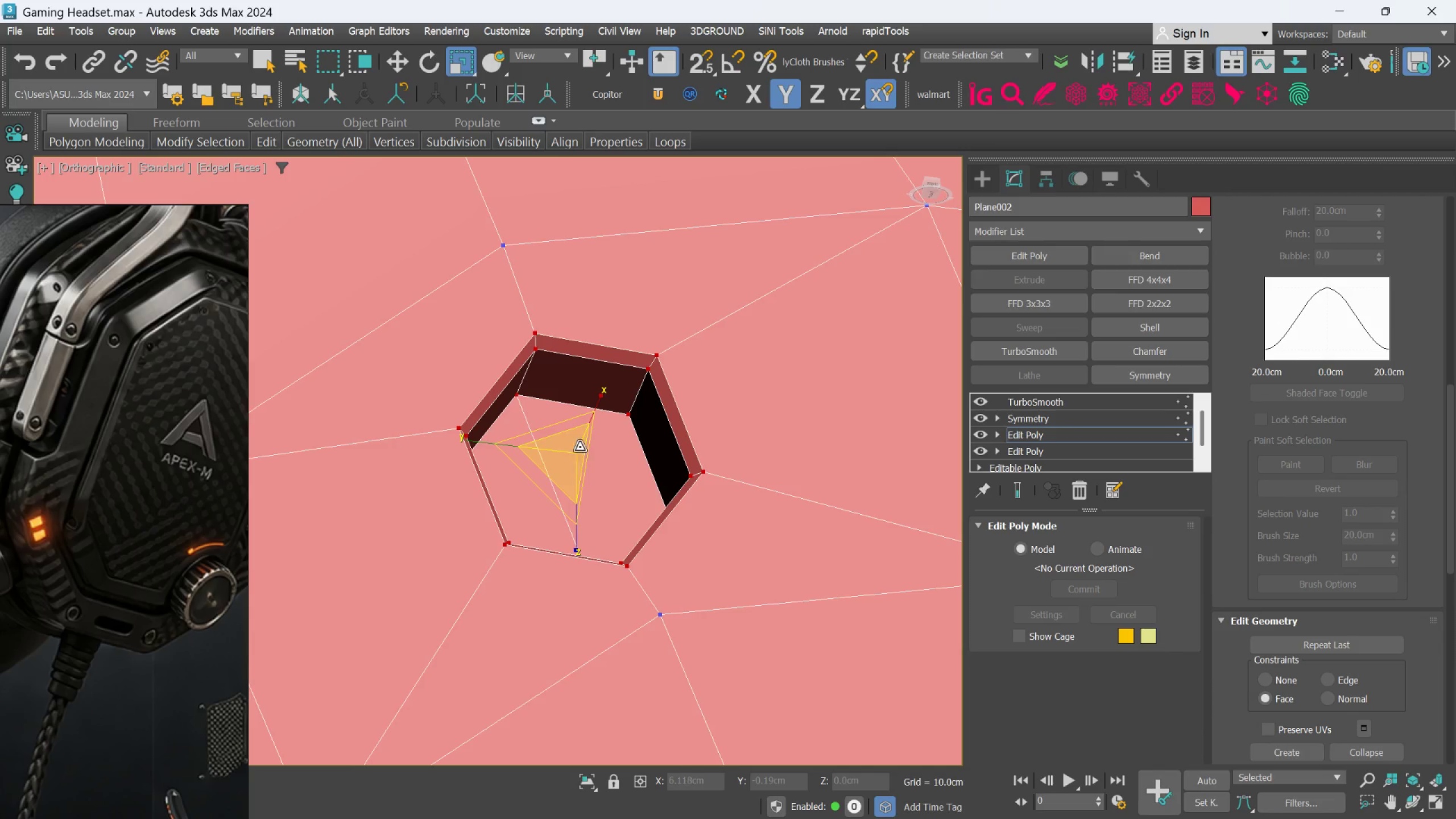 
key(Control+Z)
 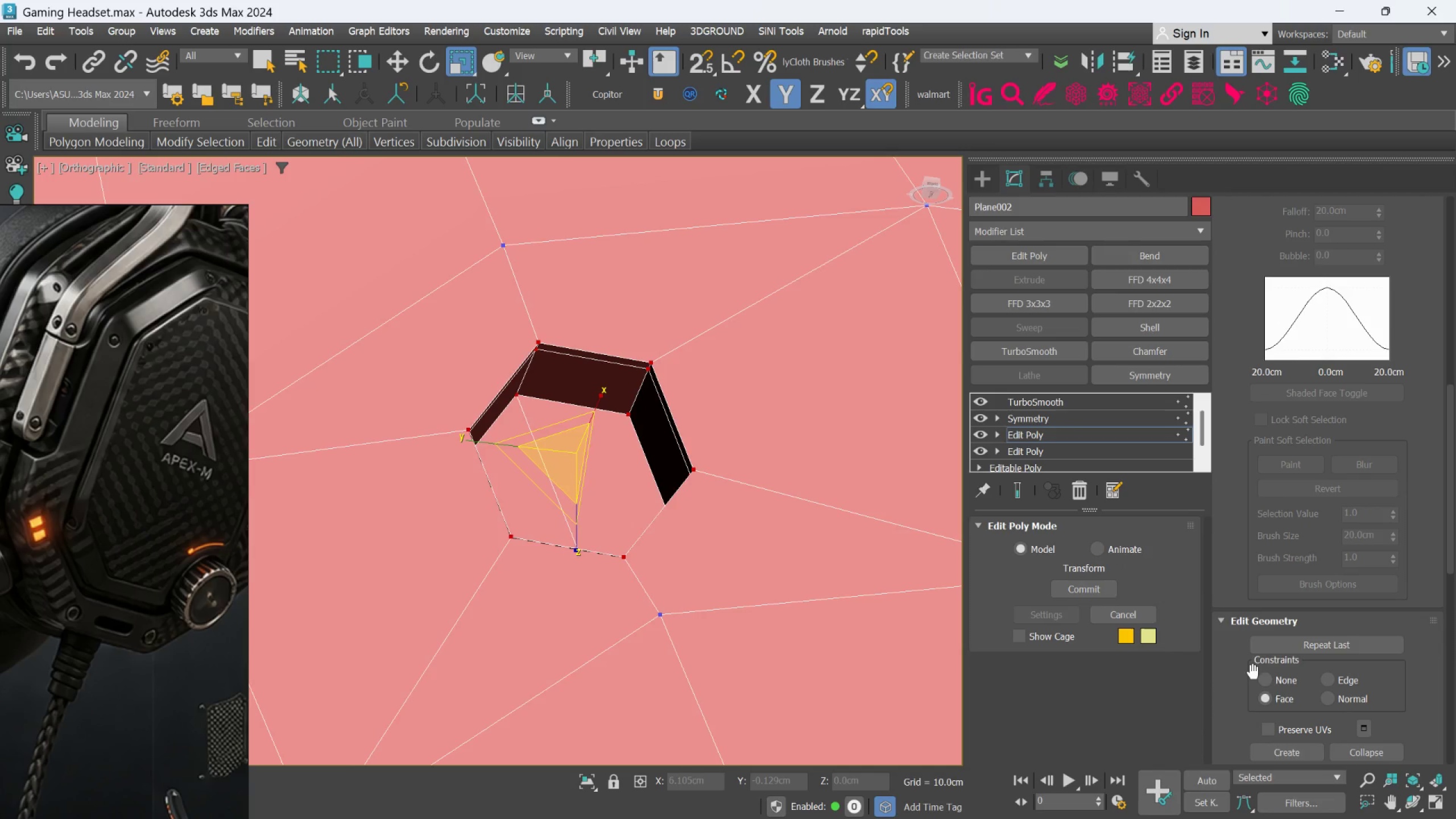 
left_click([1261, 675])
 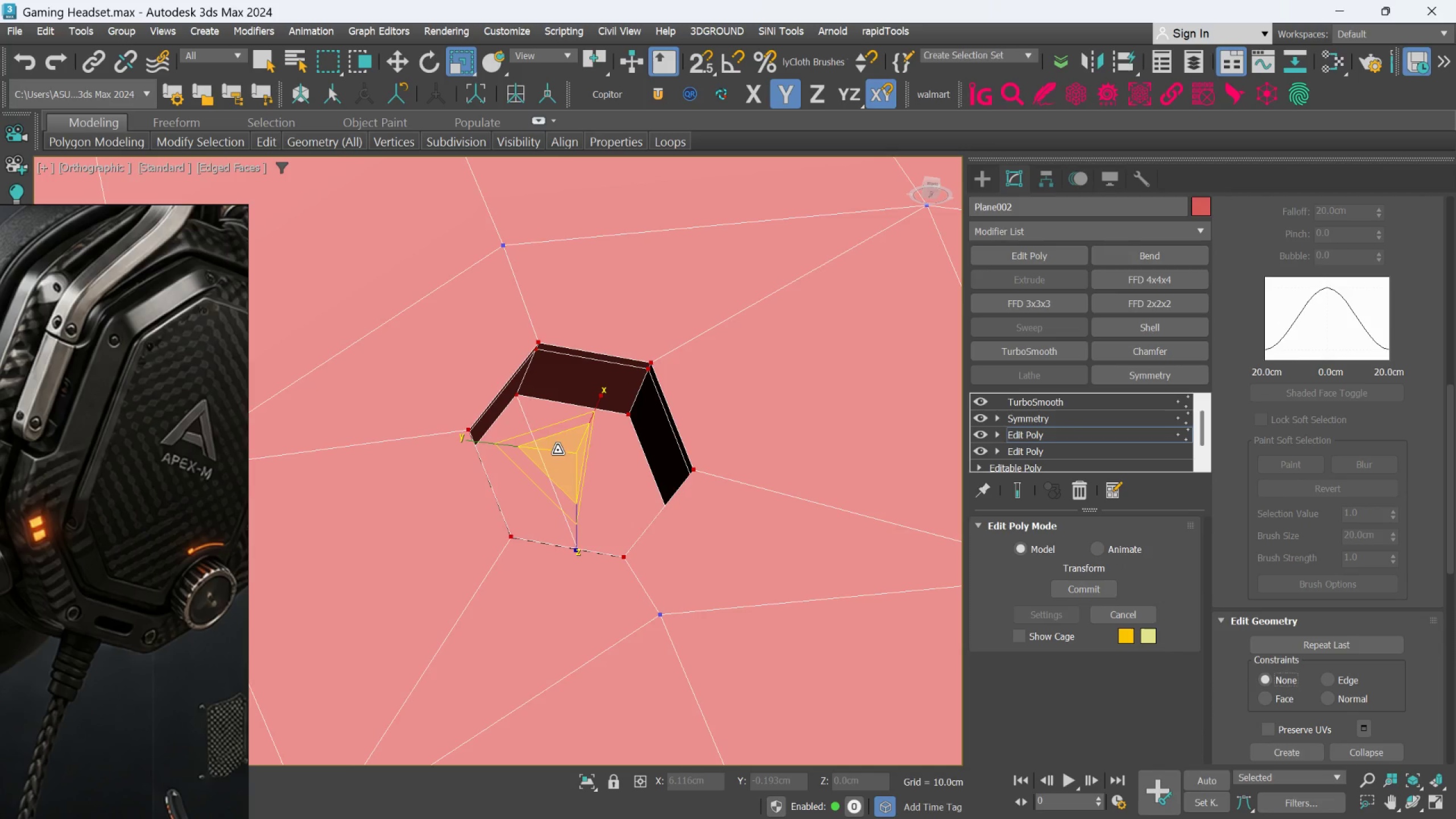 
left_click_drag(start_coordinate=[566, 458], to_coordinate=[564, 448])
 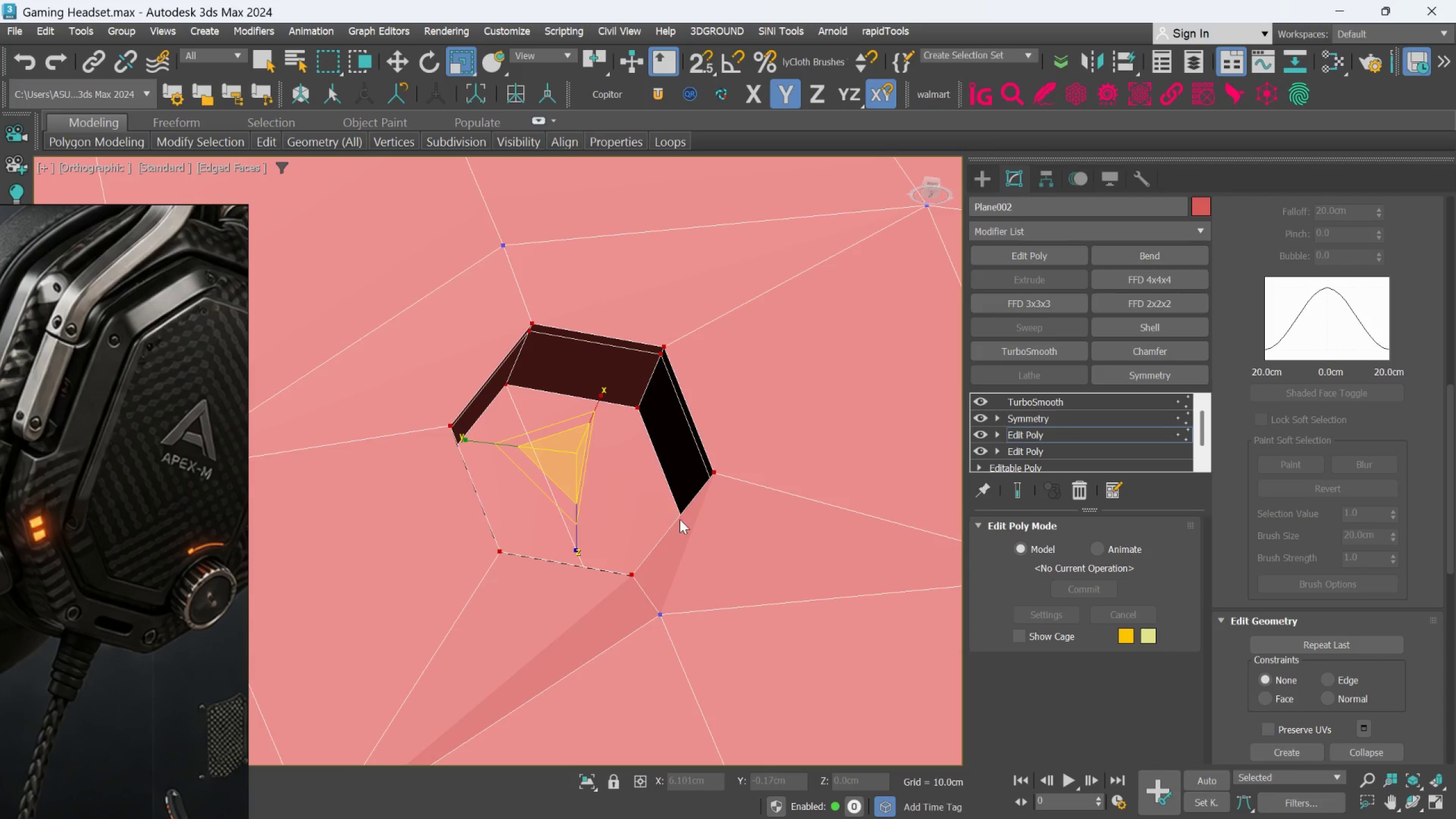 
scroll: coordinate [680, 523], scroll_direction: down, amount: 2.0
 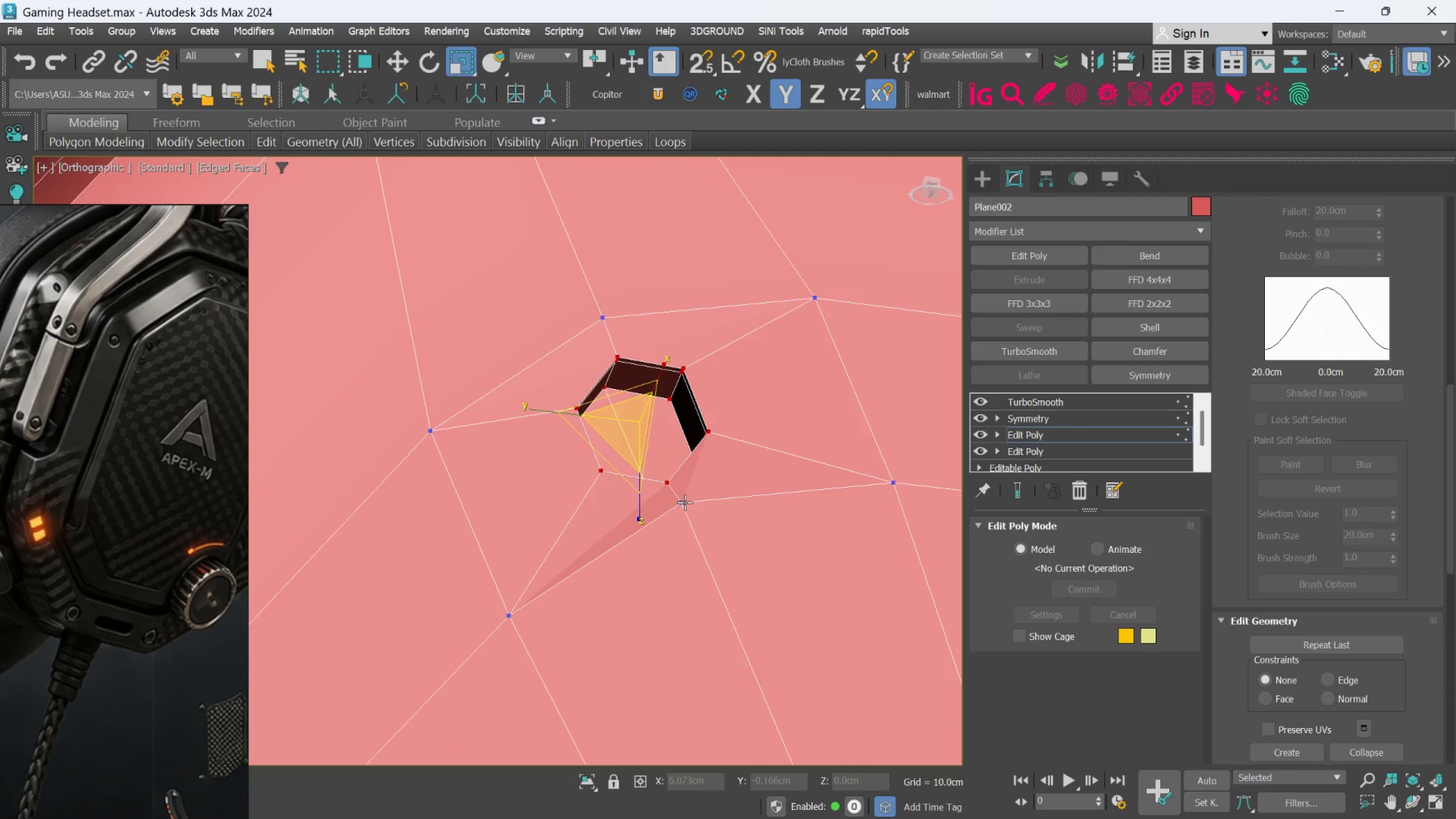 
left_click([683, 505])
 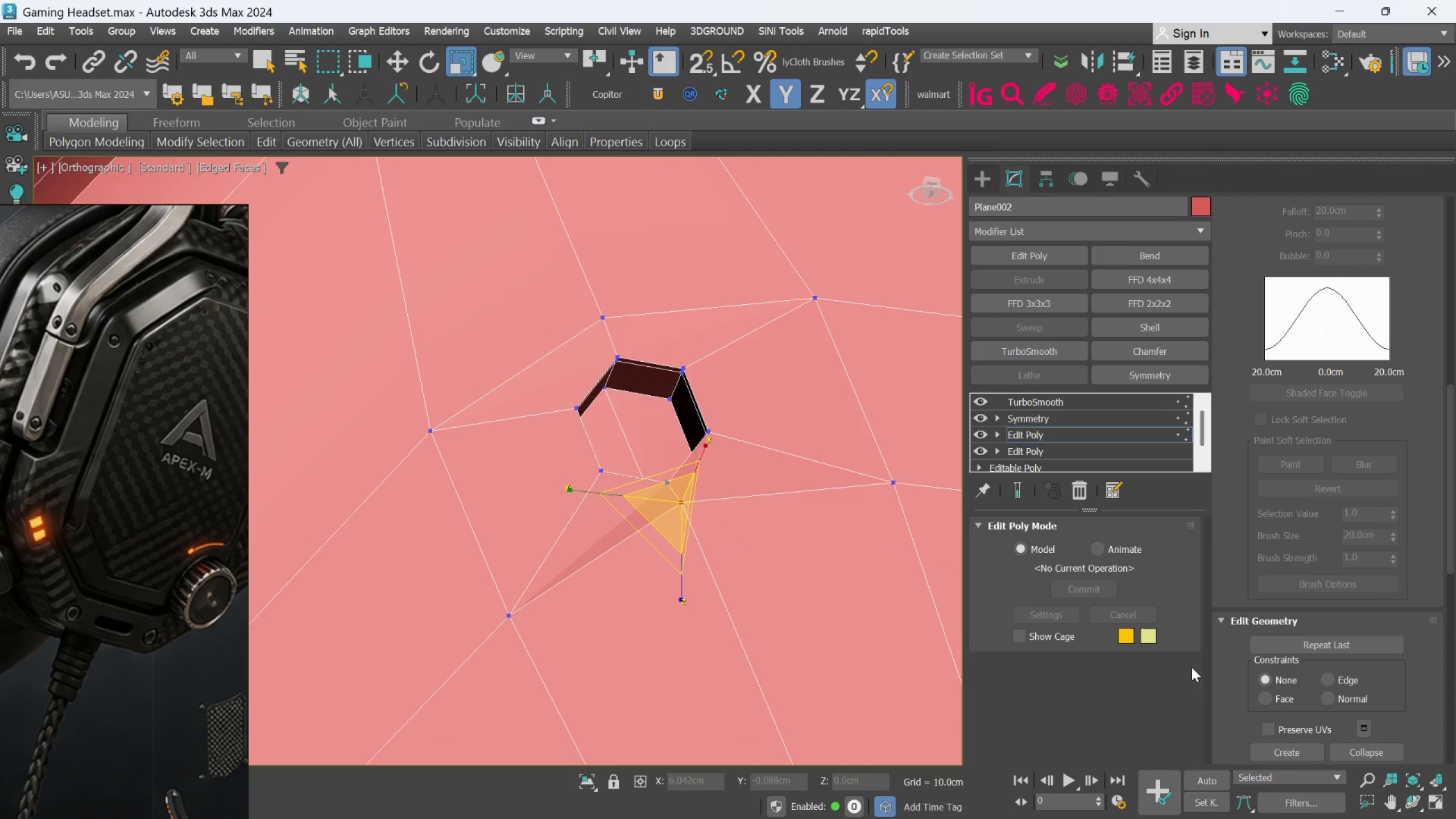 
left_click([1269, 698])
 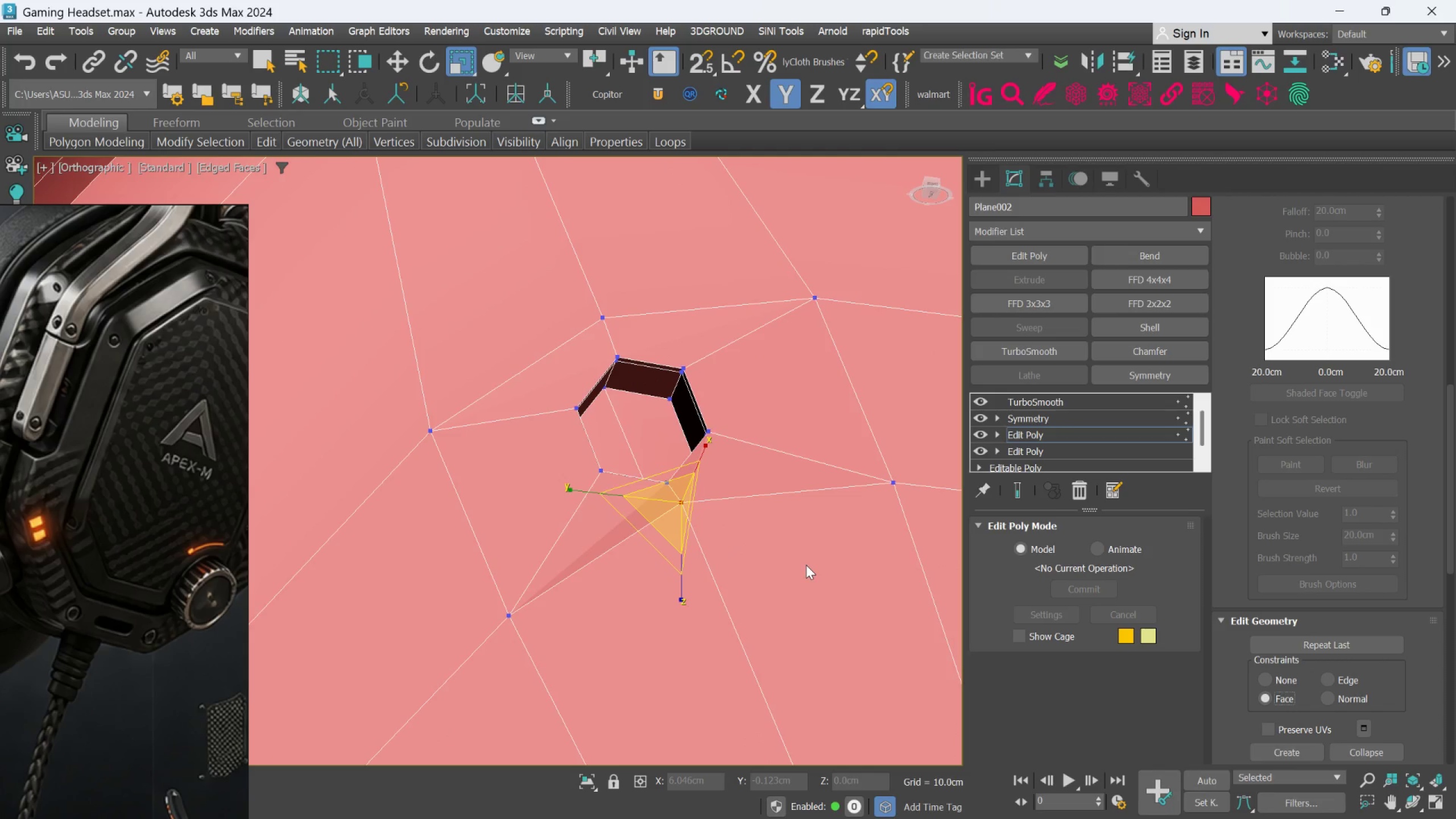 
key(W)
 